 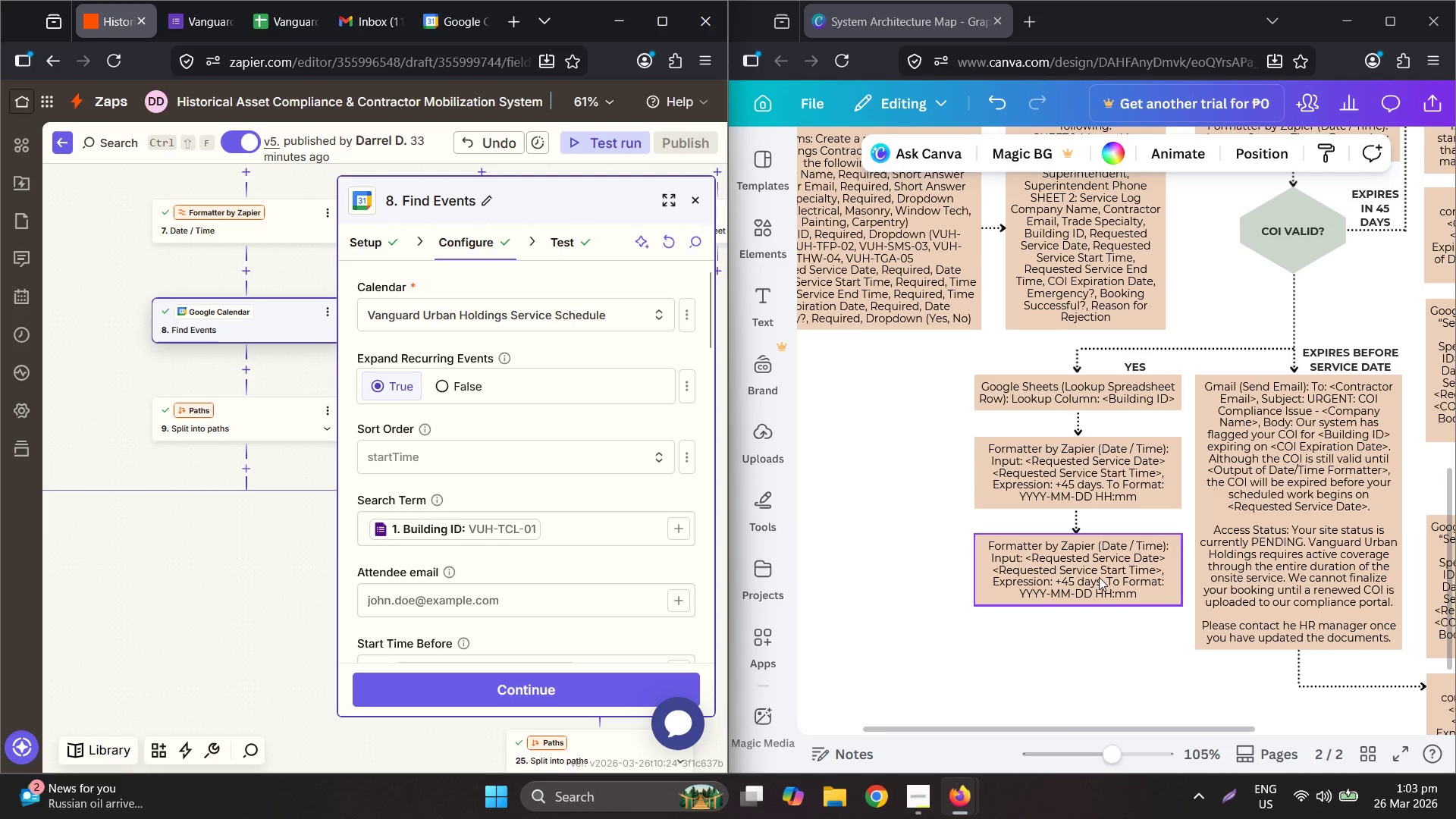 
hold_key(key=ControlLeft, duration=0.55)
scroll: coordinate [1129, 582], scroll_direction: up, amount: 3.0
 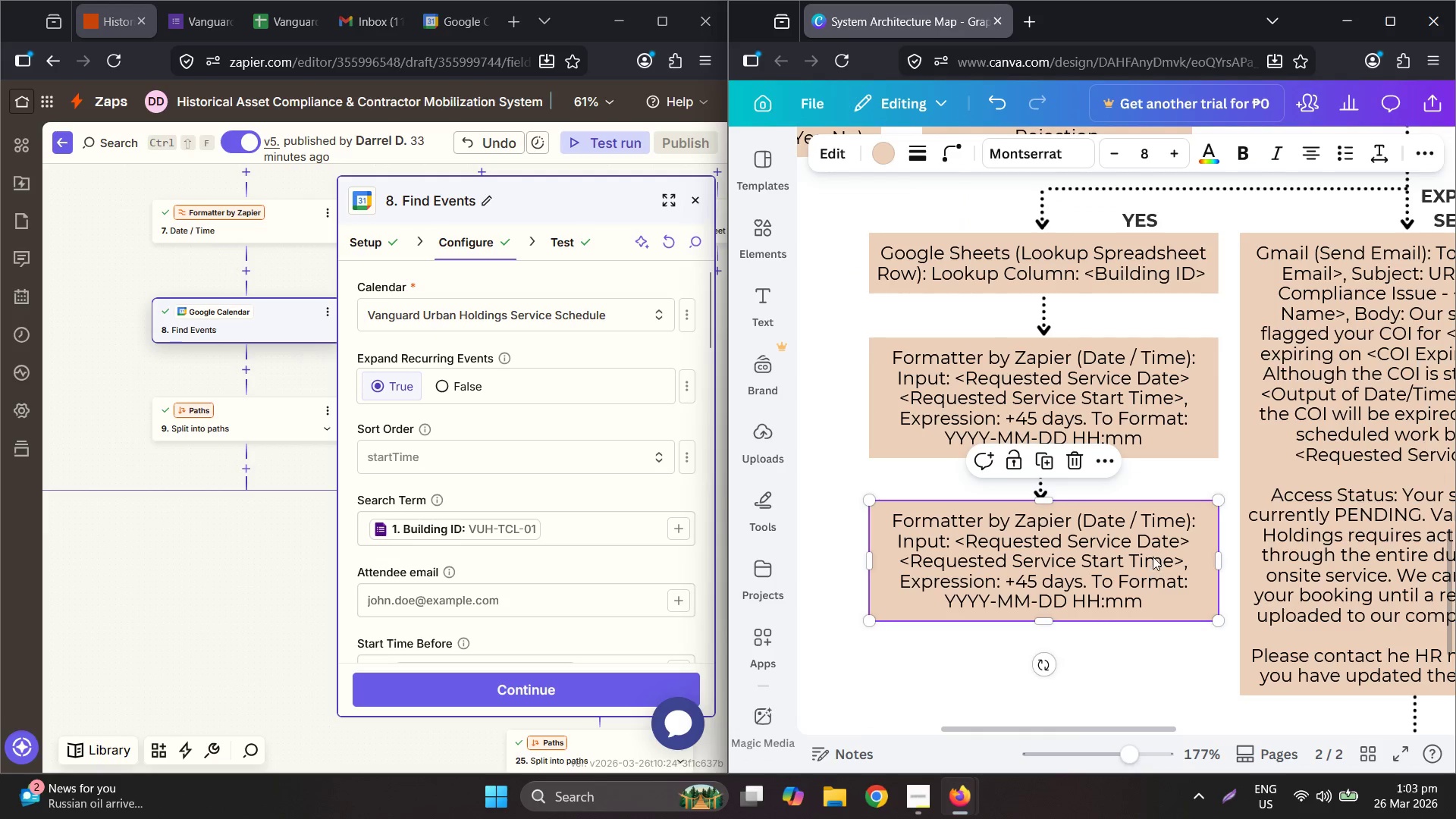 
double_click([1153, 555])
 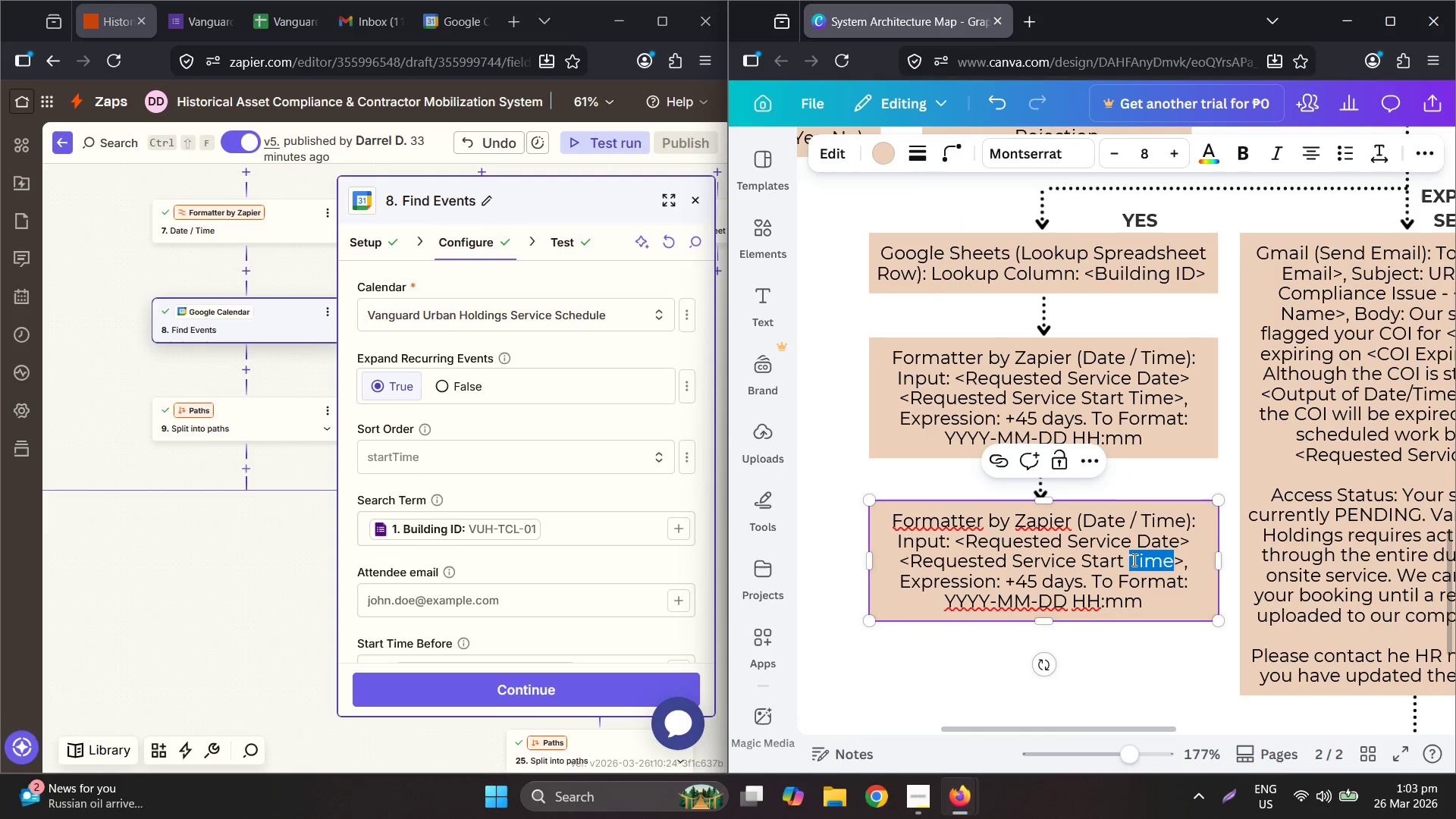 
double_click([1109, 557])
 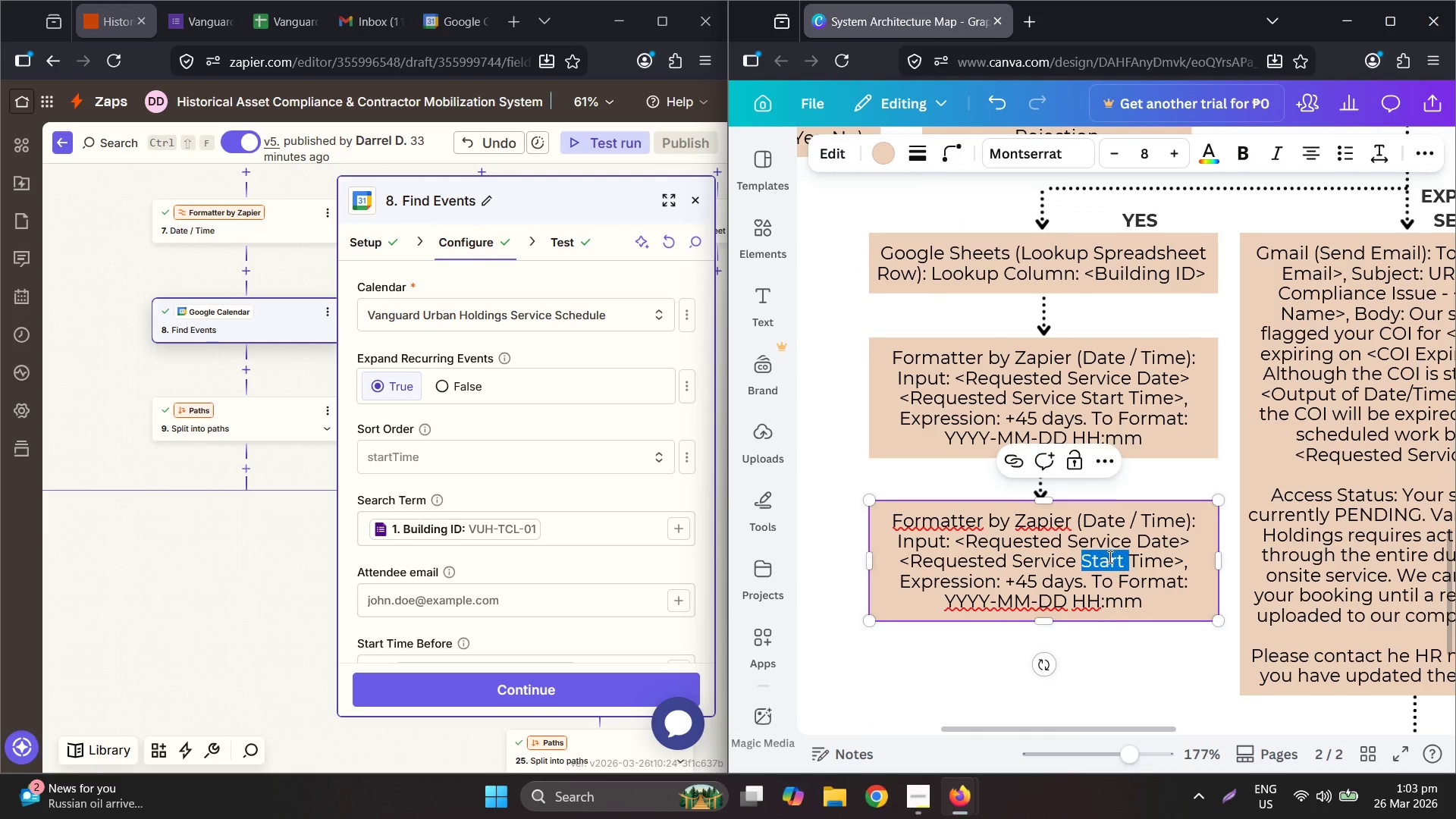 
type(End )
 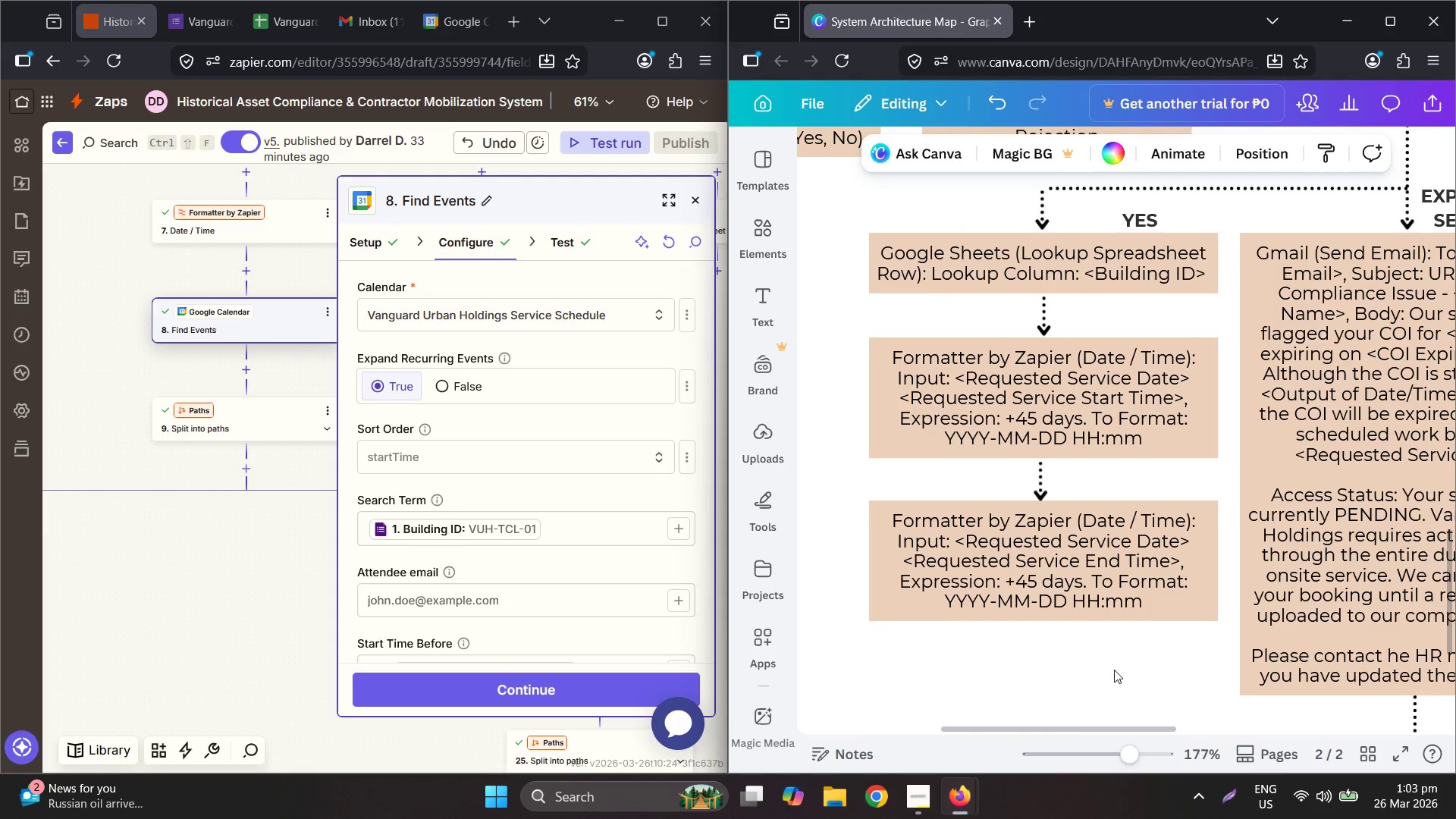 
scroll: coordinate [1121, 672], scroll_direction: down, amount: 1.0
 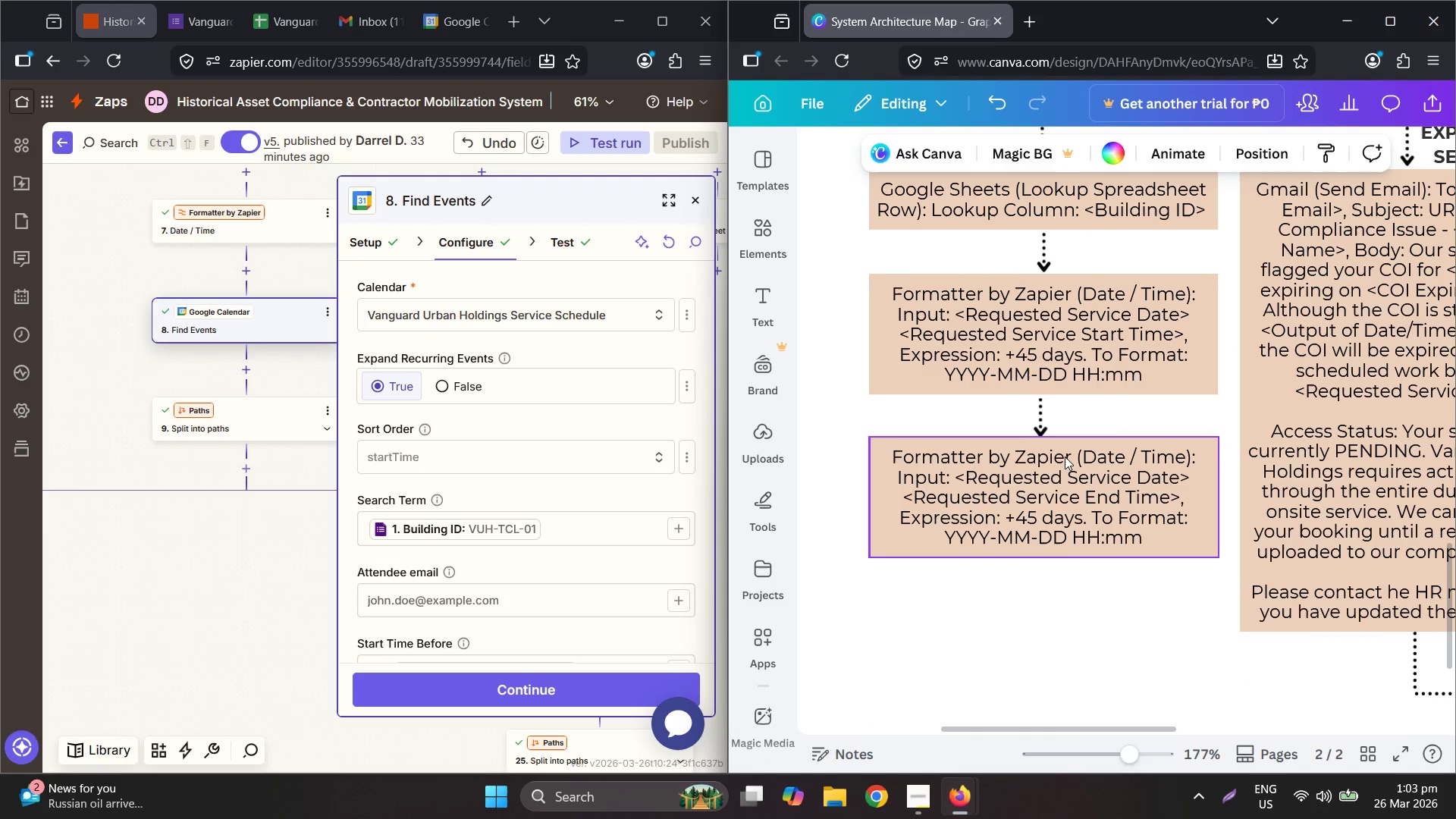 
left_click([1065, 474])
 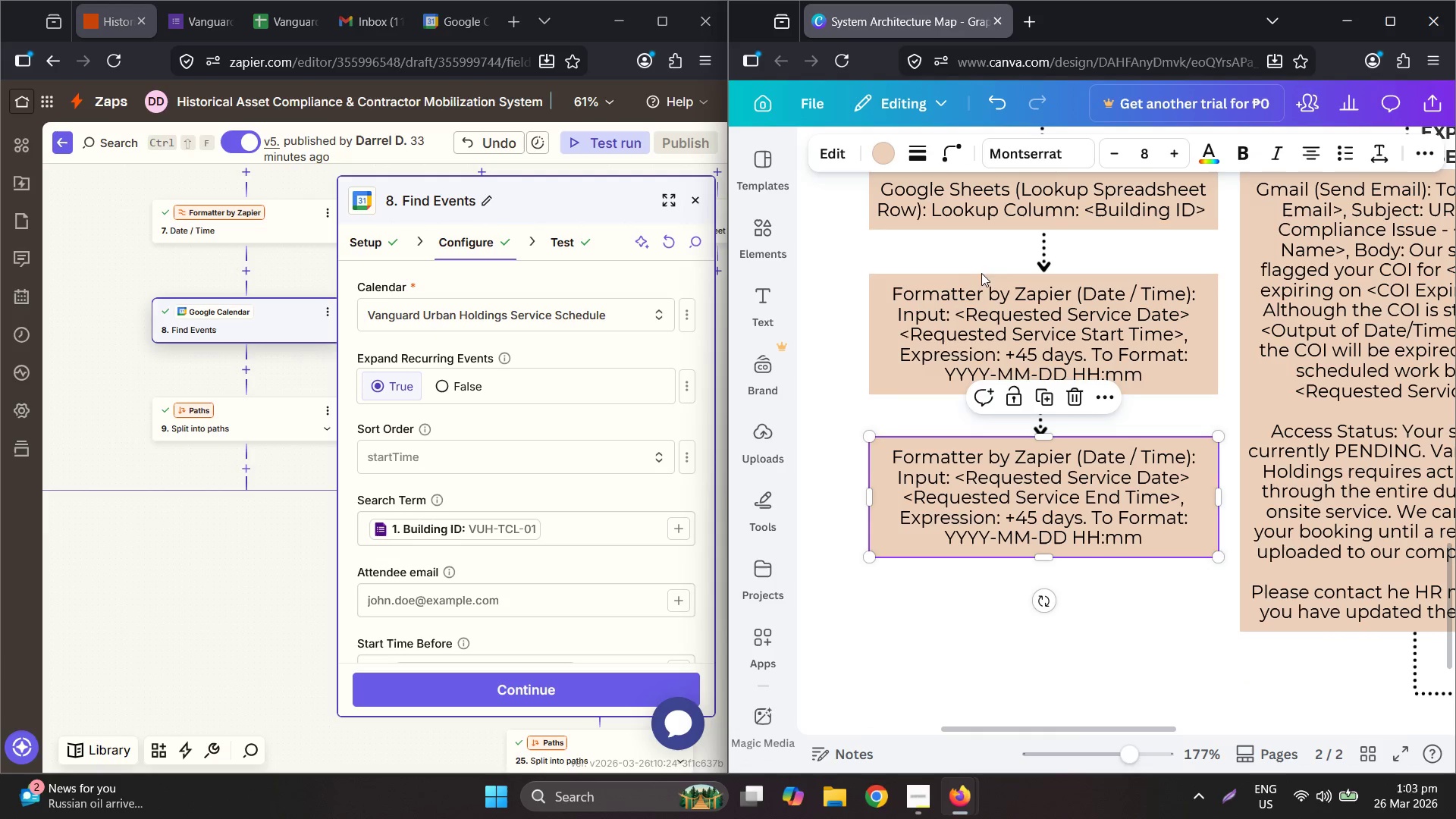 
double_click([980, 295])
 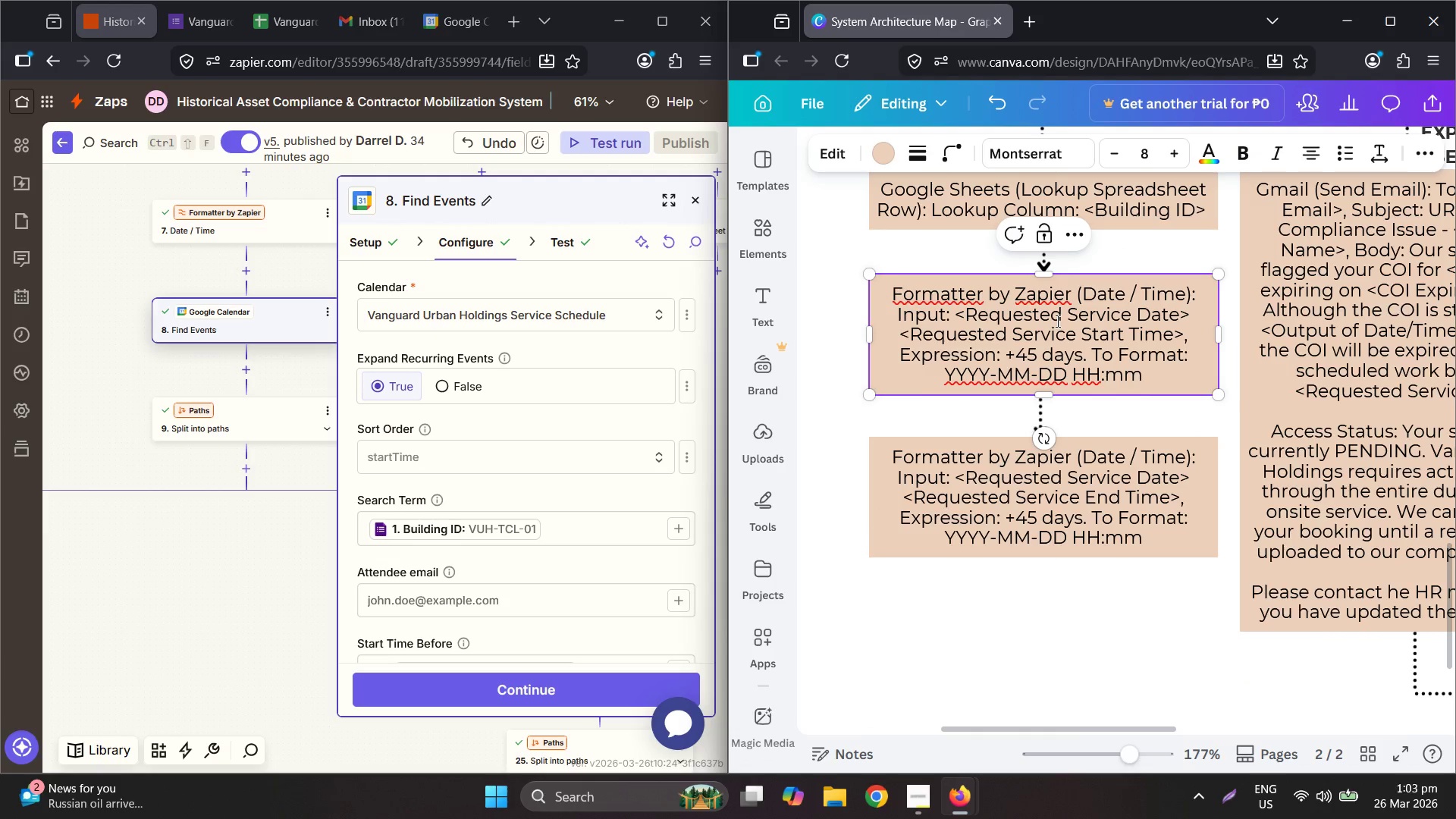 
left_click([847, 485])
 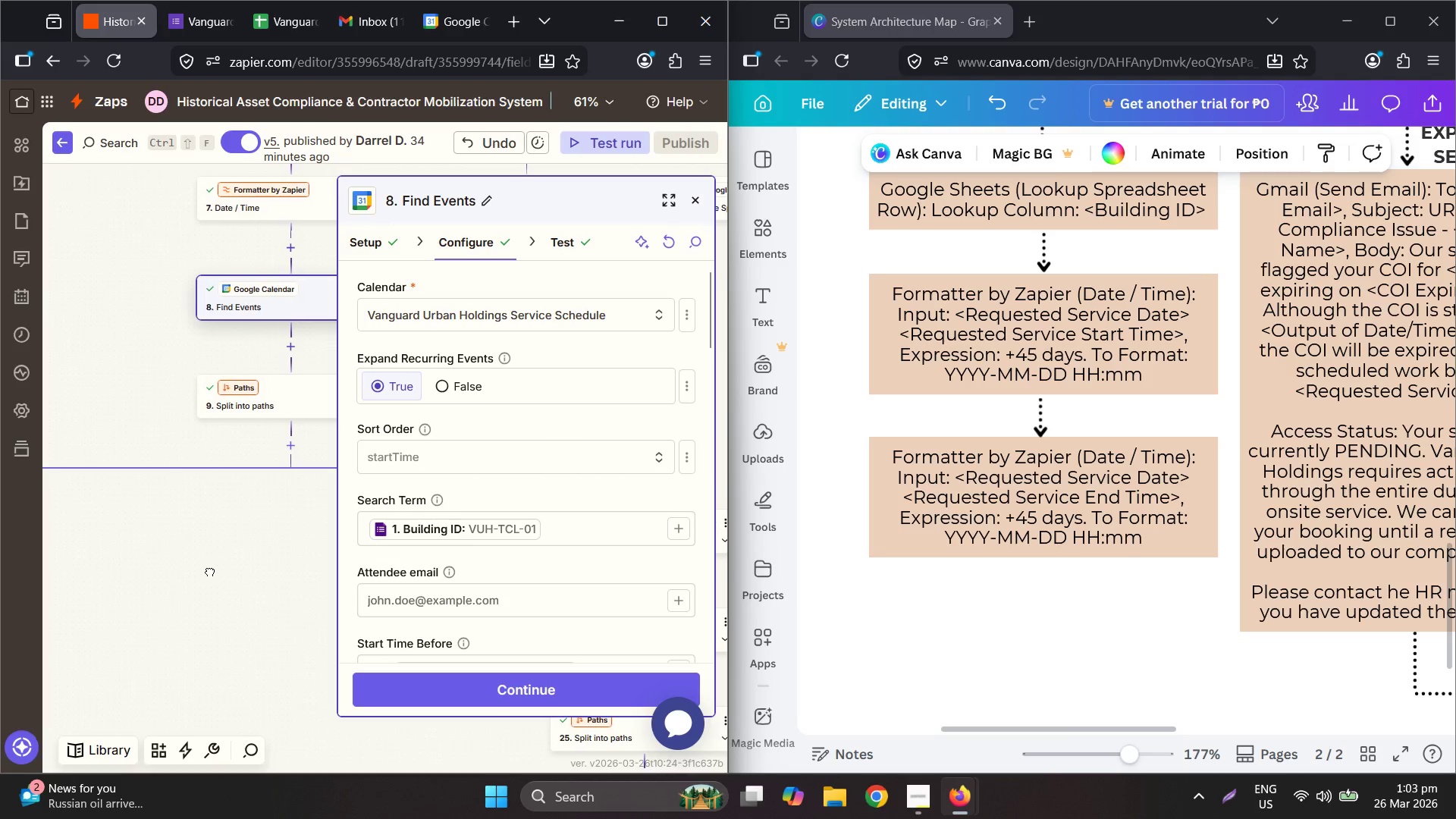 
hold_key(key=ControlLeft, duration=0.77)
scroll: coordinate [1068, 562], scroll_direction: down, amount: 6.0
 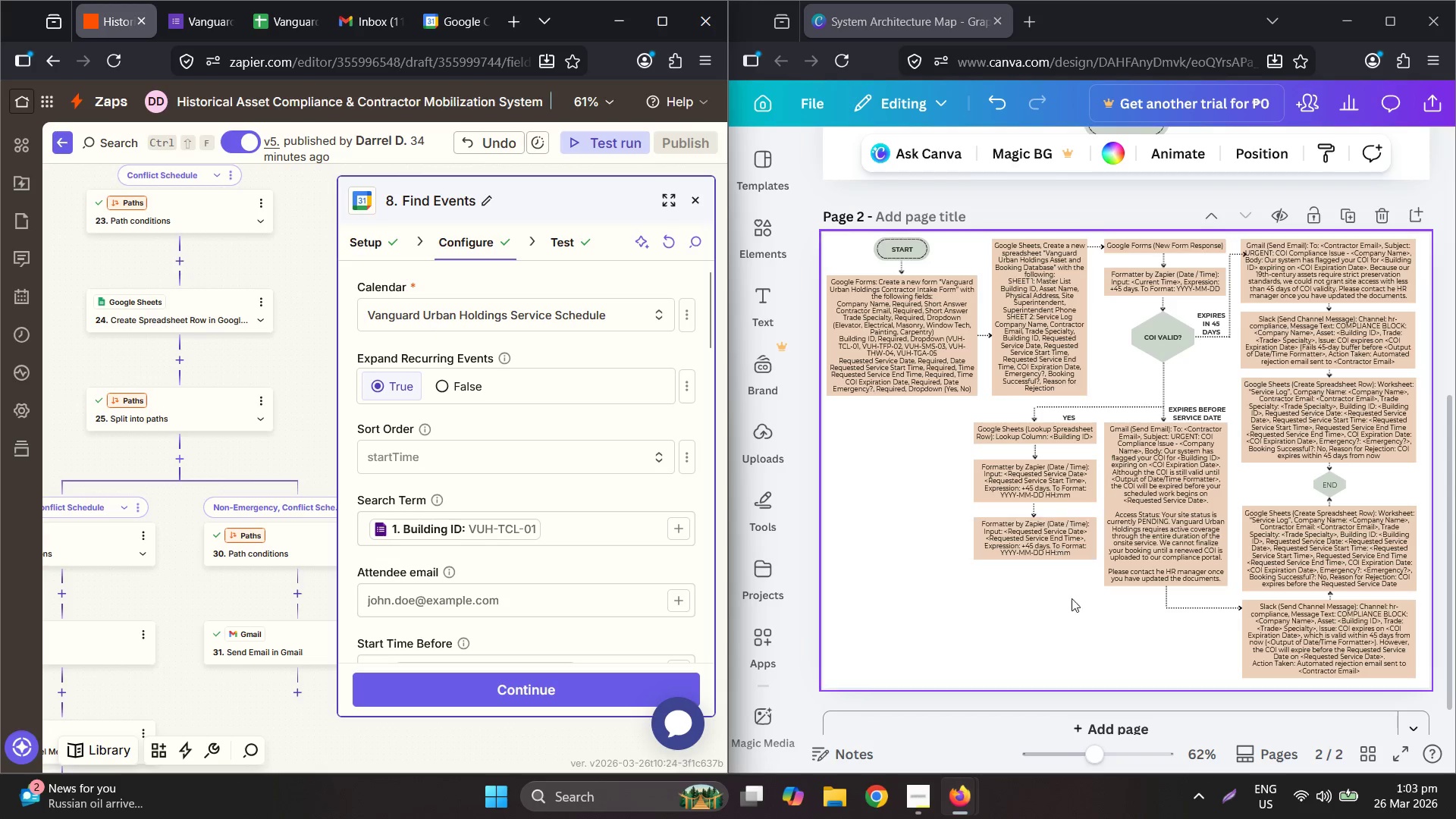 
wait(12.8)
 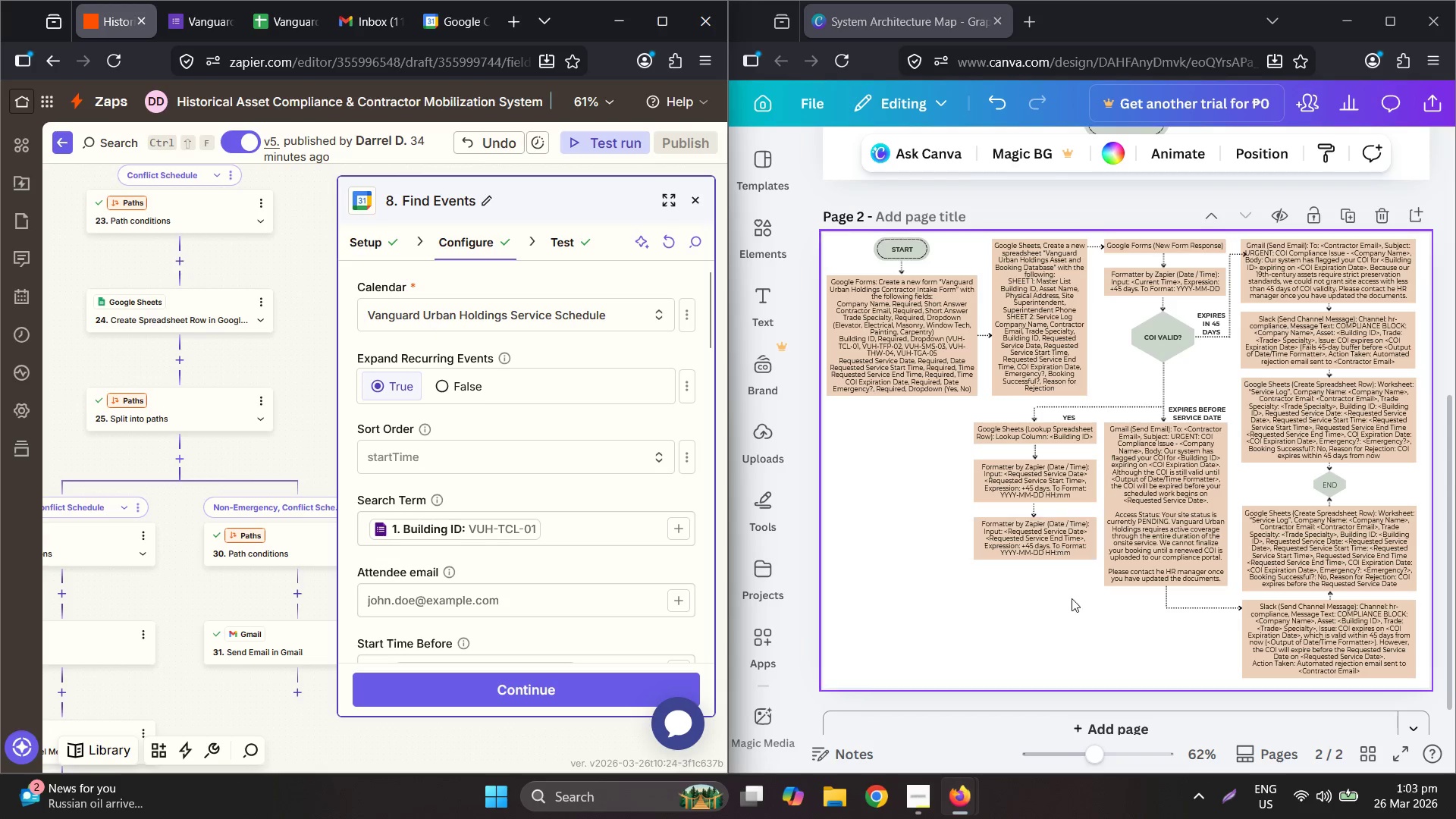 
hold_key(key=ControlLeft, duration=1.5)
 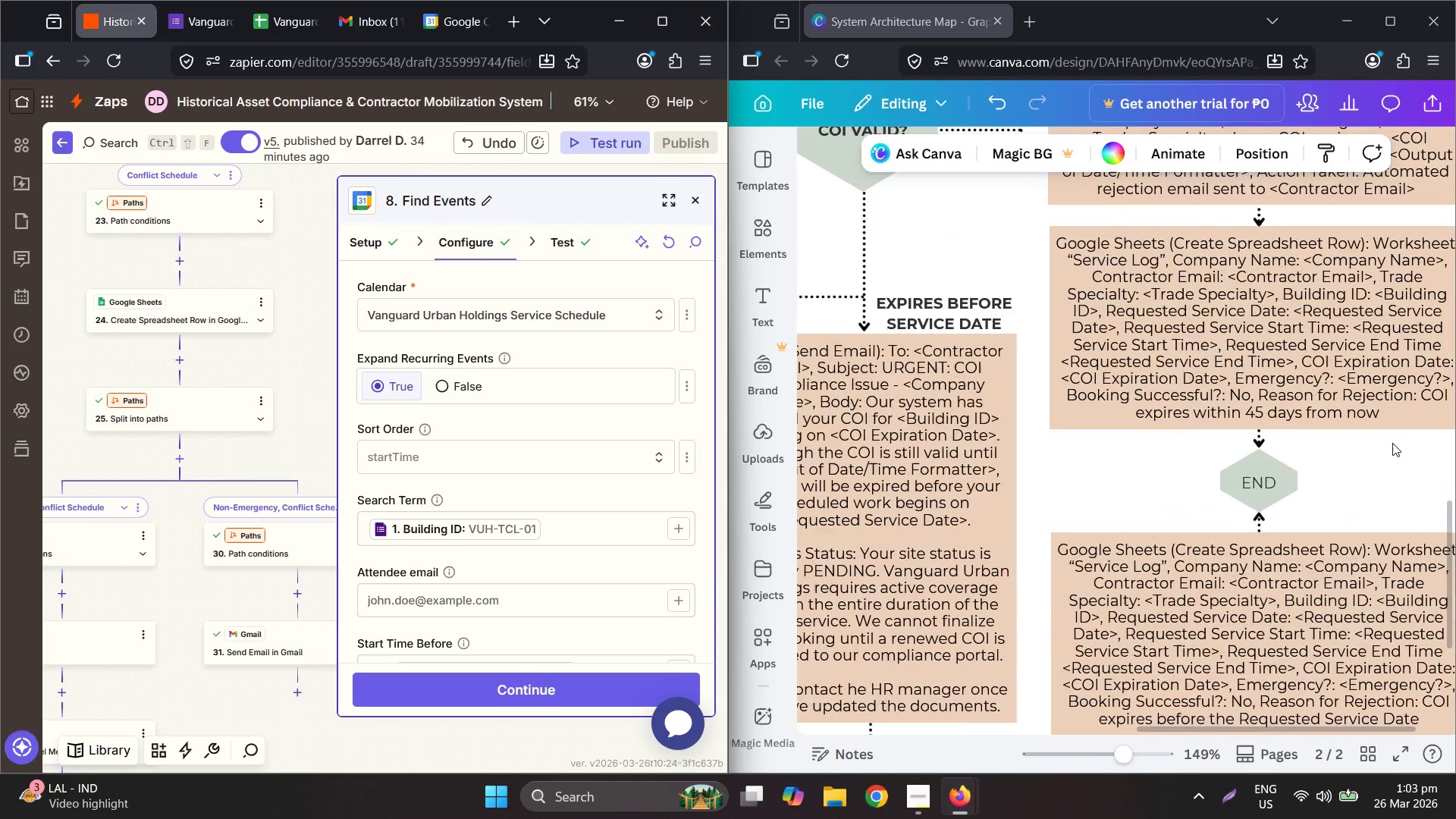 
hold_key(key=ControlLeft, duration=0.69)
 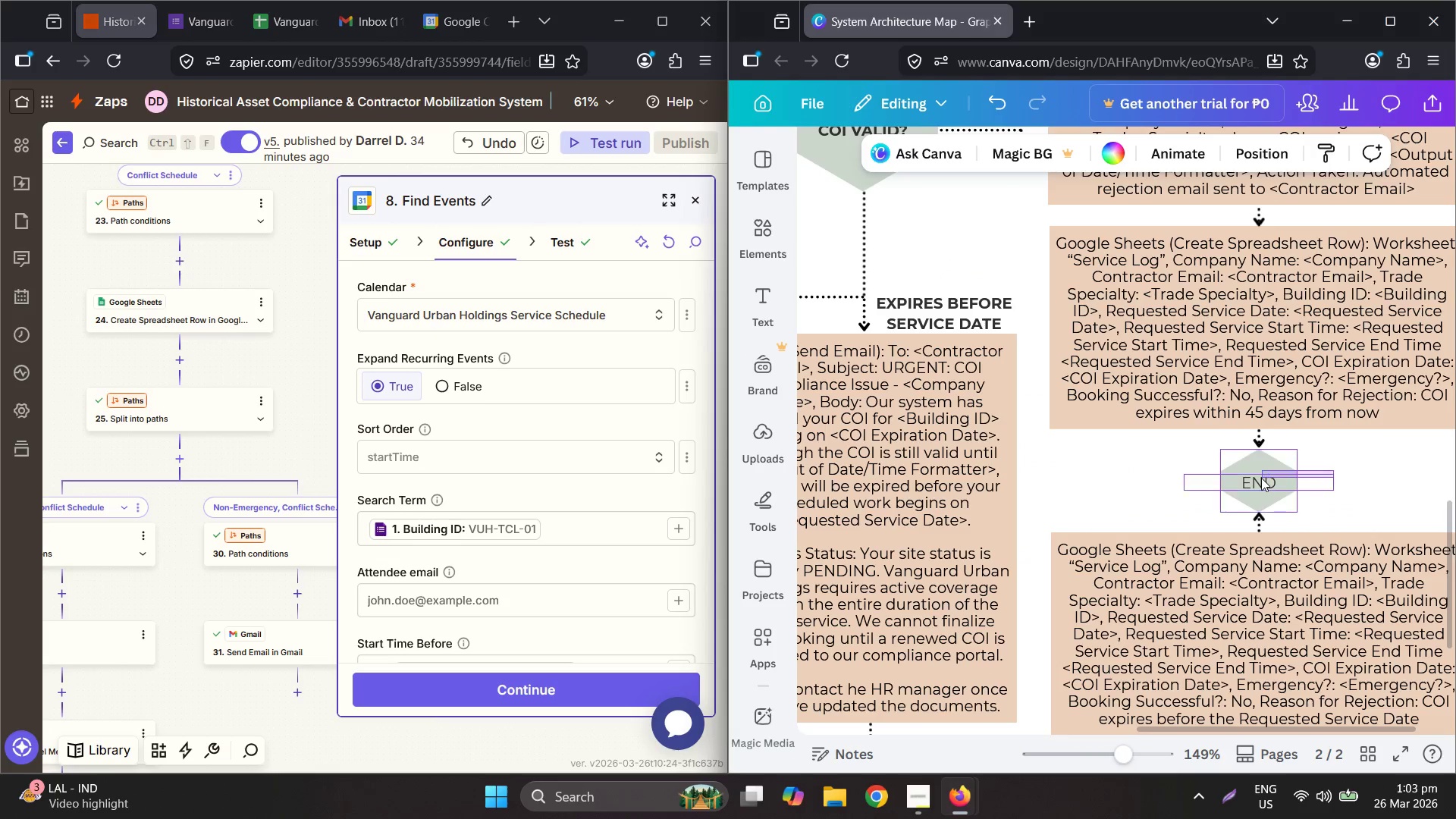 
left_click_drag(start_coordinate=[1333, 470], to_coordinate=[1261, 479])
 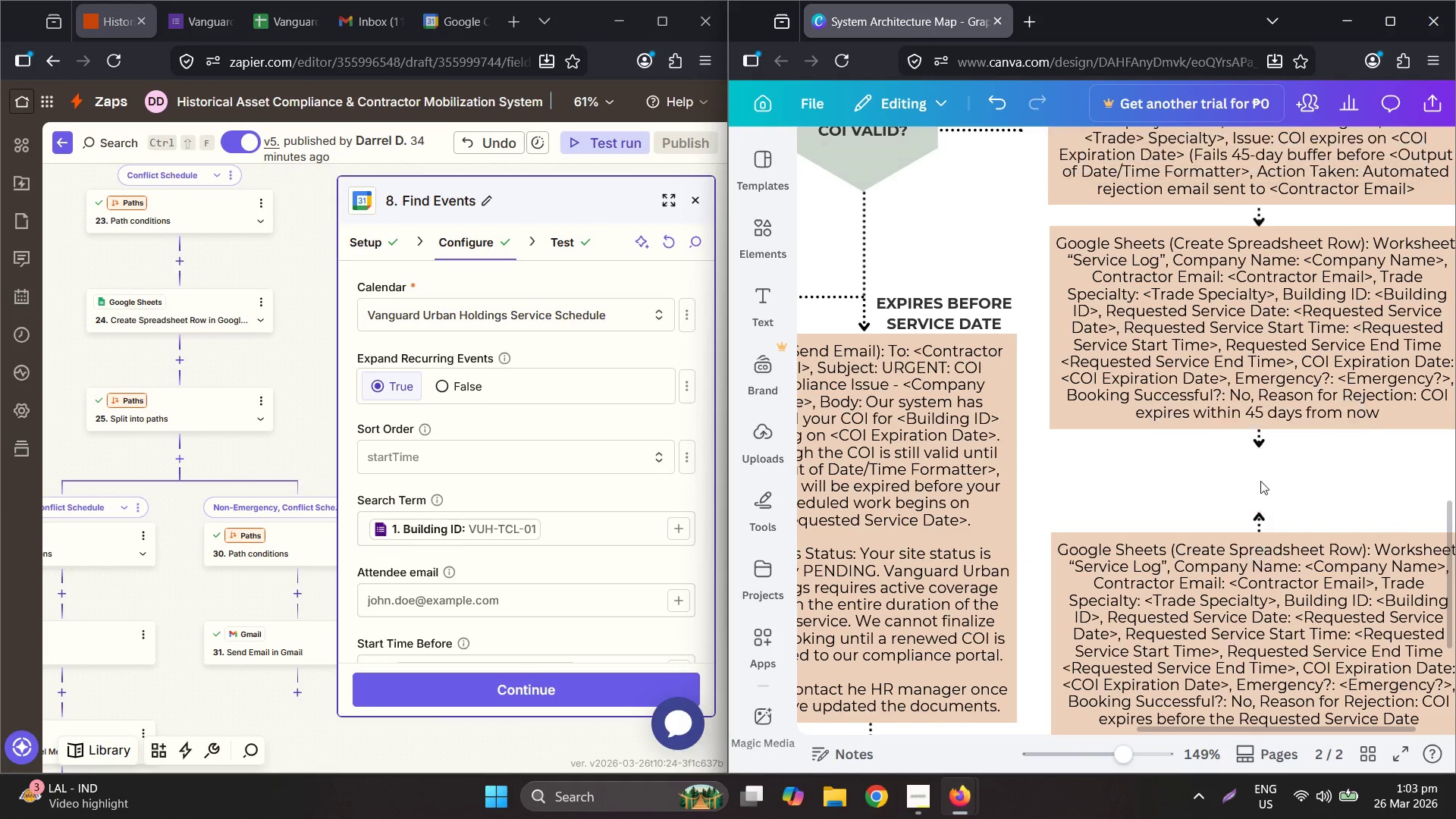 
scroll: coordinate [1392, 444], scroll_direction: up, amount: 5.0
 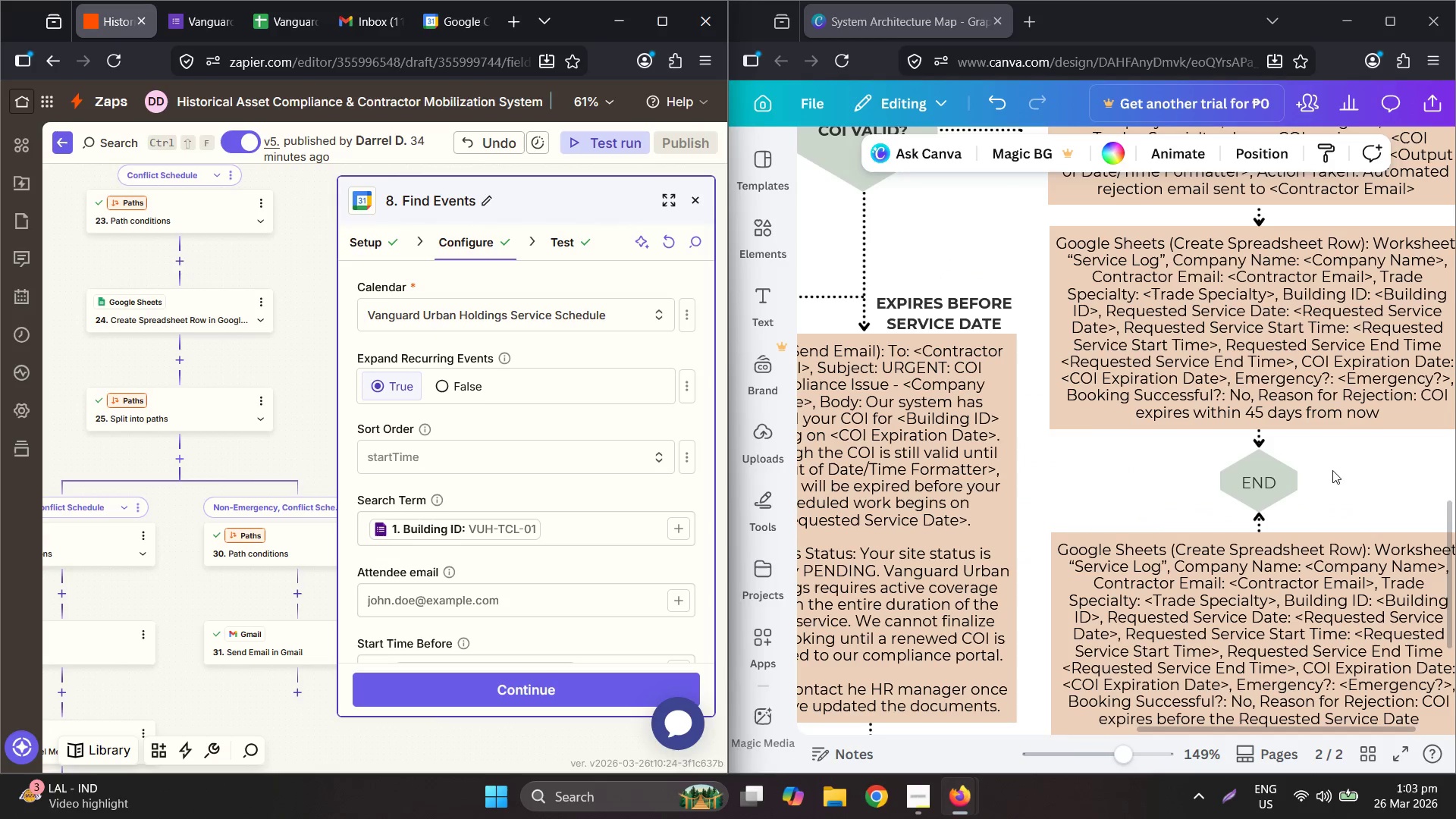 
key(Delete)
 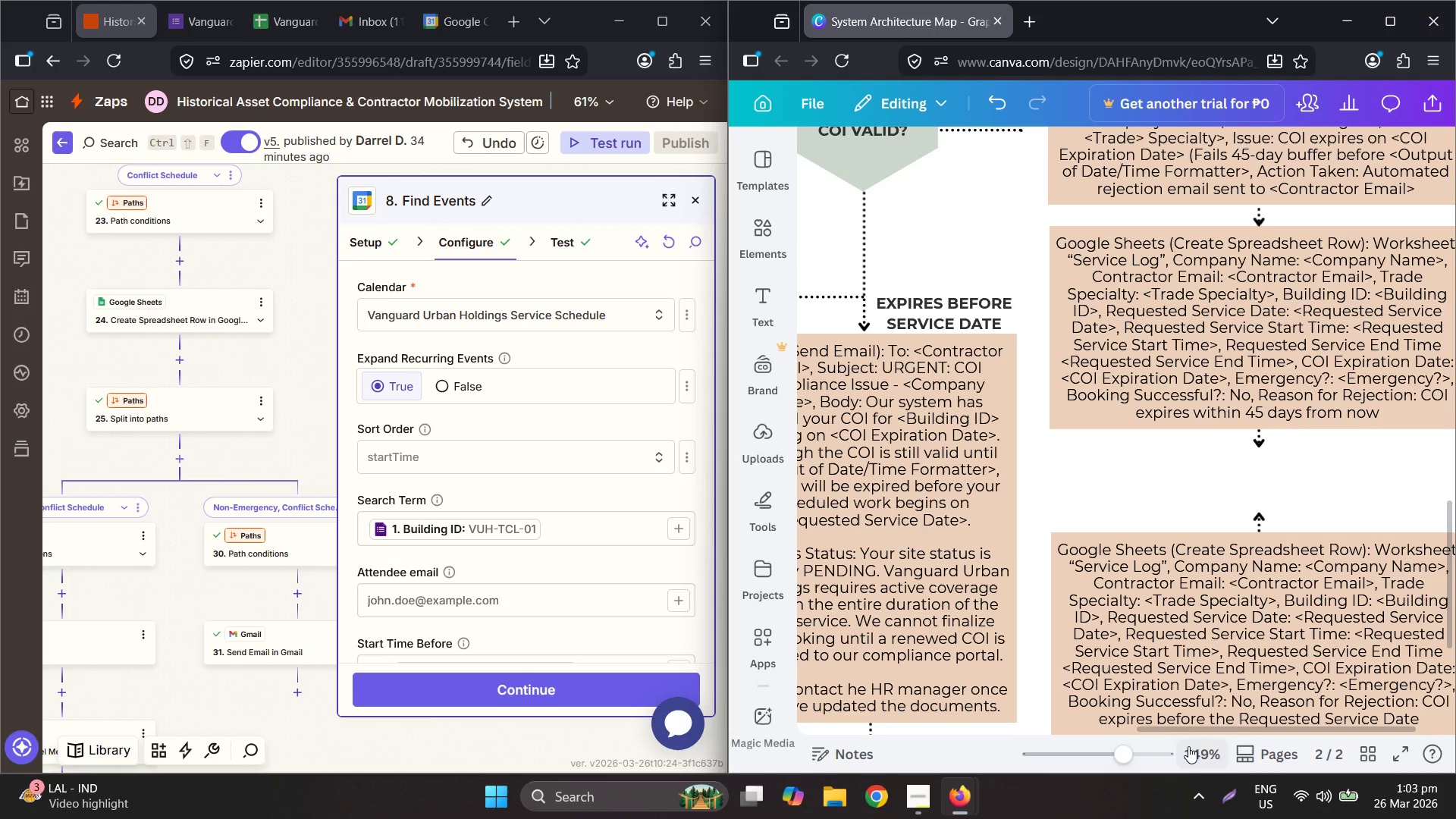 
left_click_drag(start_coordinate=[1195, 728], to_coordinate=[855, 689])
 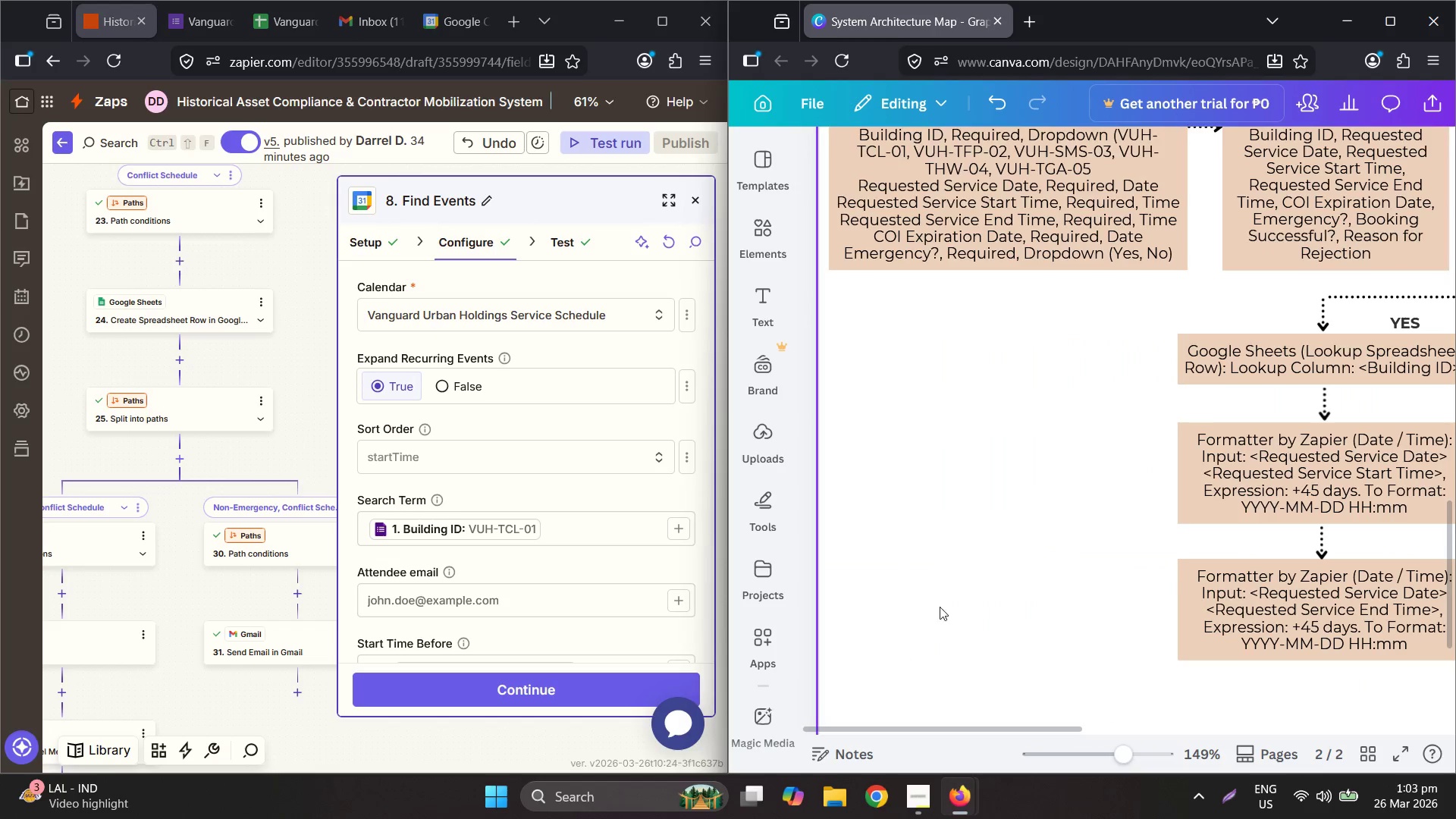 
scroll: coordinate [1032, 500], scroll_direction: up, amount: 6.0
 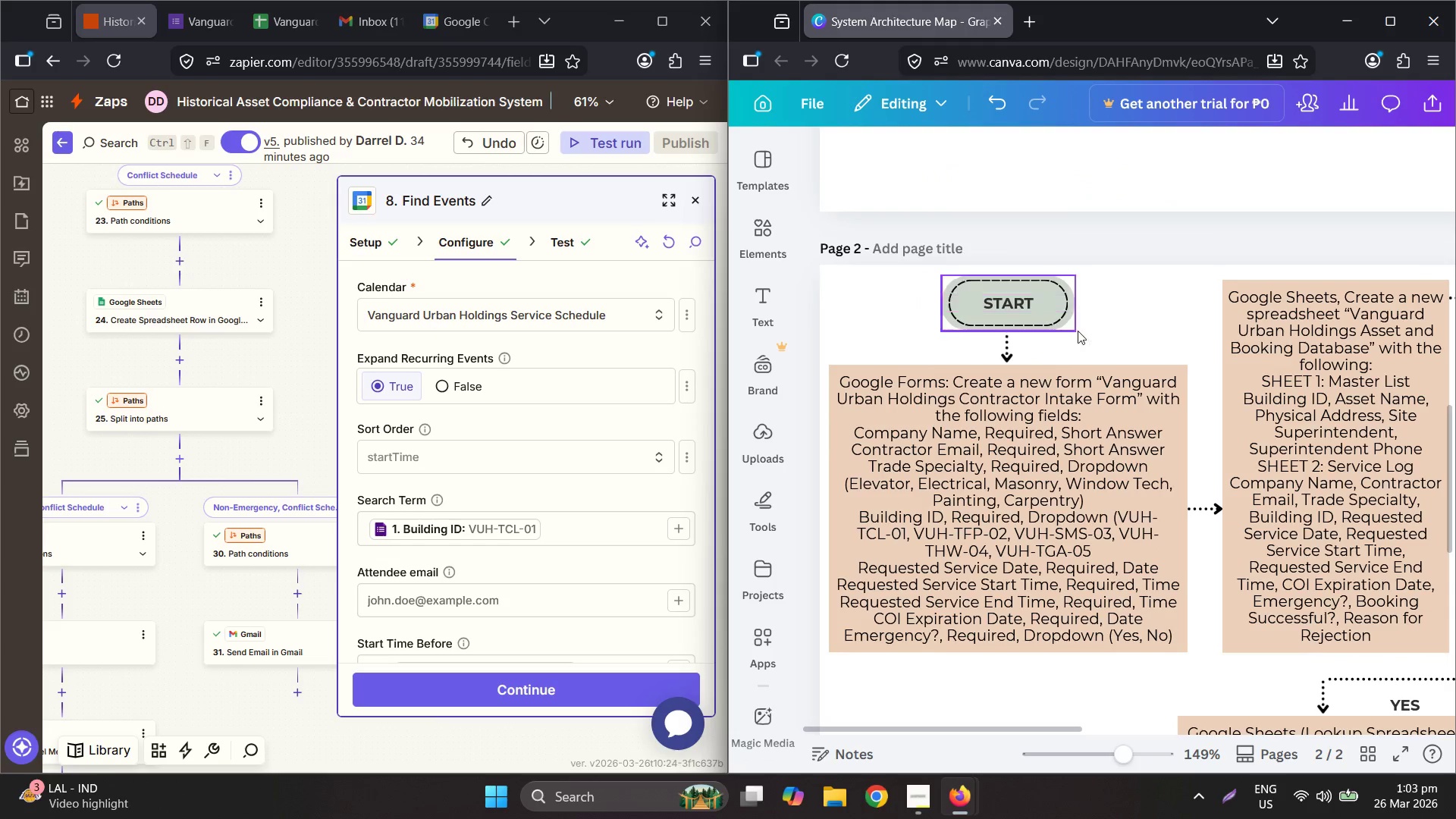 
left_click_drag(start_coordinate=[1095, 325], to_coordinate=[1006, 306])
 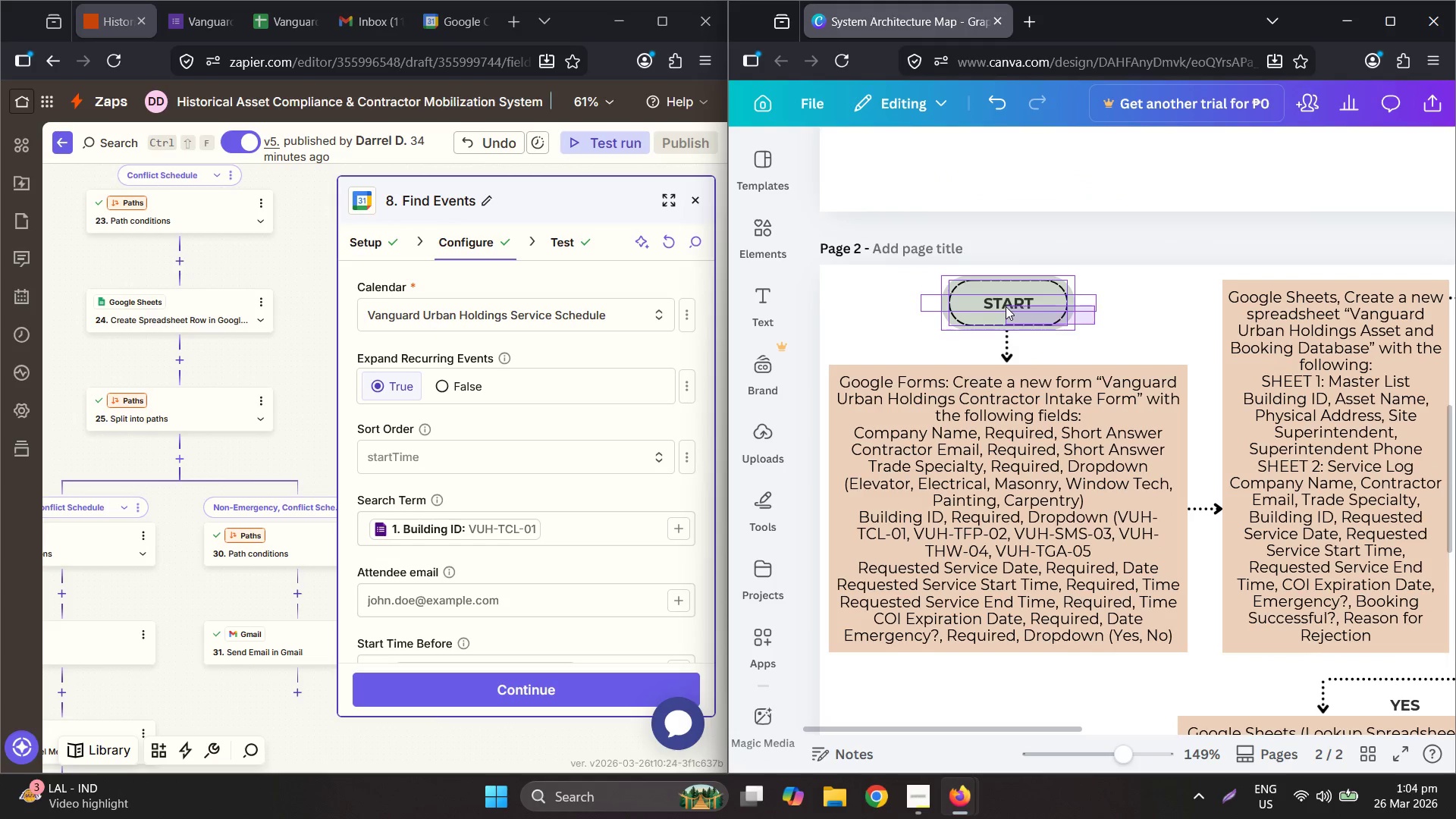 
key(Control+ControlLeft)
 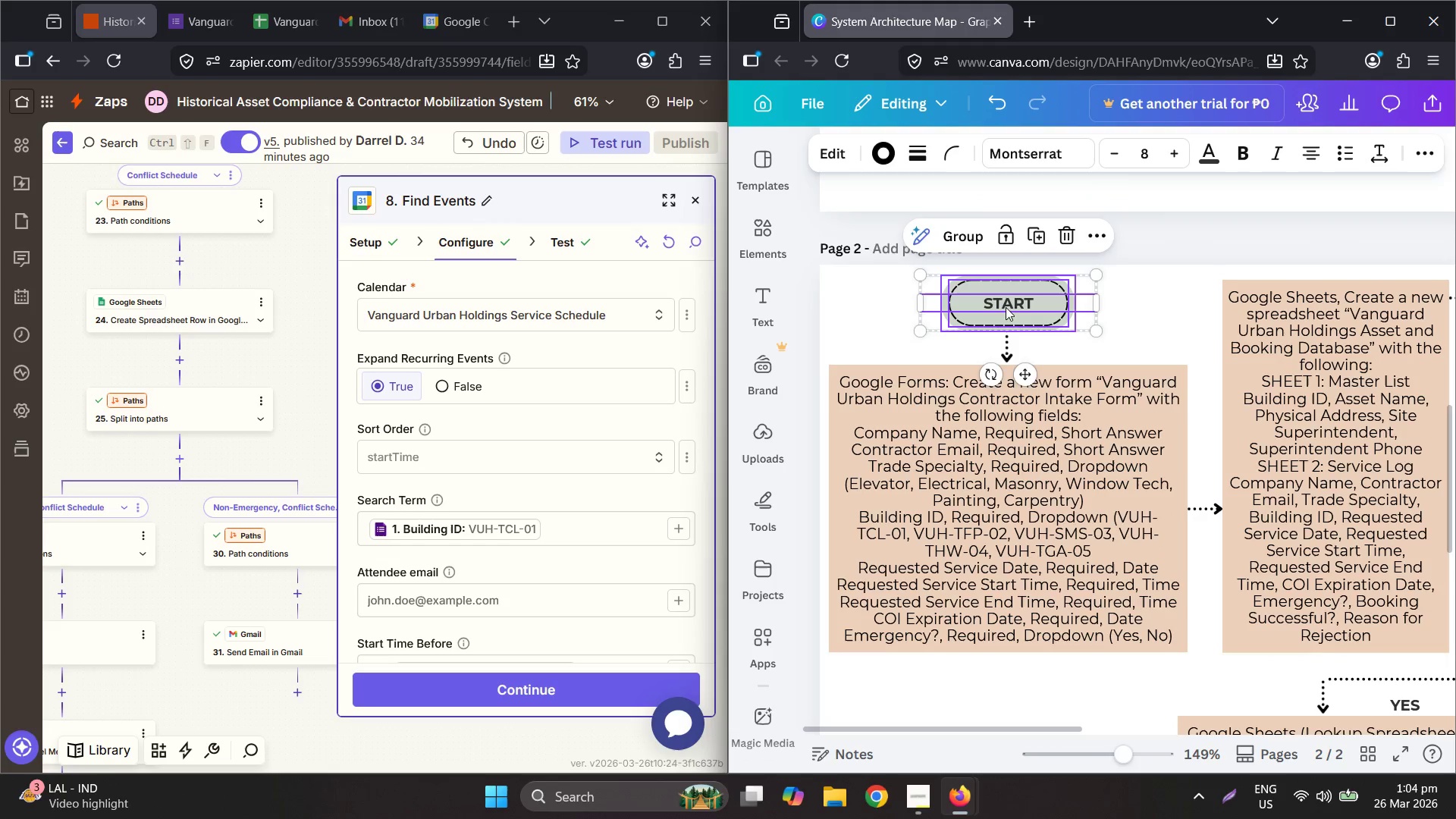 
key(Control+C)
 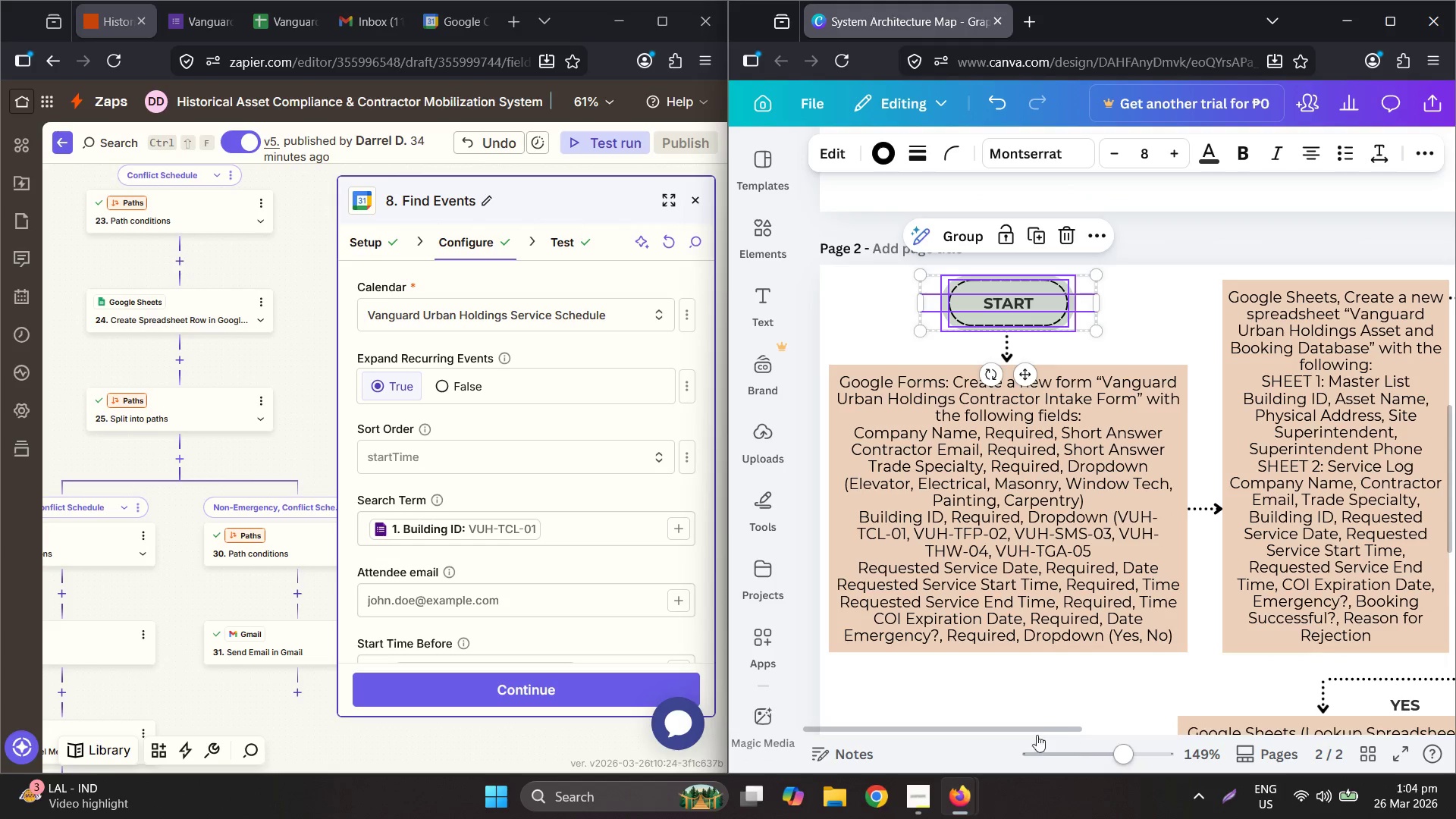 
left_click_drag(start_coordinate=[1029, 729], to_coordinate=[1414, 717])
 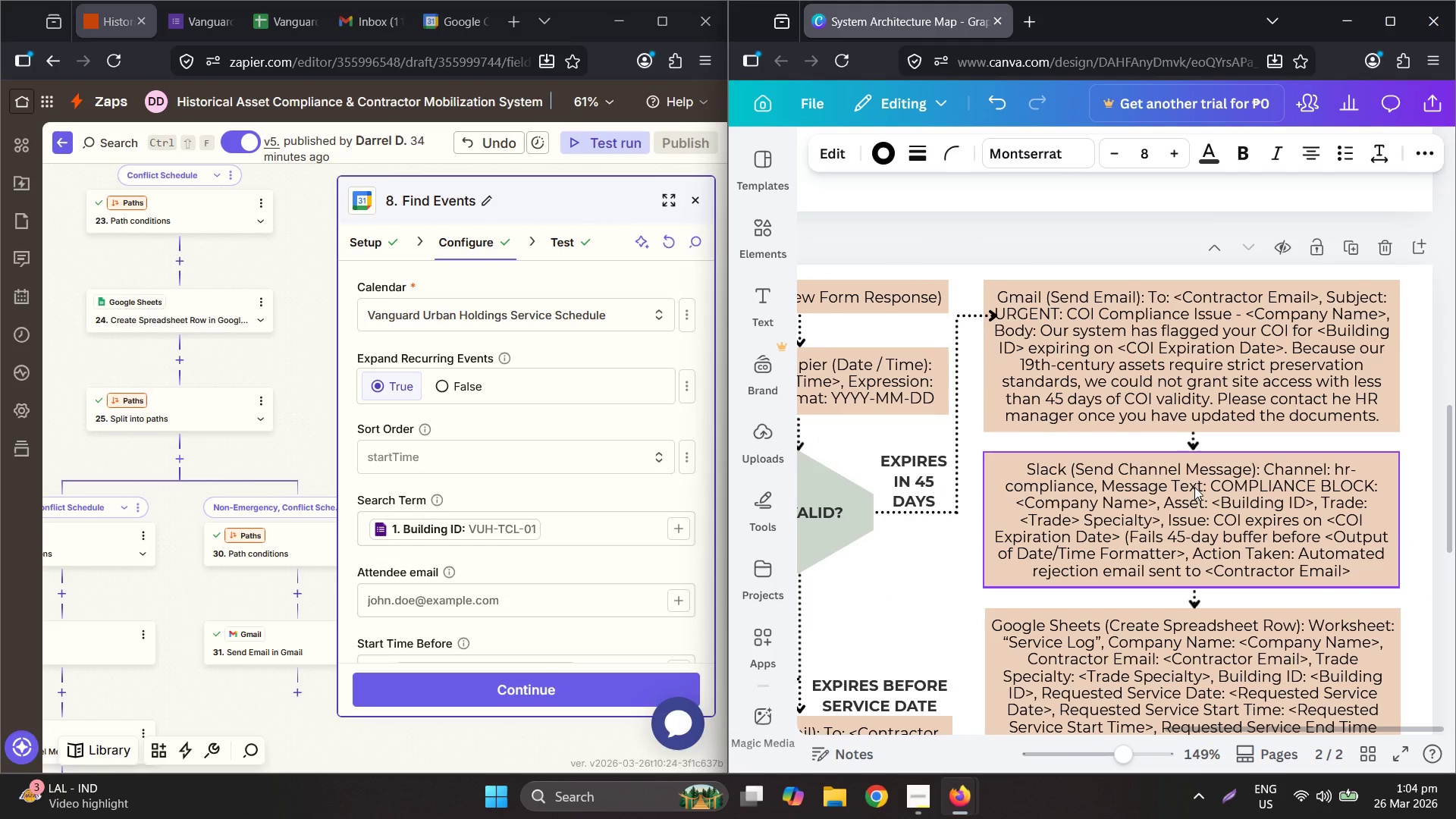 
key(Control+V)
 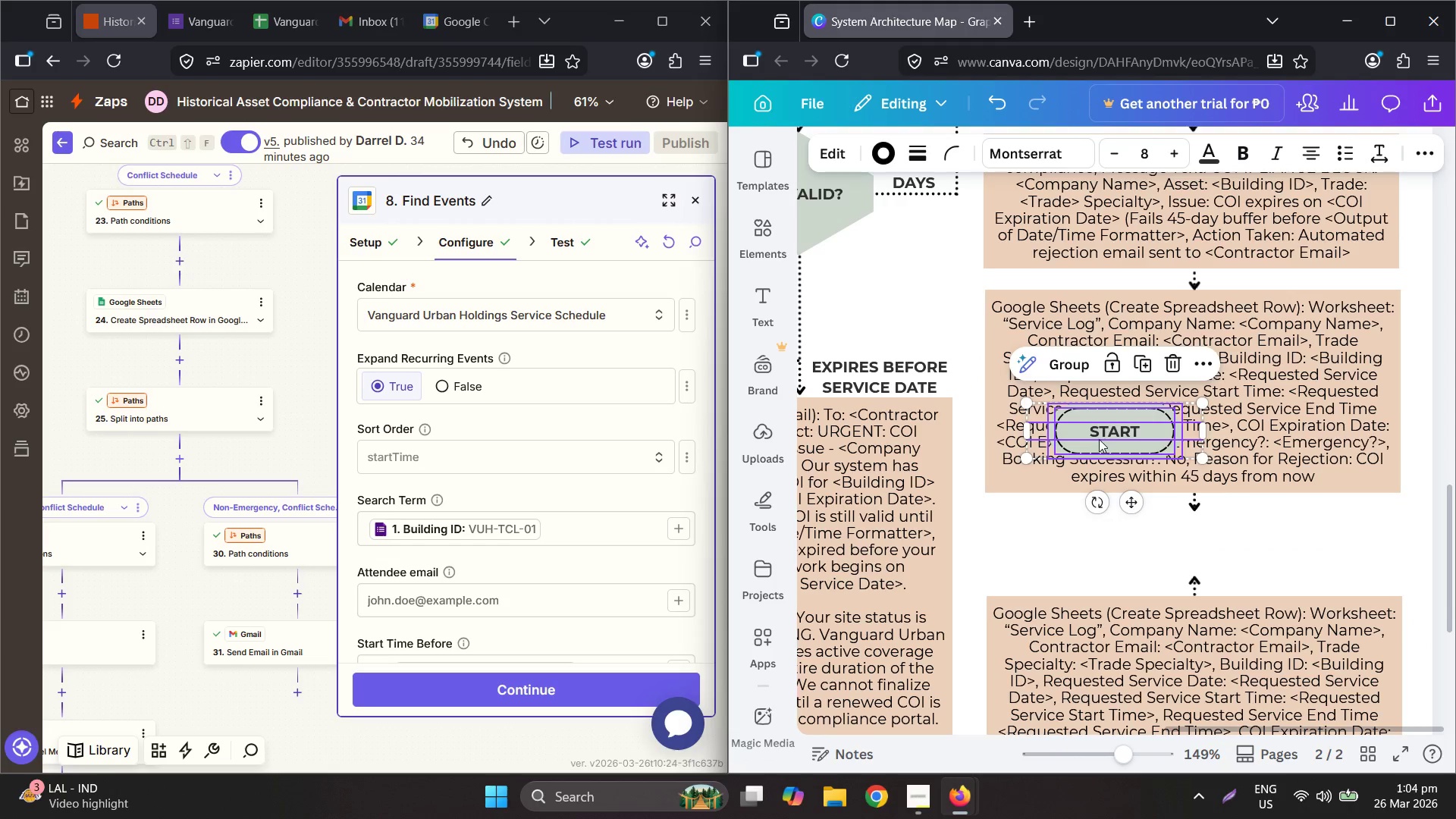 
scroll: coordinate [1194, 487], scroll_direction: down, amount: 5.0
 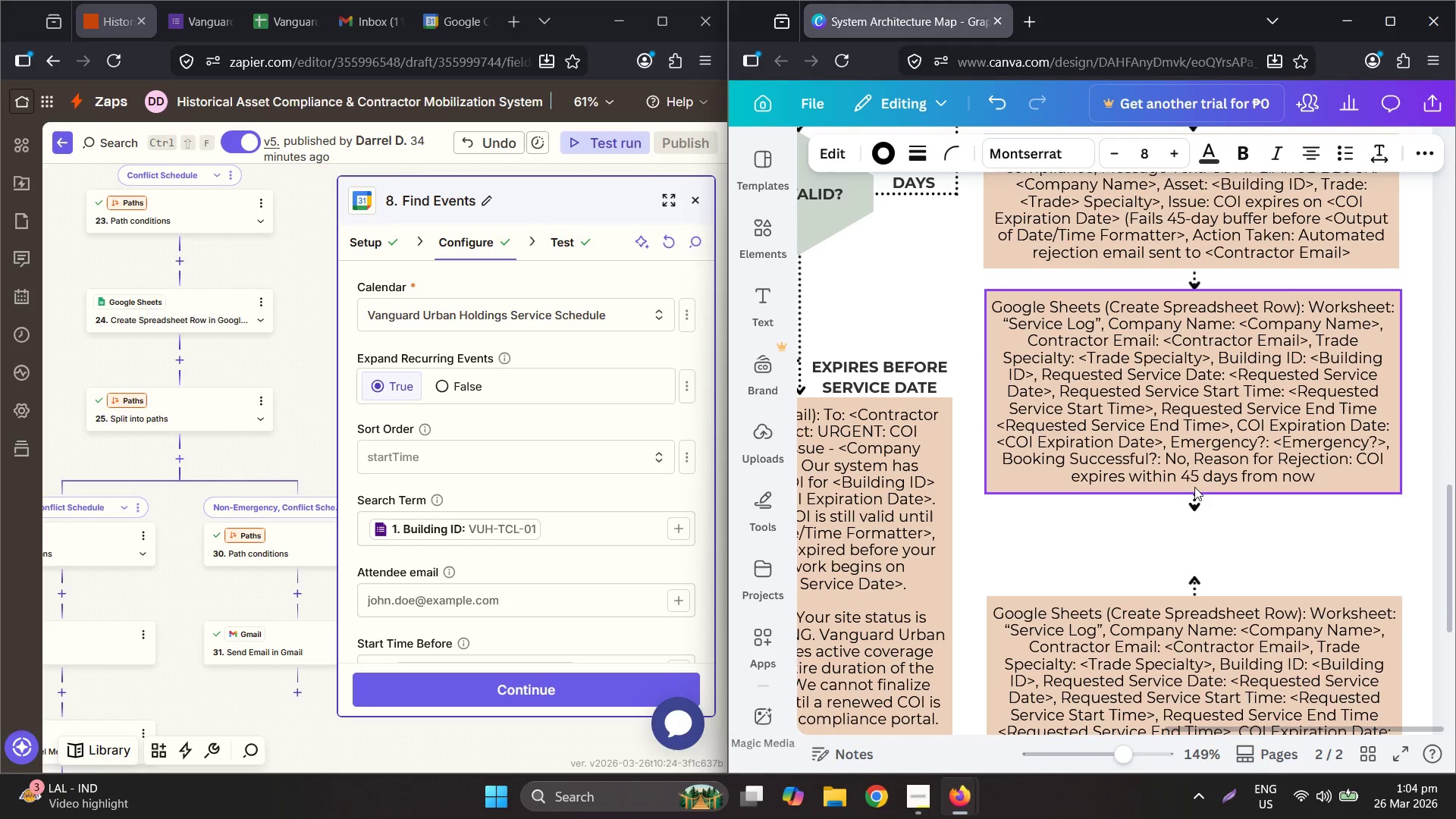 
left_click_drag(start_coordinate=[1095, 433], to_coordinate=[1175, 542])
 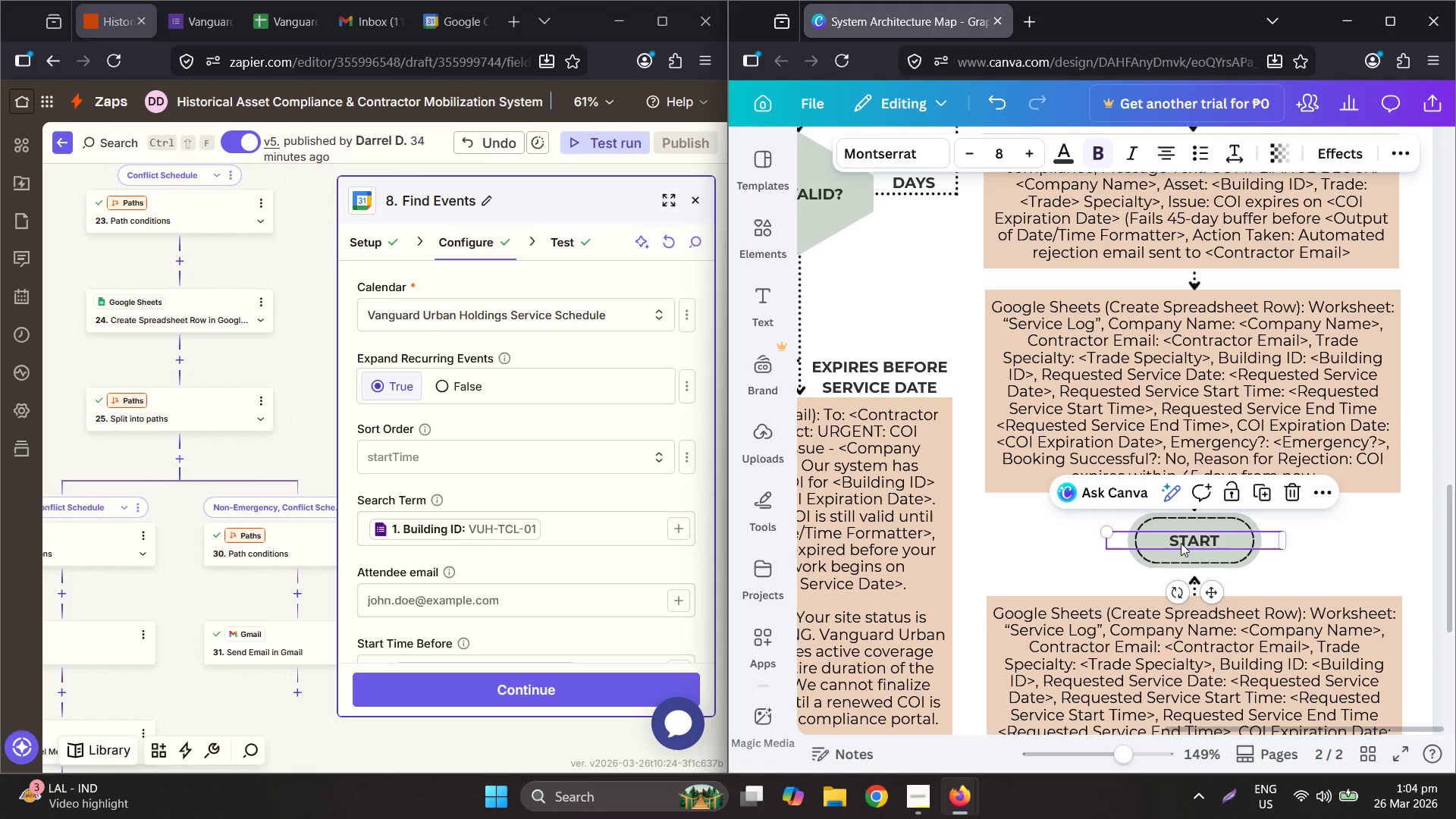 
double_click([1181, 543])
 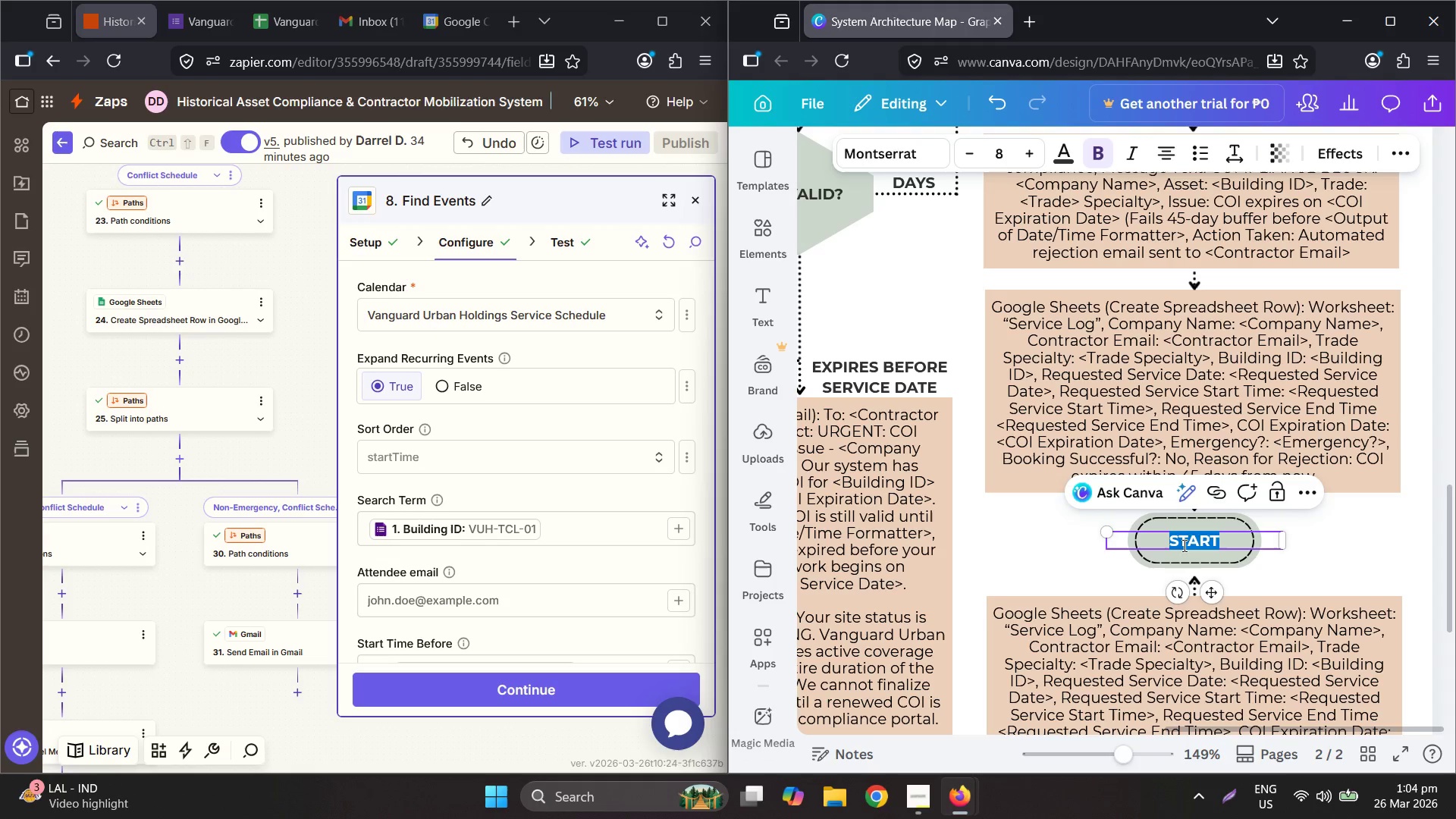 
type(END)
 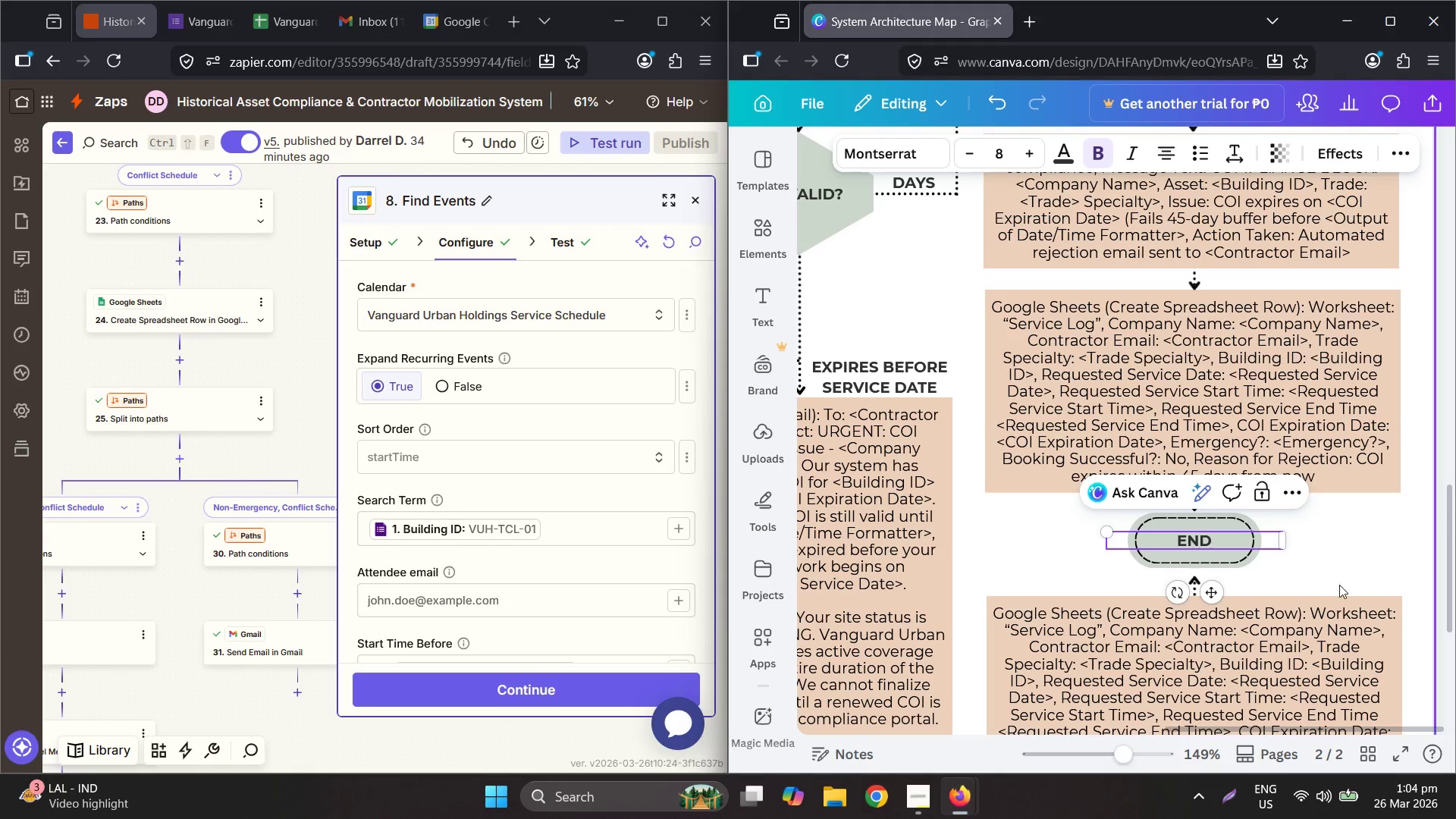 
left_click([1347, 576])
 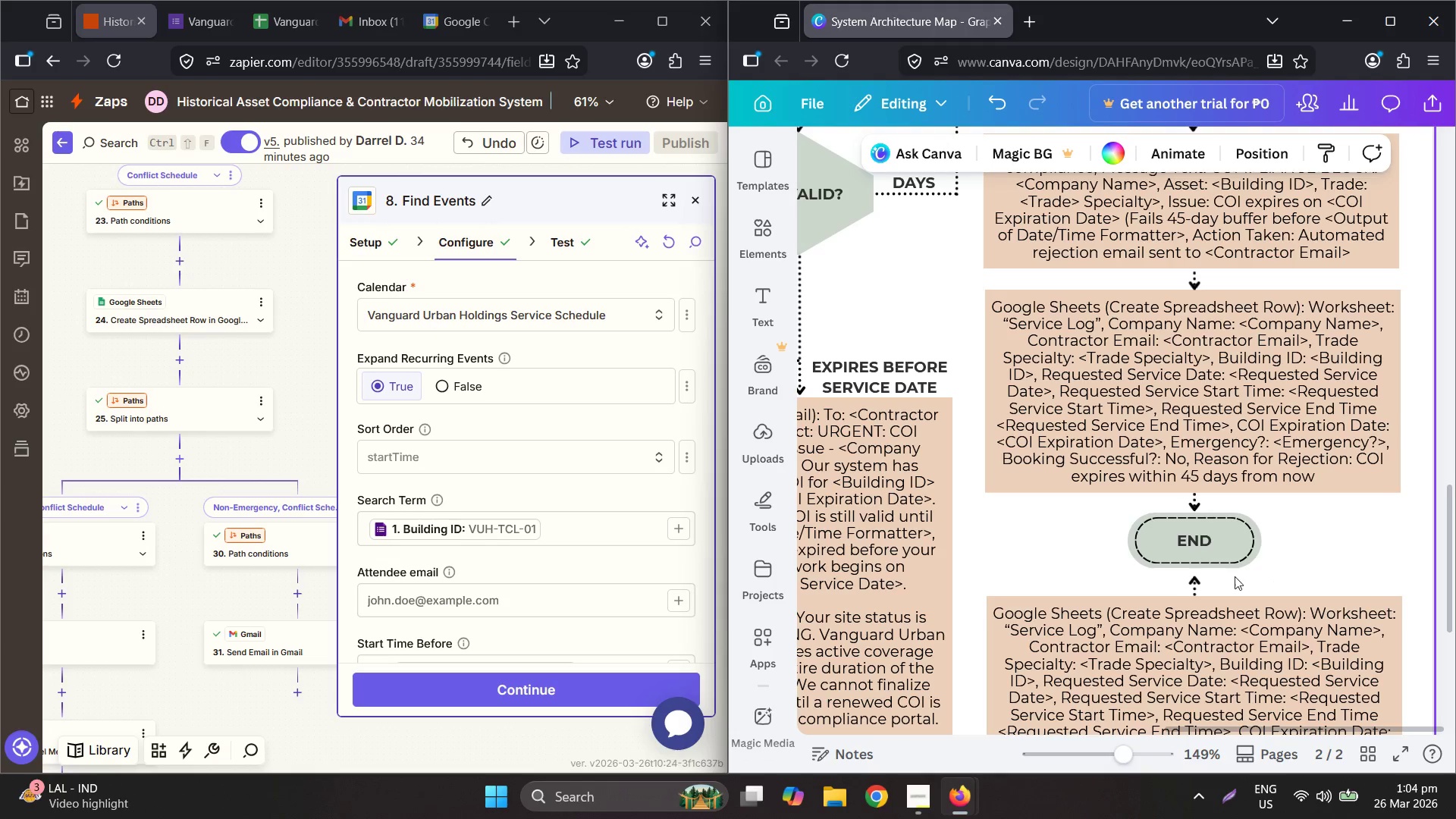 
hold_key(key=ControlLeft, duration=0.39)
scroll: coordinate [1310, 595], scroll_direction: down, amount: 6.0
 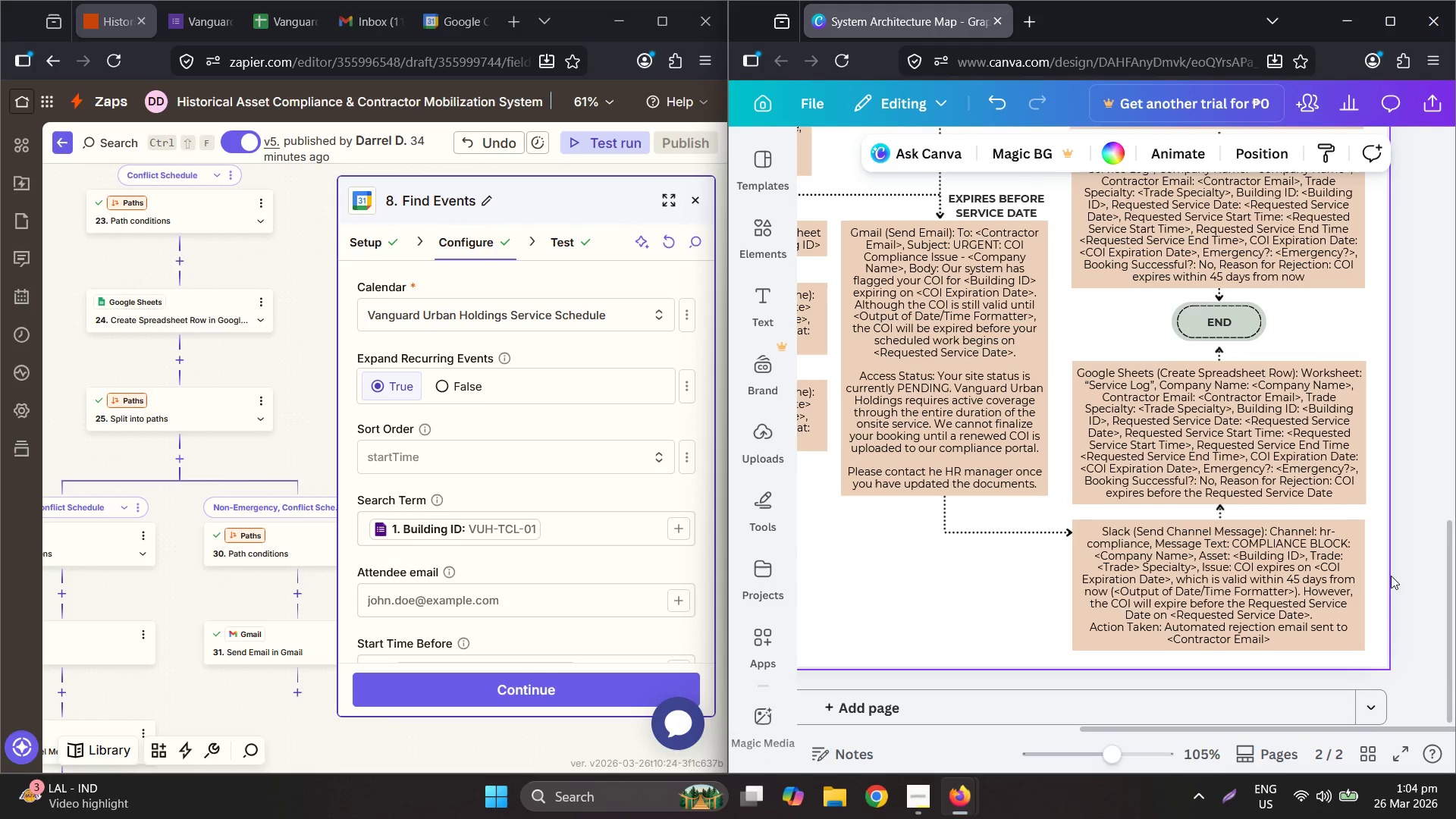 
left_click_drag(start_coordinate=[1392, 576], to_coordinate=[1119, 350])
 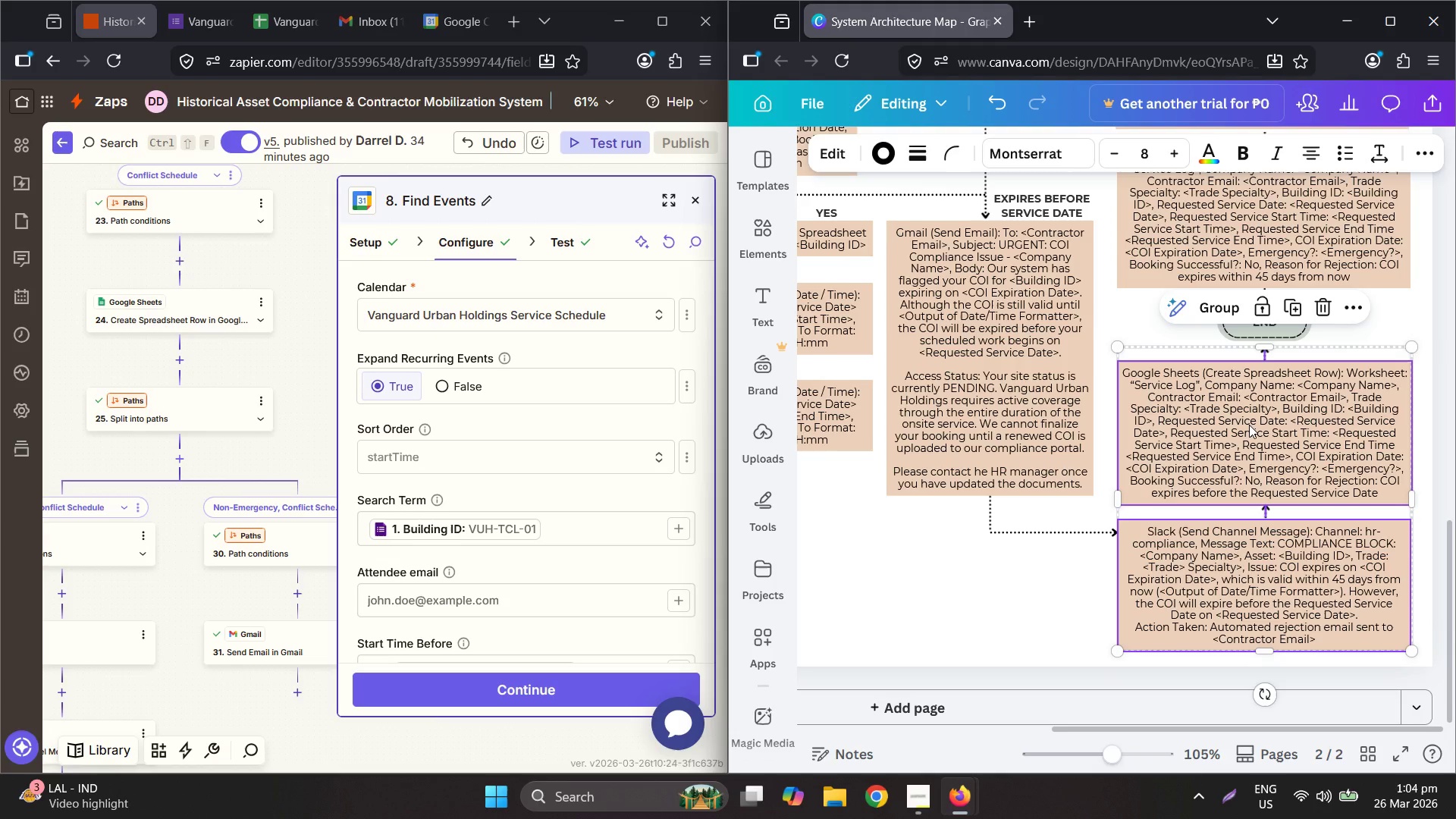 
left_click_drag(start_coordinate=[1249, 425], to_coordinate=[1249, 416])
 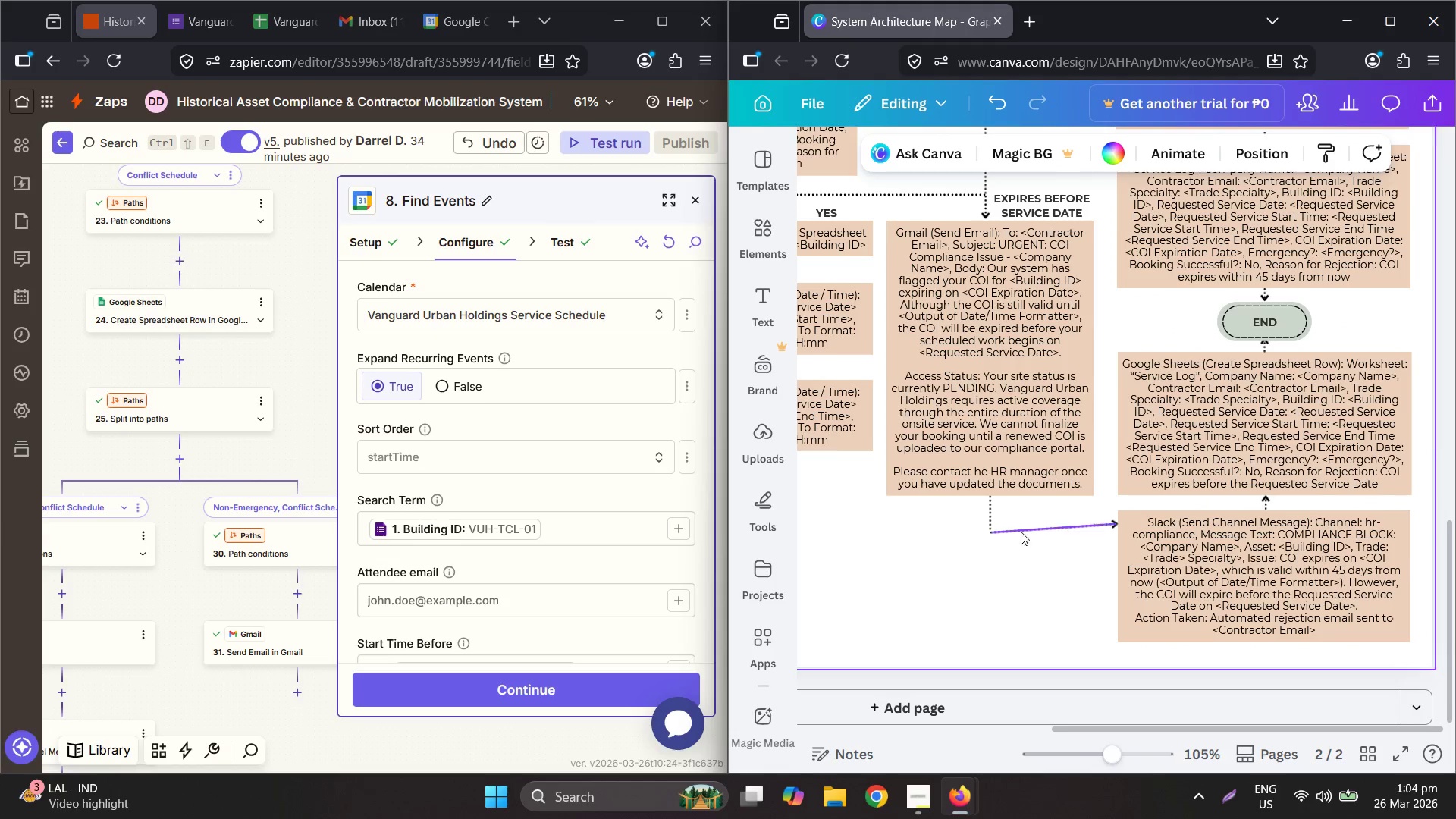 
double_click([1024, 520])
 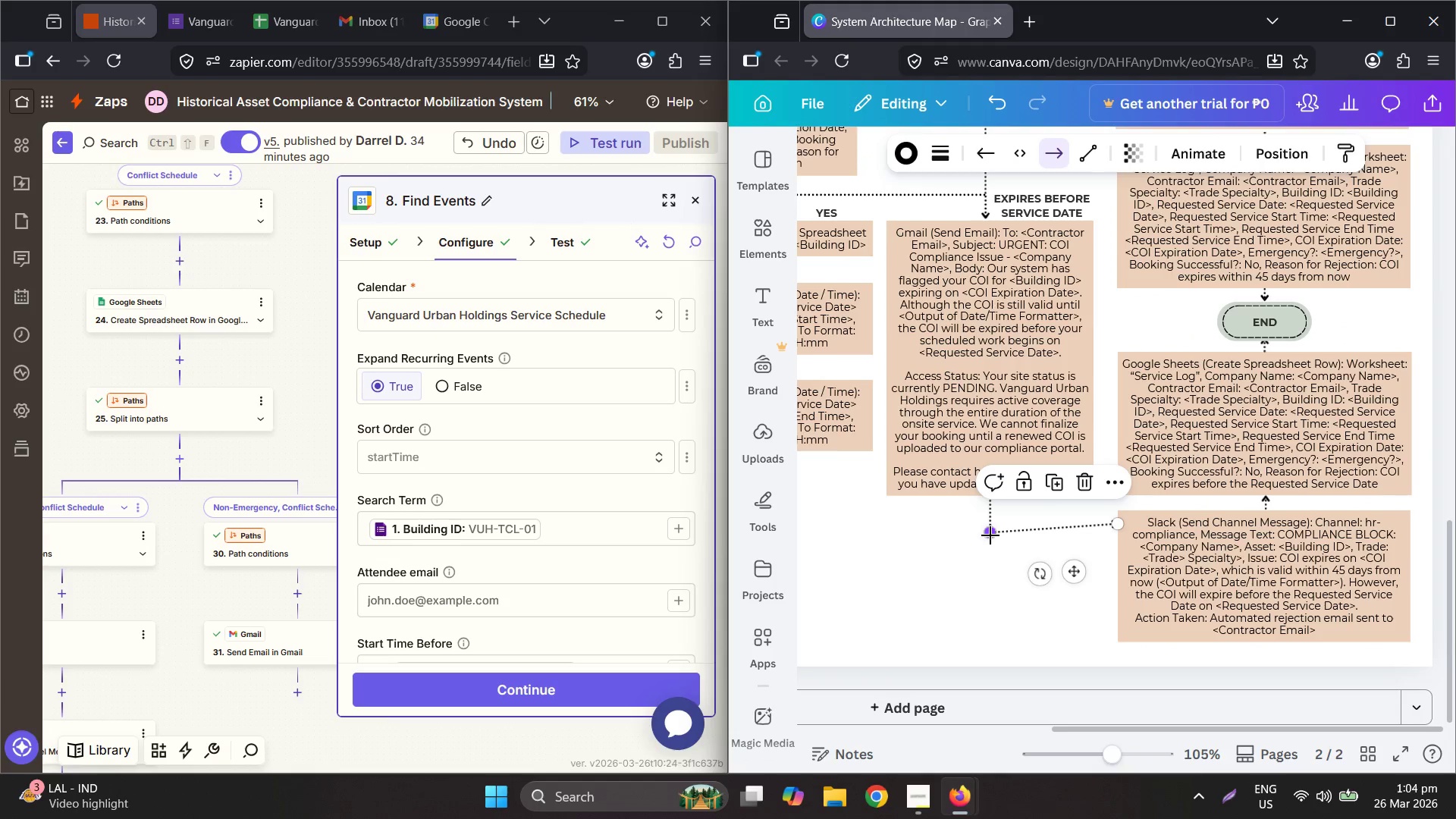 
left_click_drag(start_coordinate=[990, 534], to_coordinate=[990, 524])
 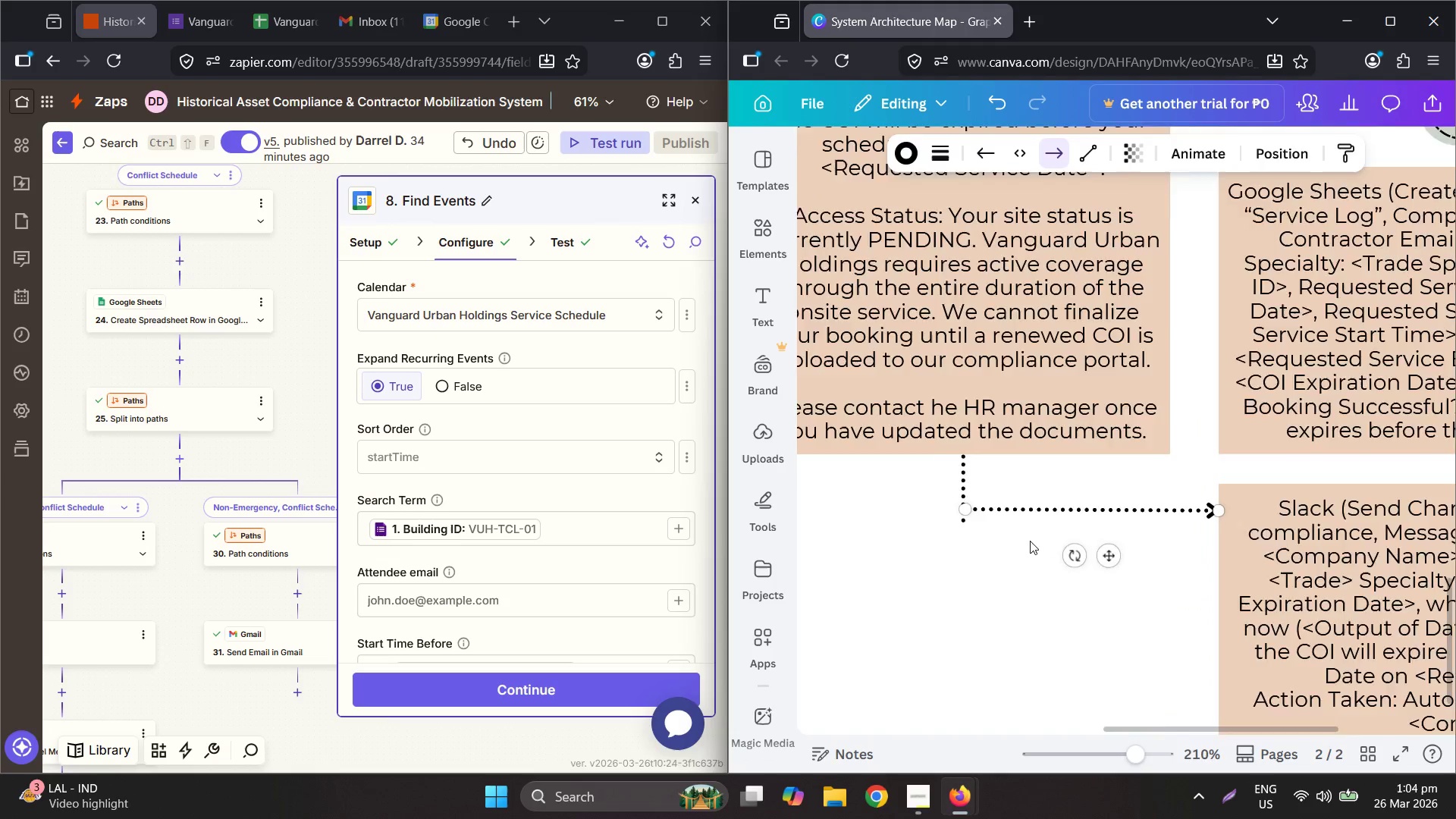 
hold_key(key=ControlLeft, duration=0.94)
scroll: coordinate [1030, 541], scroll_direction: up, amount: 6.0
 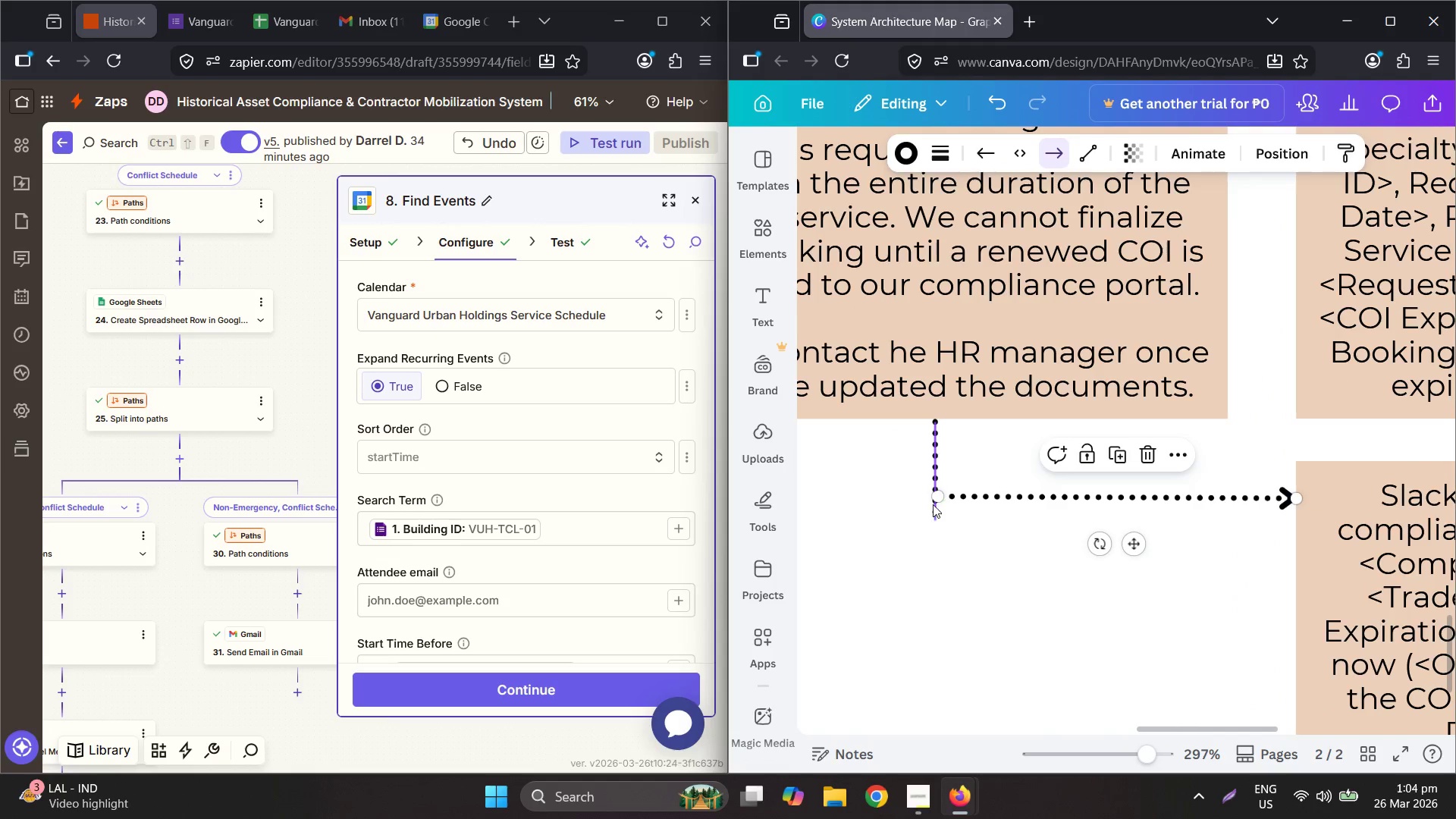 
left_click_drag(start_coordinate=[936, 497], to_coordinate=[933, 503])
 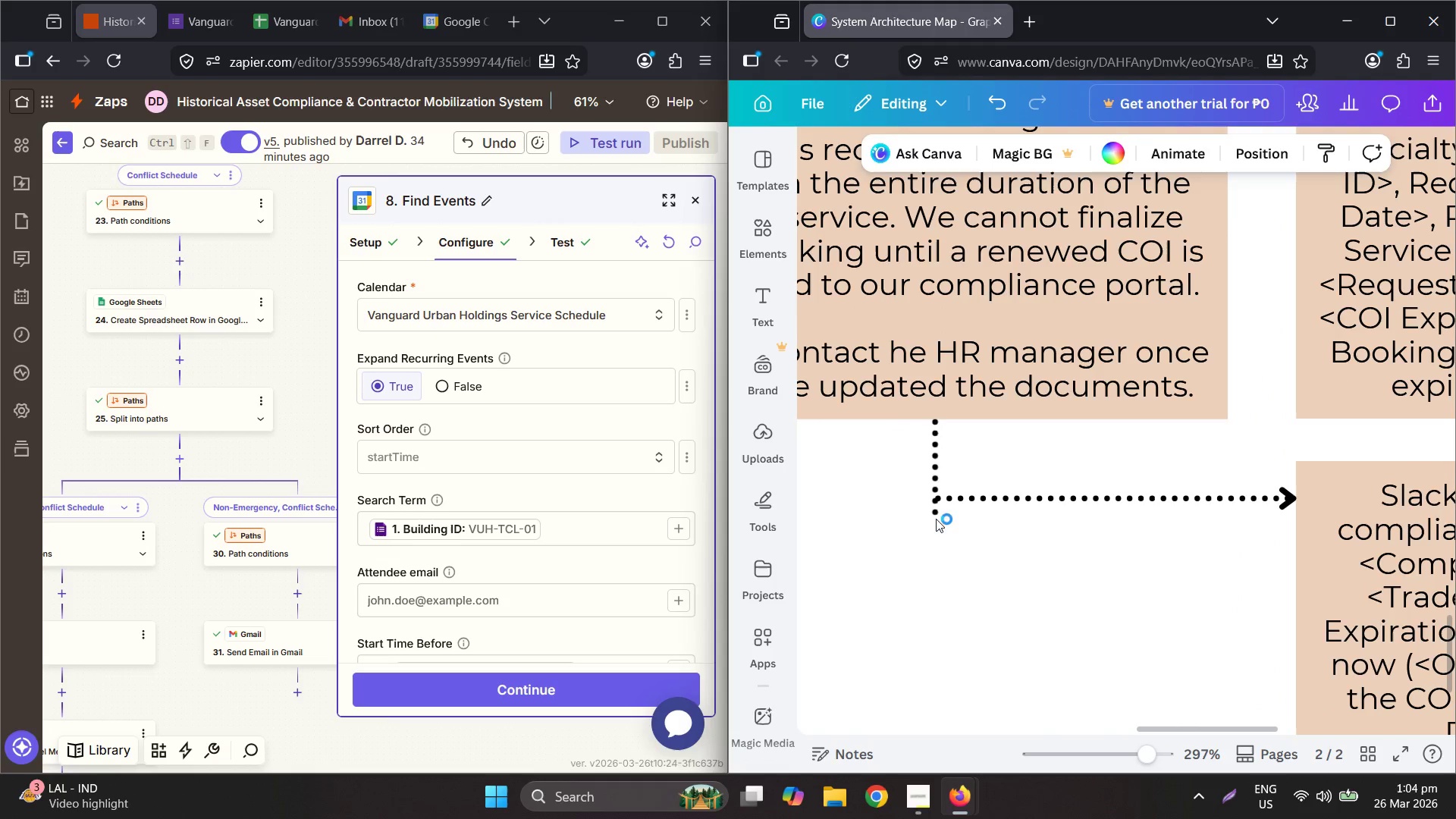 
double_click([930, 507])
 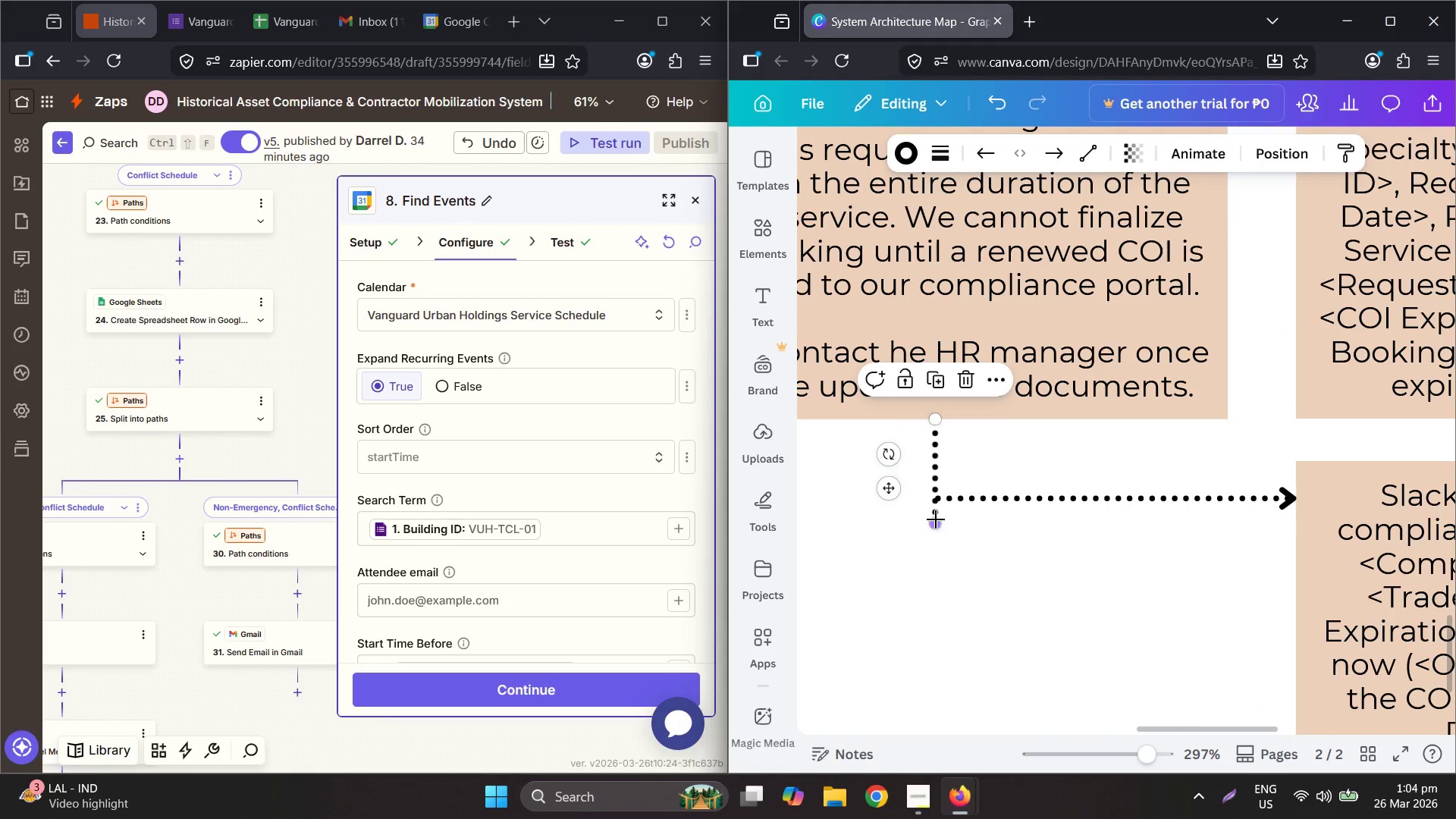 
left_click_drag(start_coordinate=[936, 519], to_coordinate=[936, 500])
 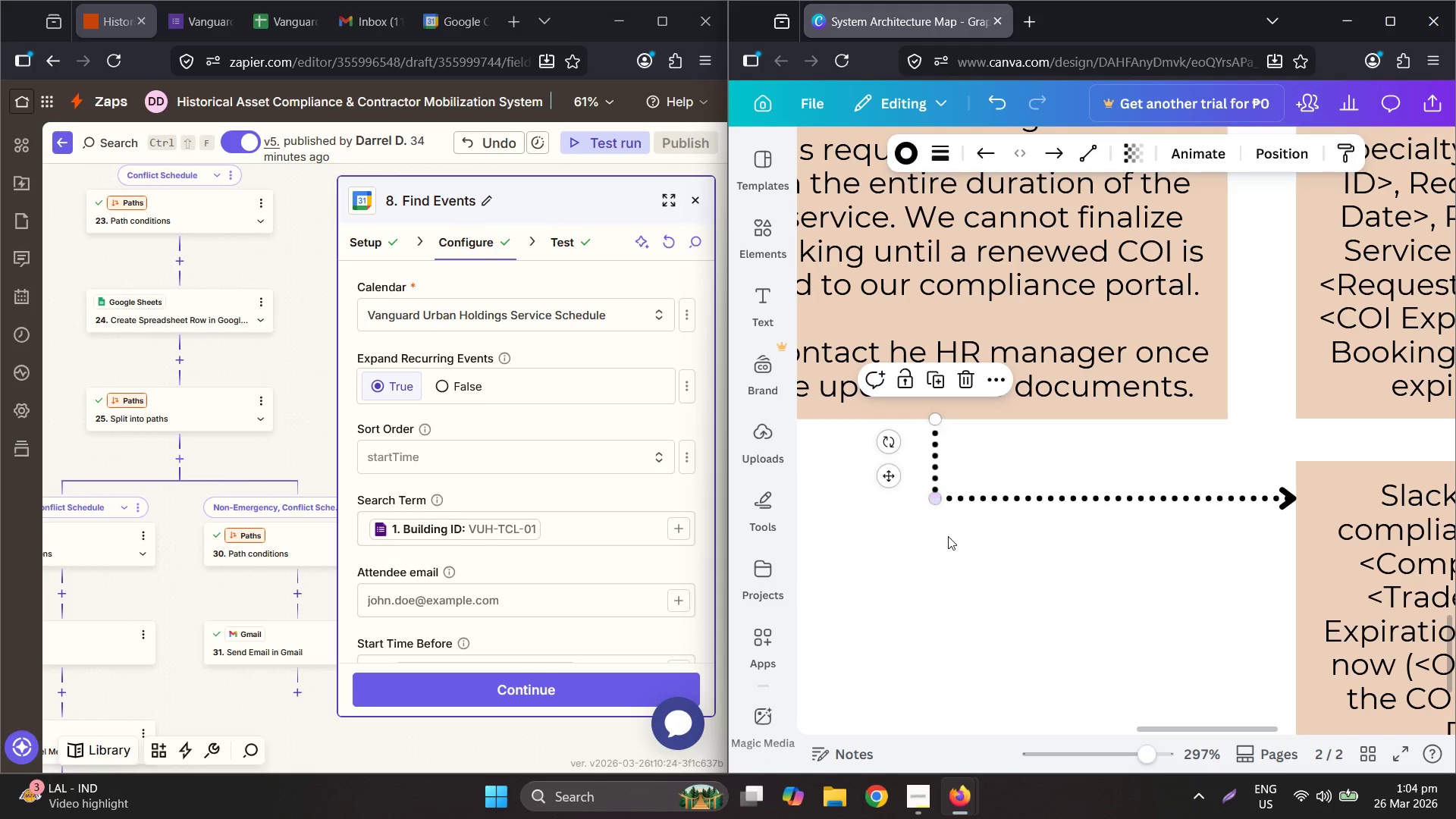 
left_click([948, 536])
 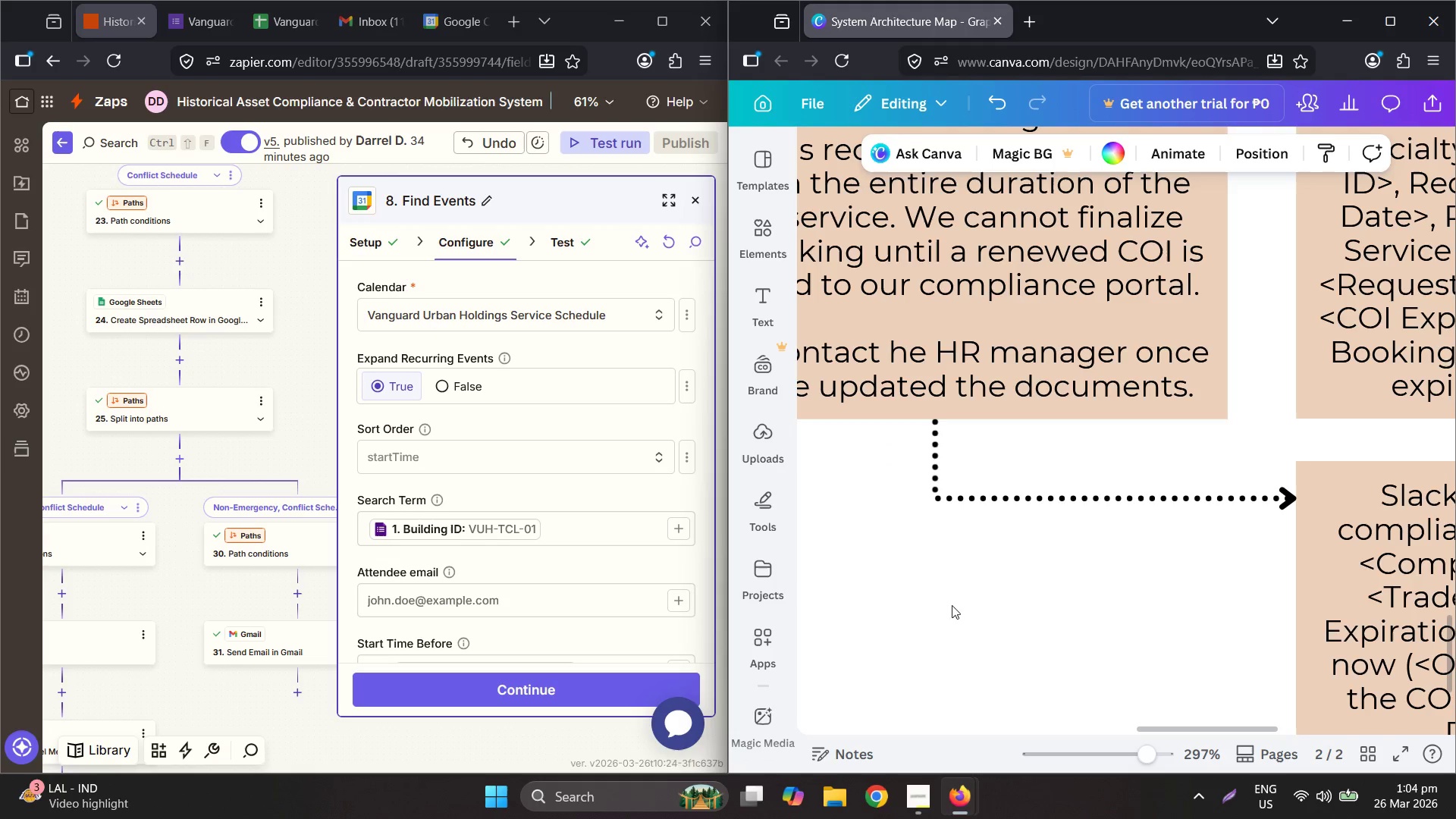 
hold_key(key=ControlLeft, duration=1.53)
scroll: coordinate [1165, 667], scroll_direction: down, amount: 7.0
 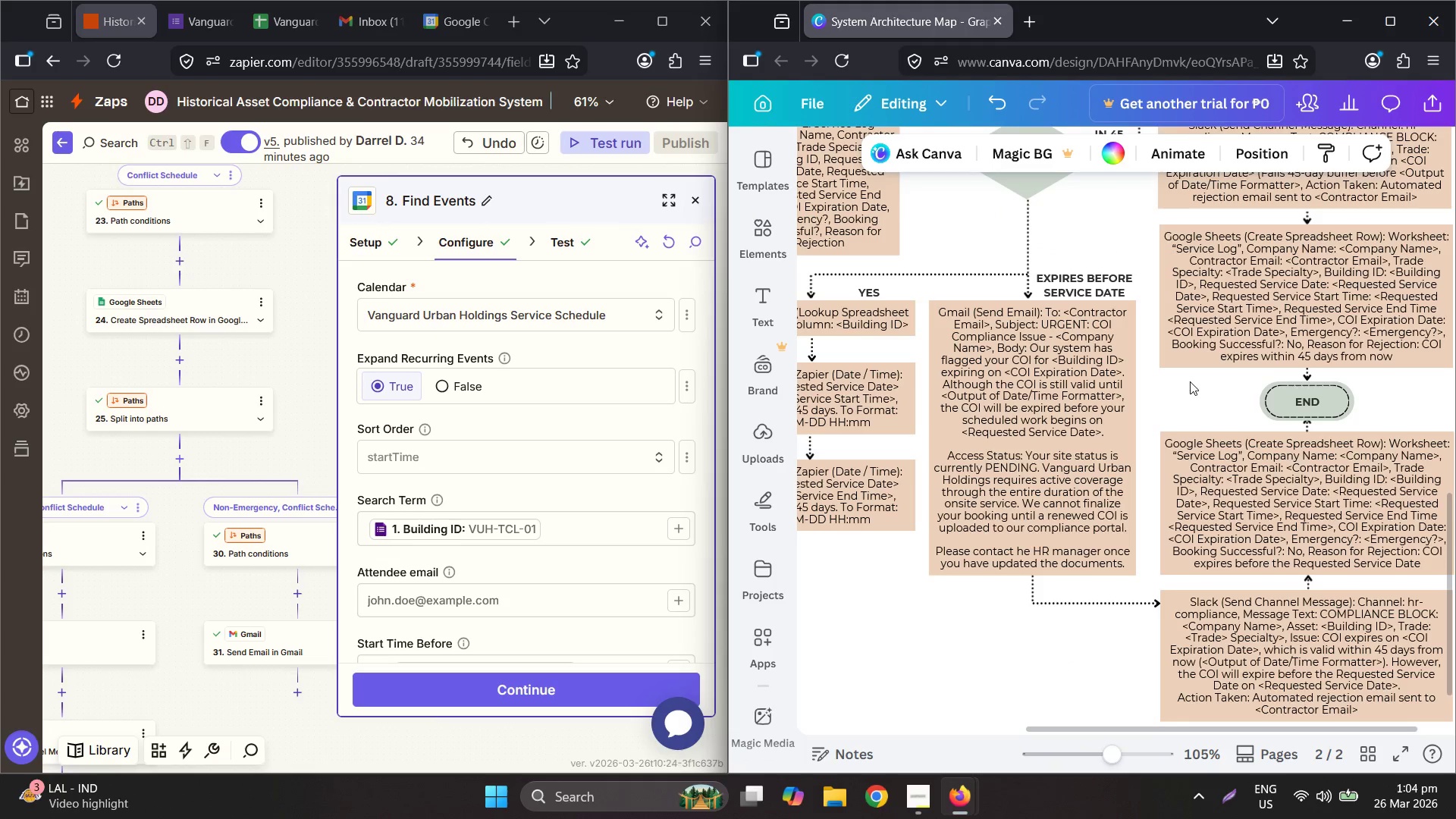 
hold_key(key=ControlLeft, duration=0.56)
scroll: coordinate [1274, 506], scroll_direction: down, amount: 2.0
 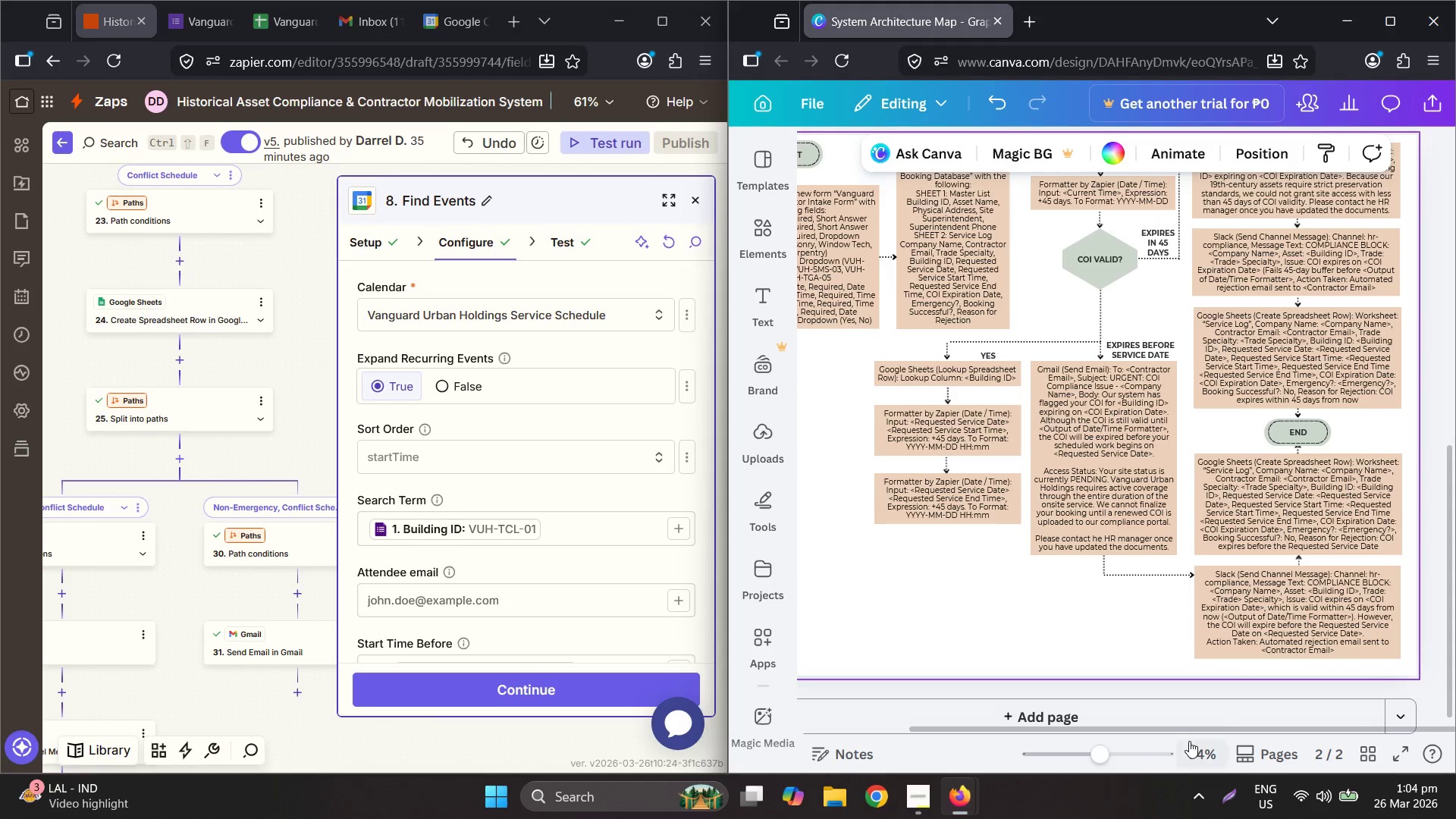 
left_click_drag(start_coordinate=[1174, 733], to_coordinate=[953, 691])
 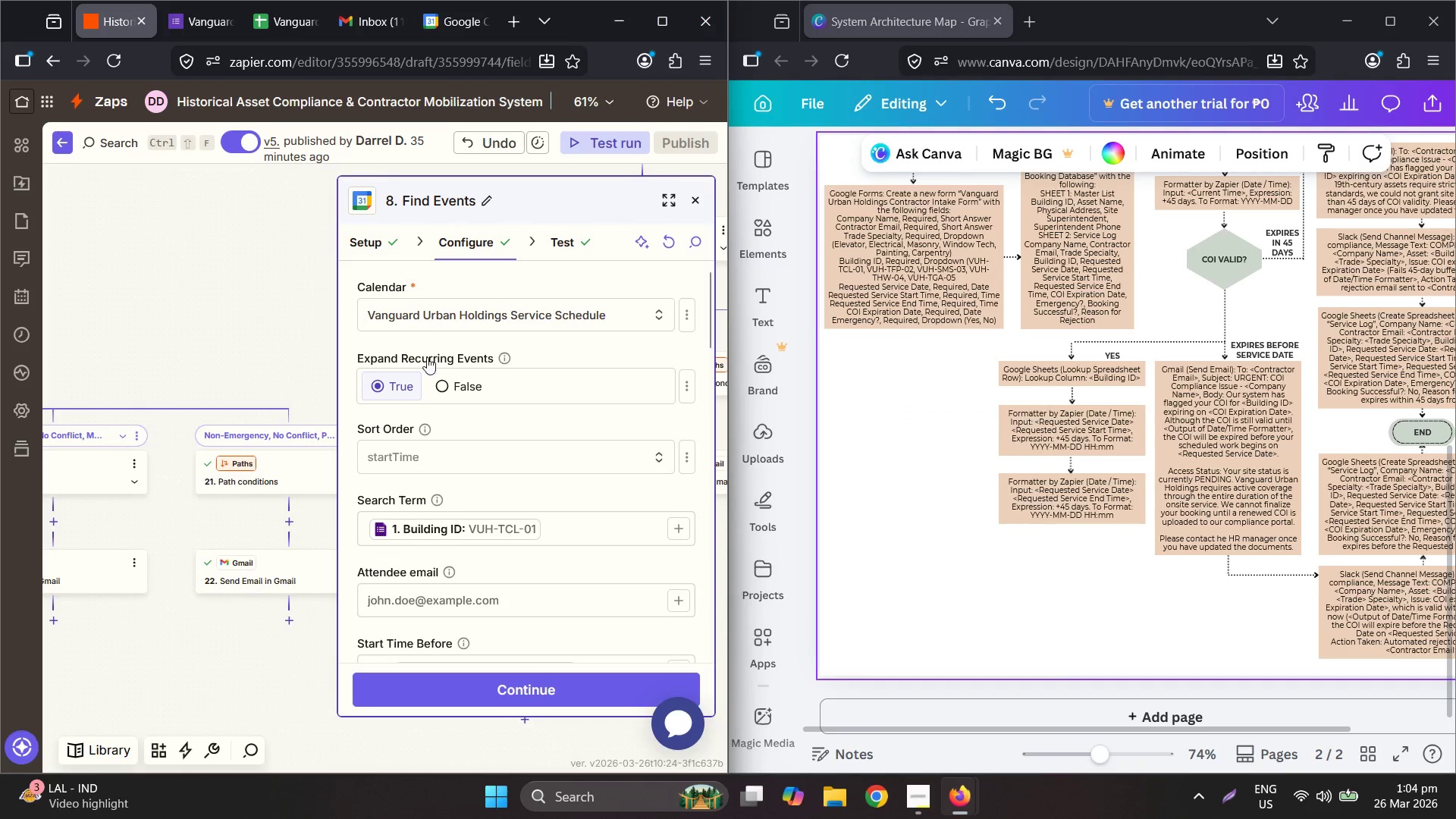 
left_click([696, 194])
 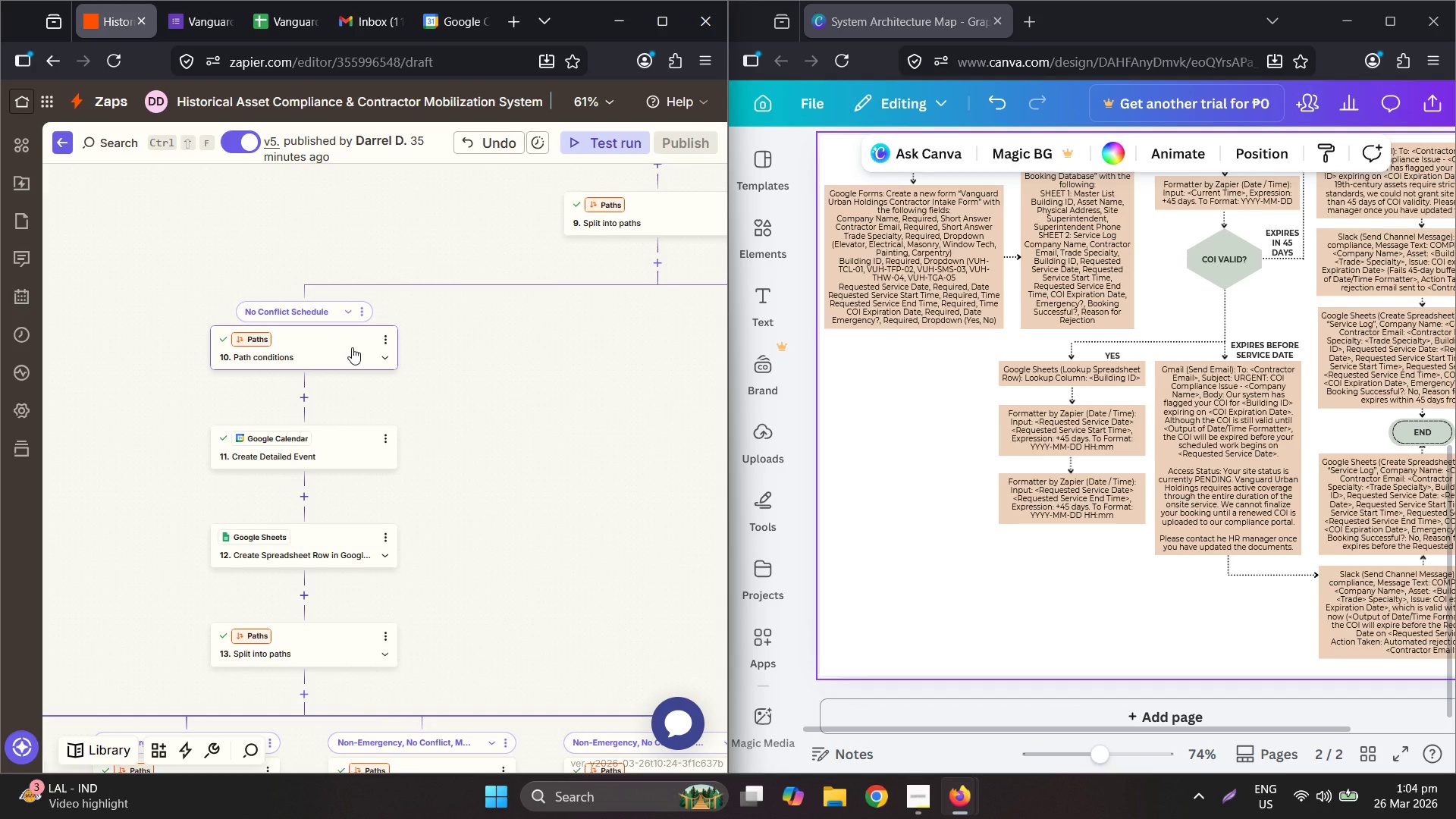 
wait(17.14)
 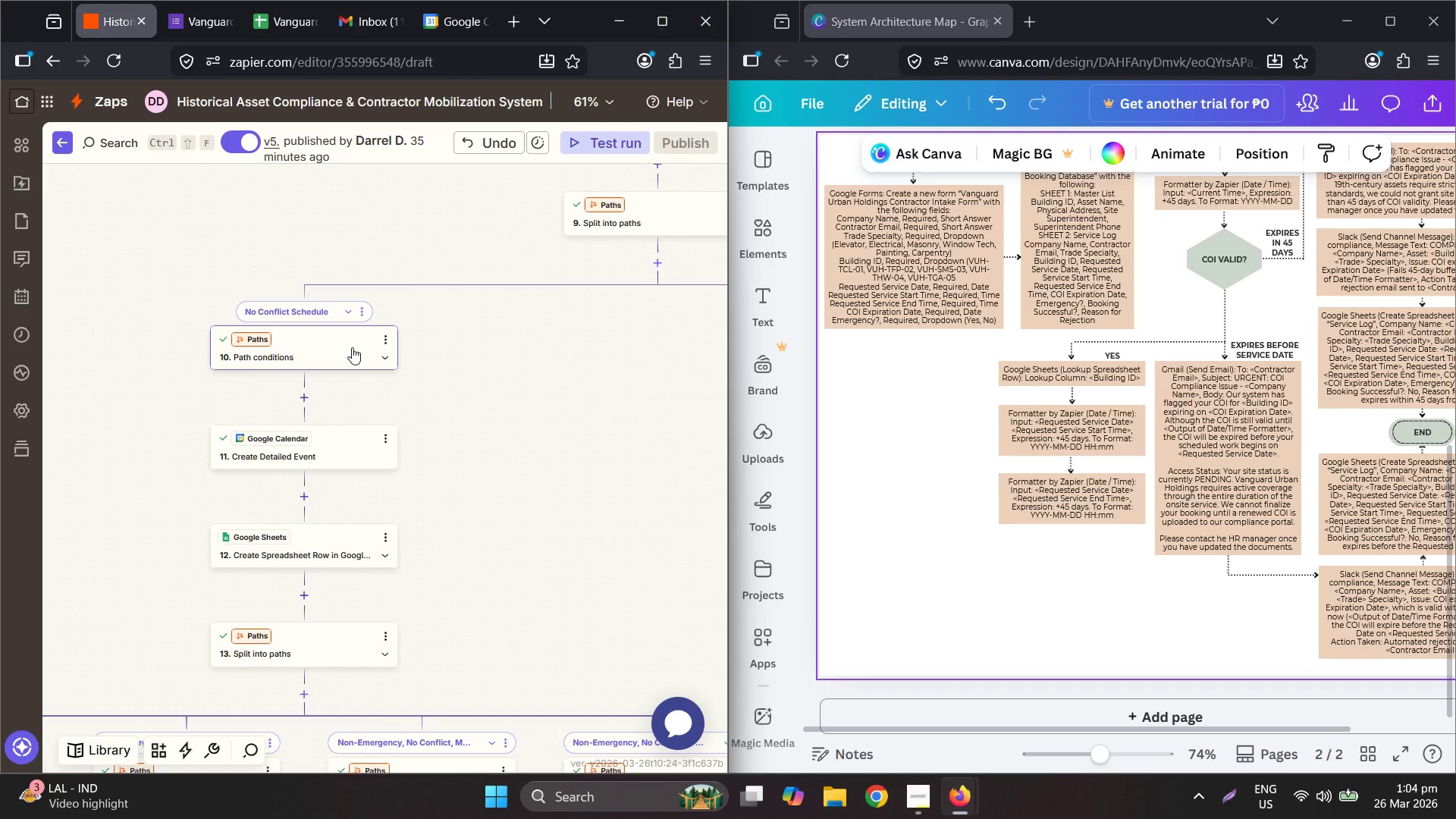 
left_click_drag(start_coordinate=[1256, 296], to_coordinate=[1237, 254])
 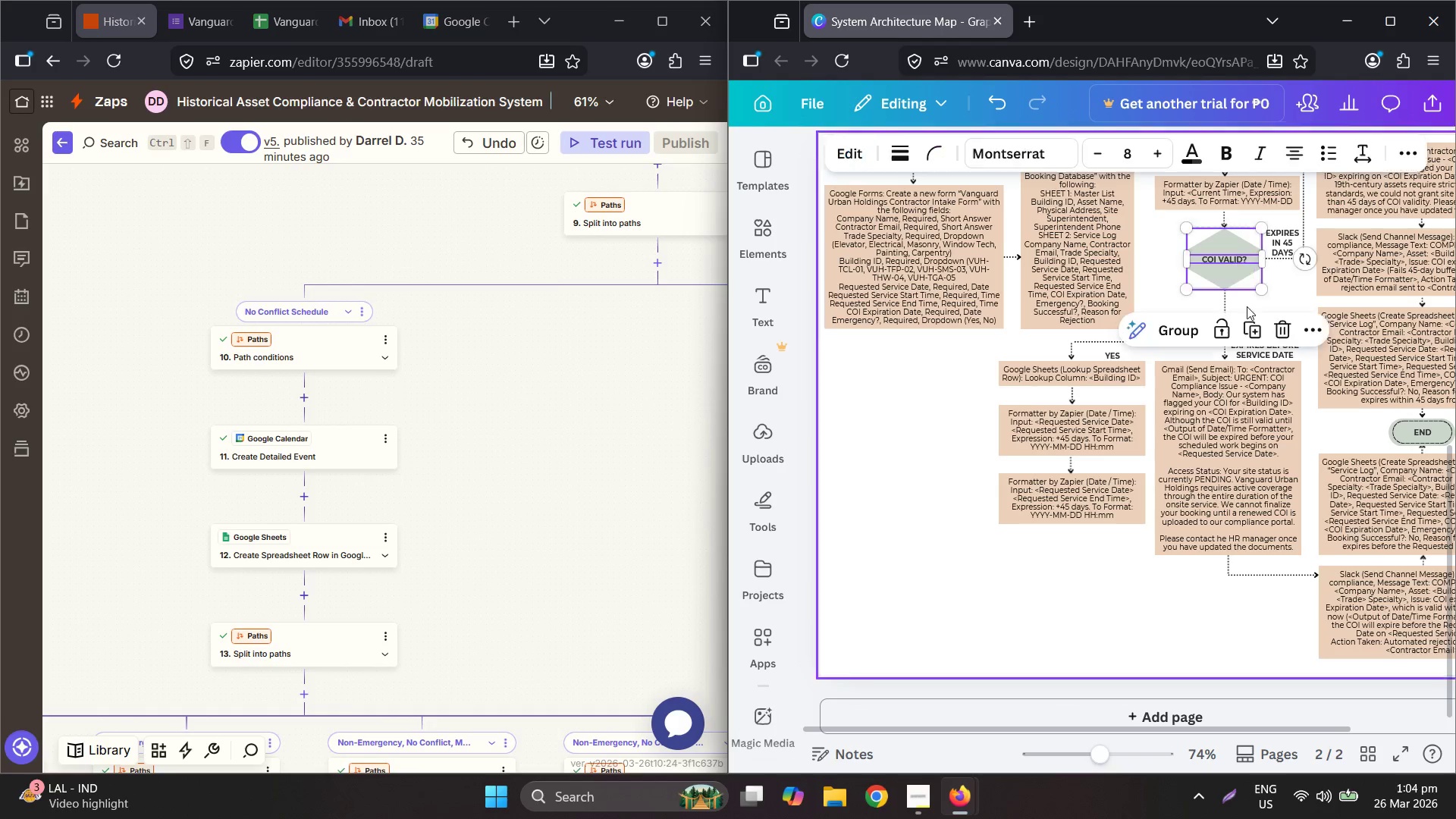 
key(Control+C)
 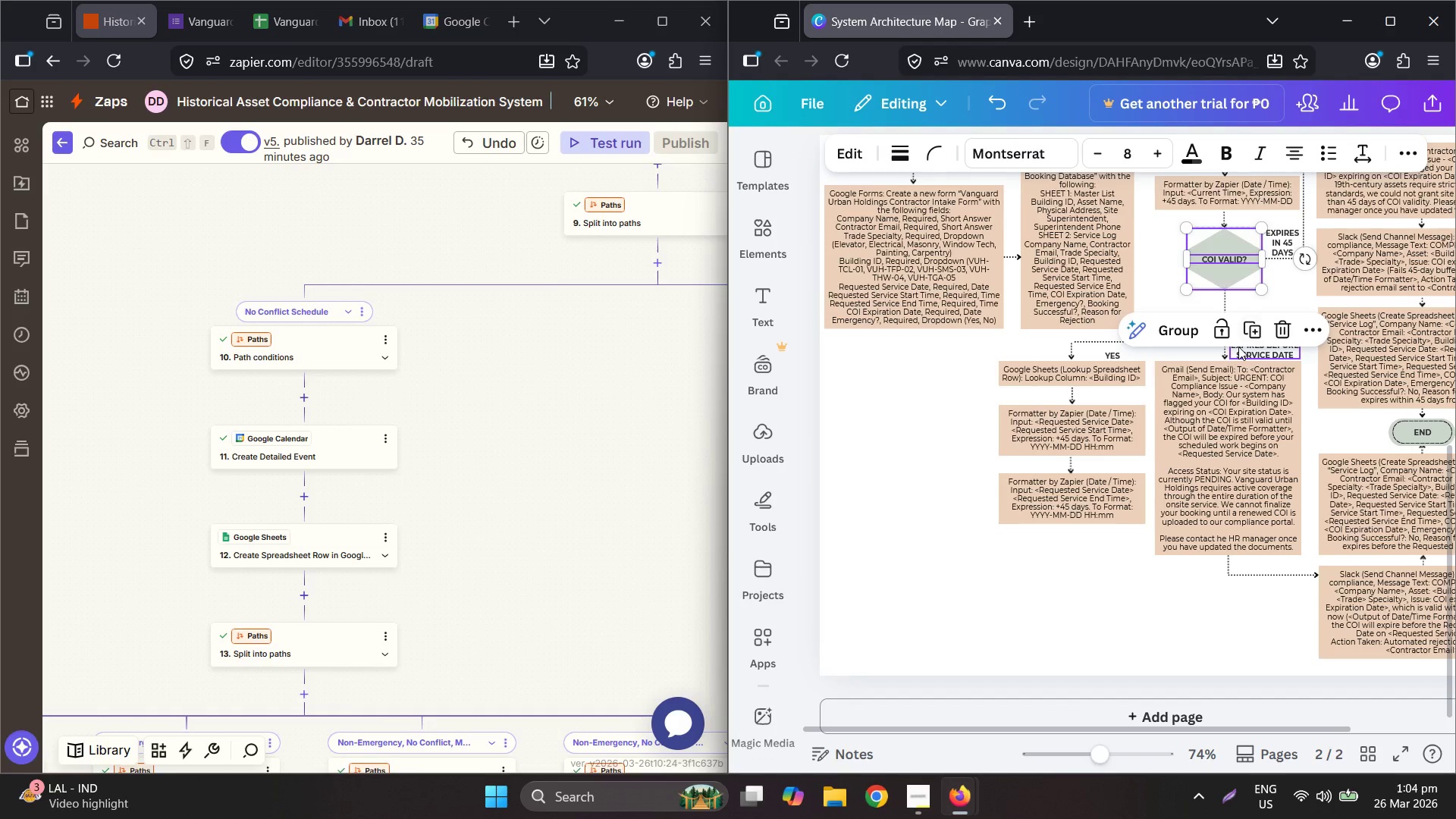 
key(Control+V)
 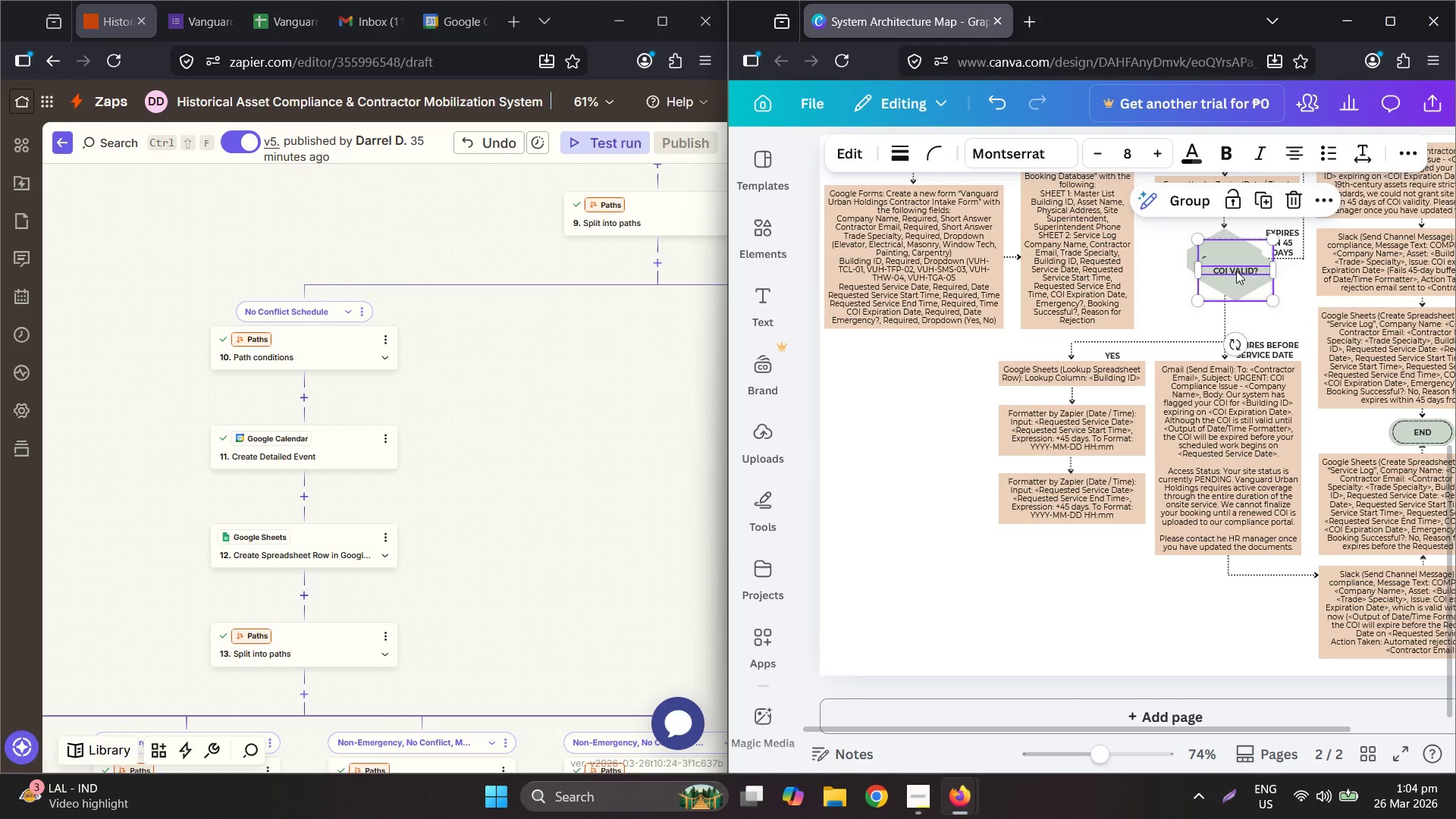 
left_click_drag(start_coordinate=[1235, 269], to_coordinate=[1072, 574])
 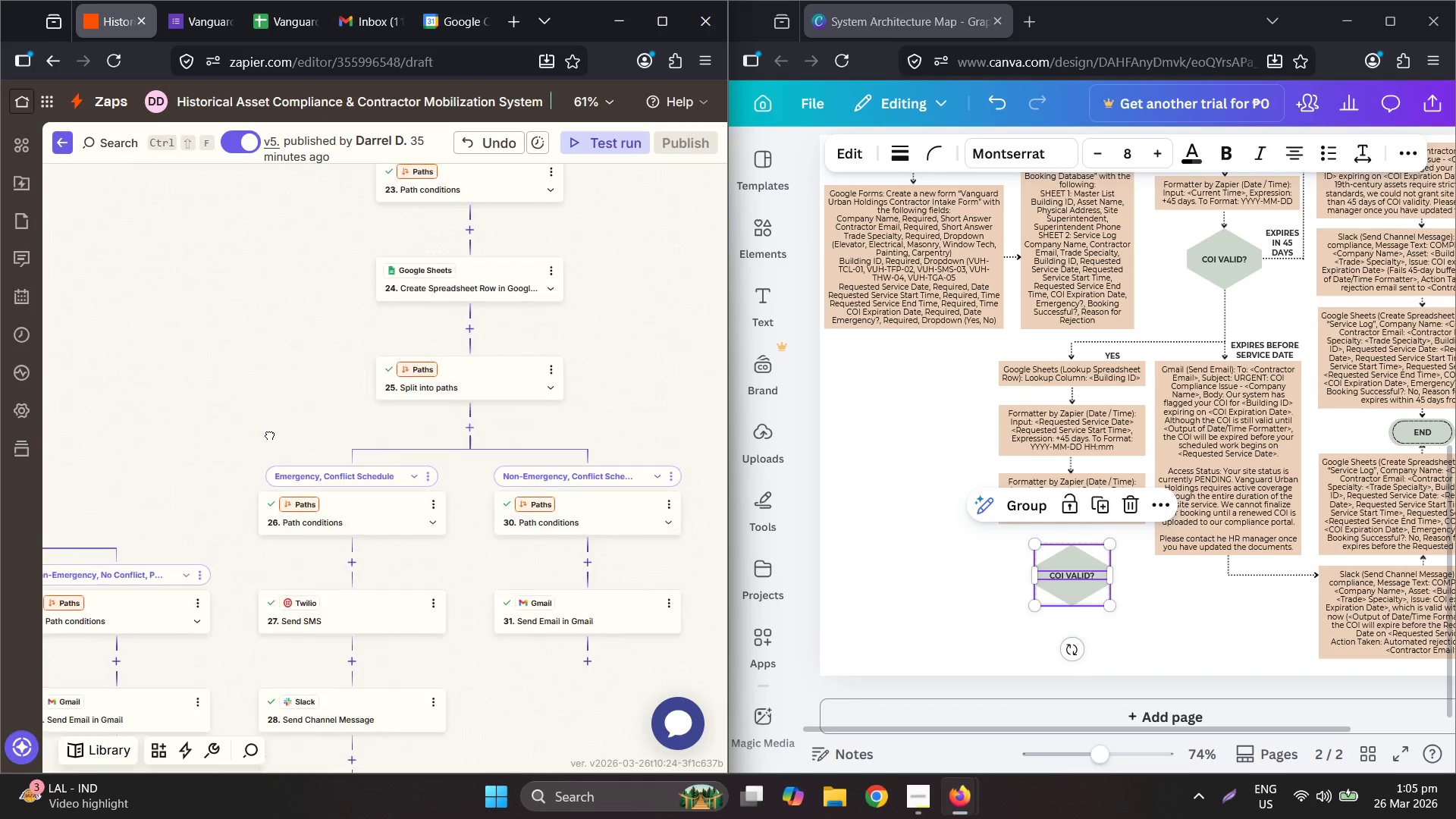 
wait(7.97)
 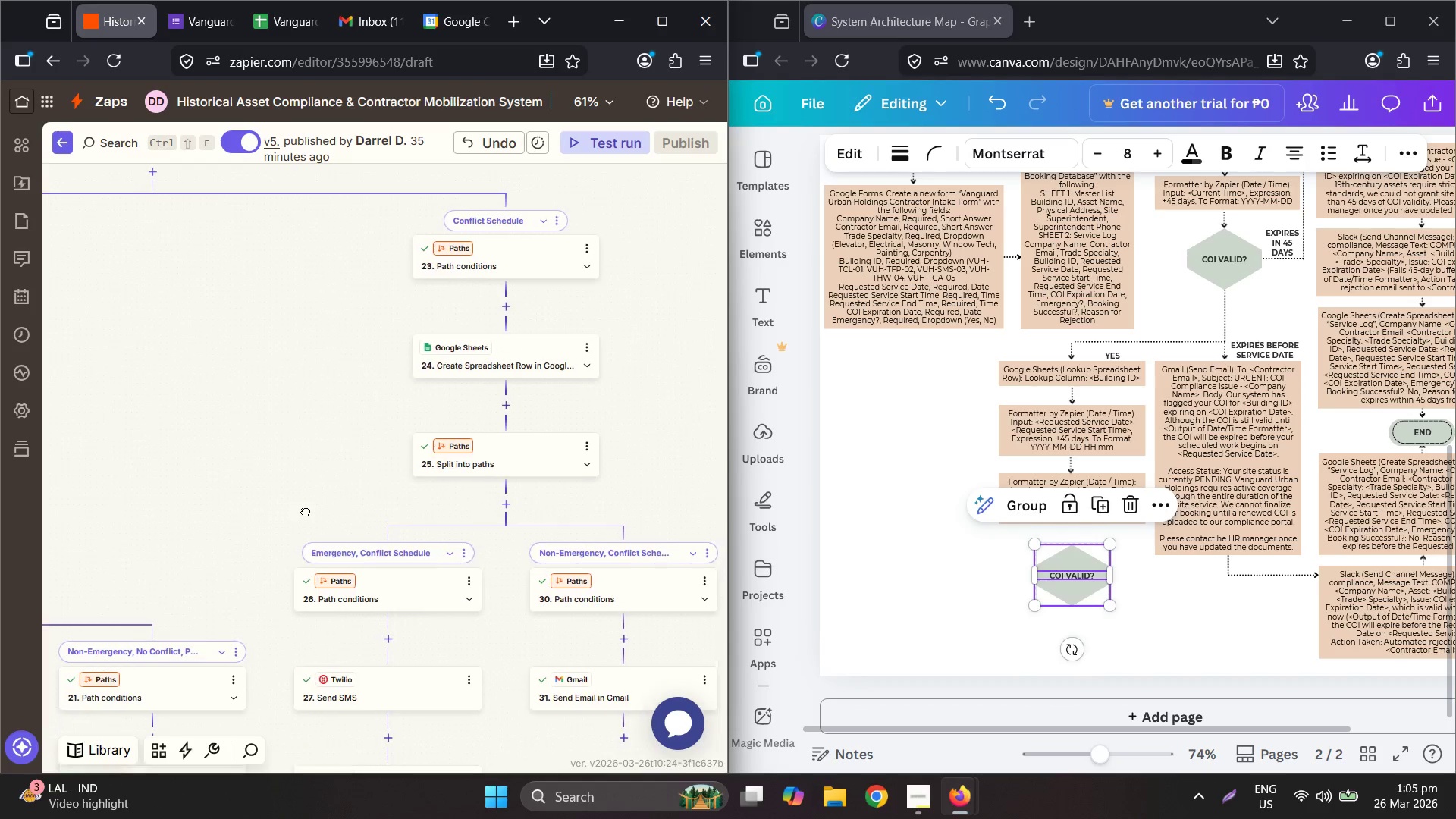 
hold_key(key=ControlLeft, duration=0.47)
scroll: coordinate [1090, 604], scroll_direction: up, amount: 3.0
 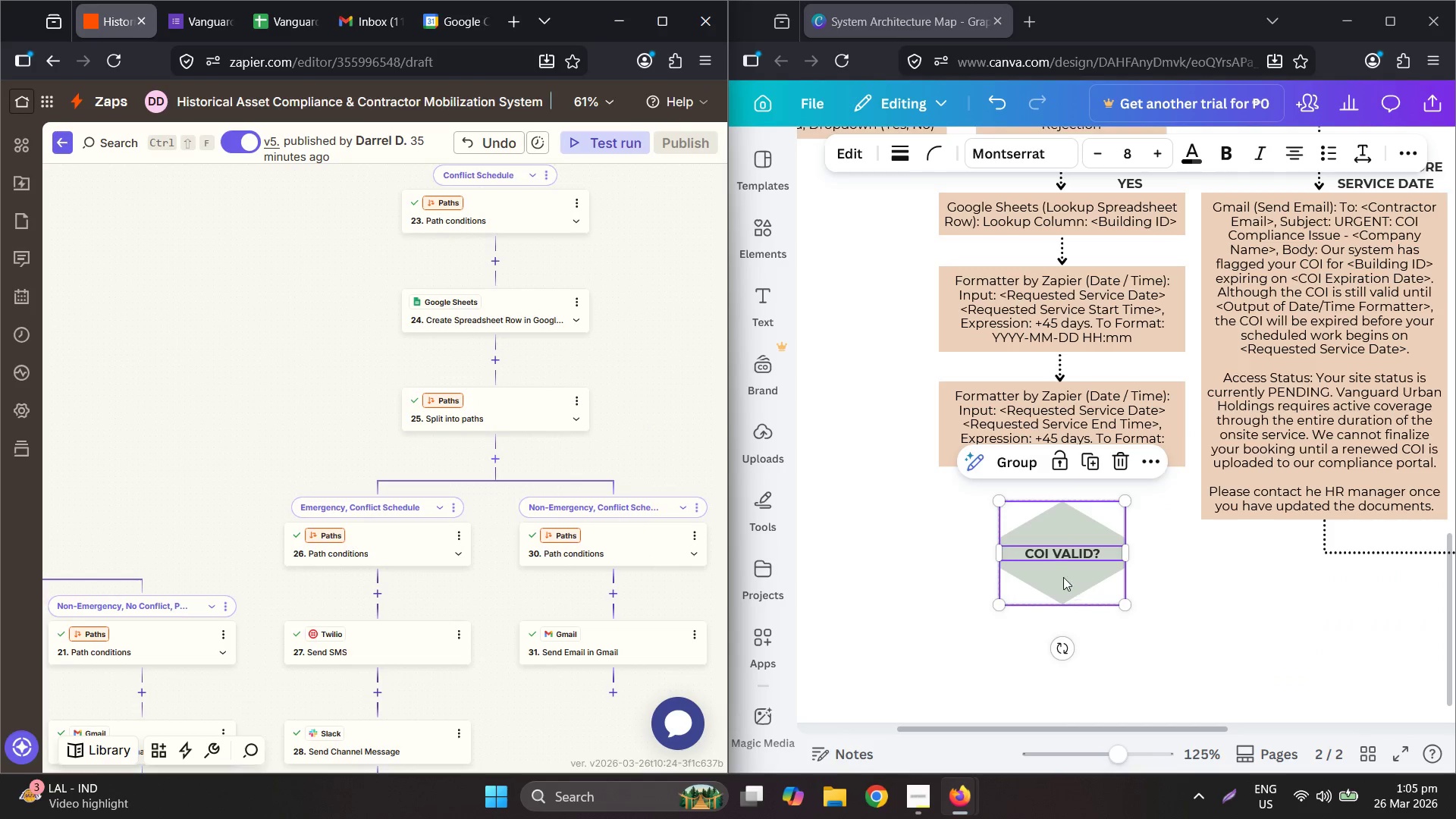 
left_click([1046, 559])
 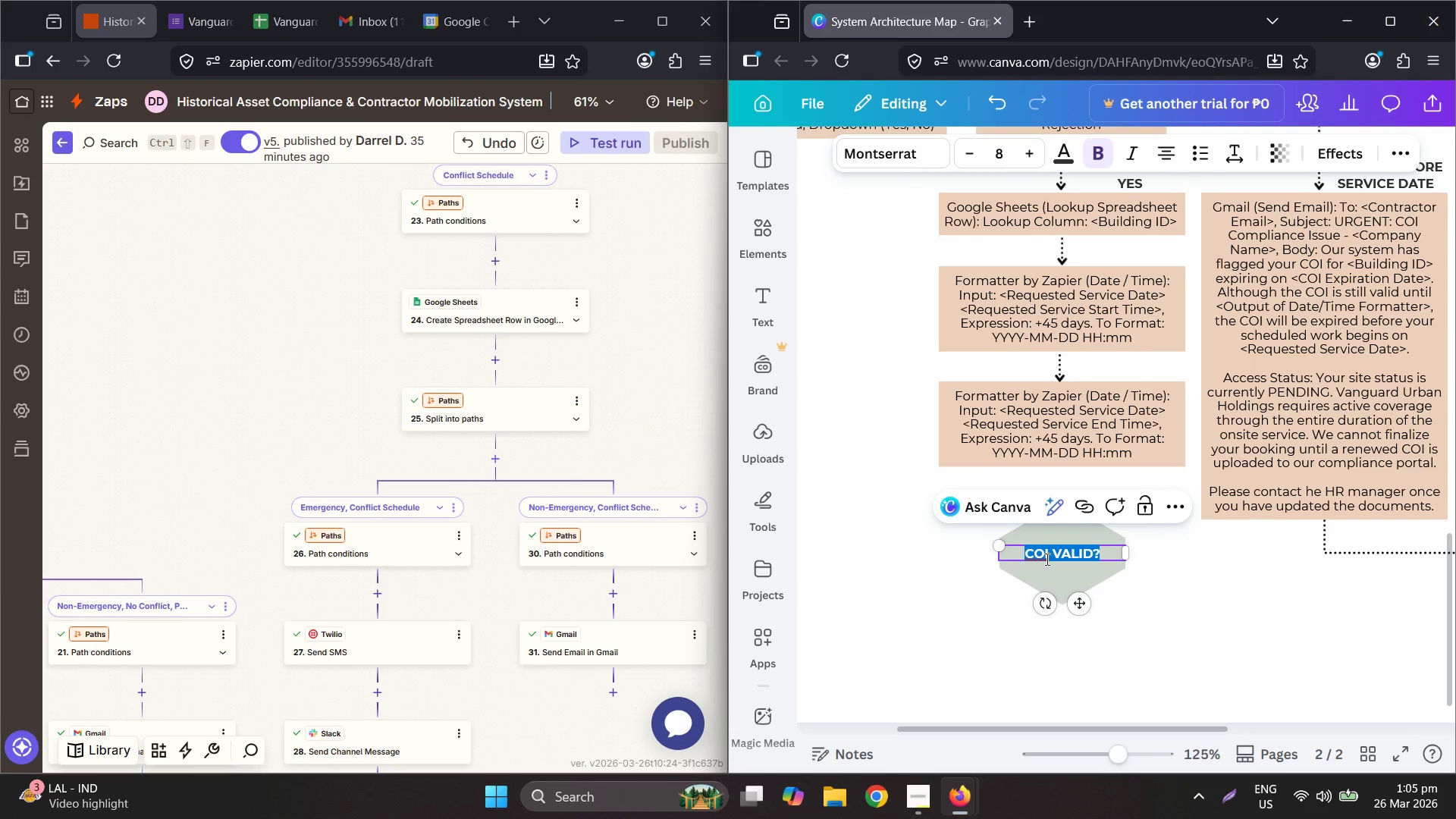 
type(CONFLICT SCH)
key(Backspace)
key(Backspace)
key(Backspace)
 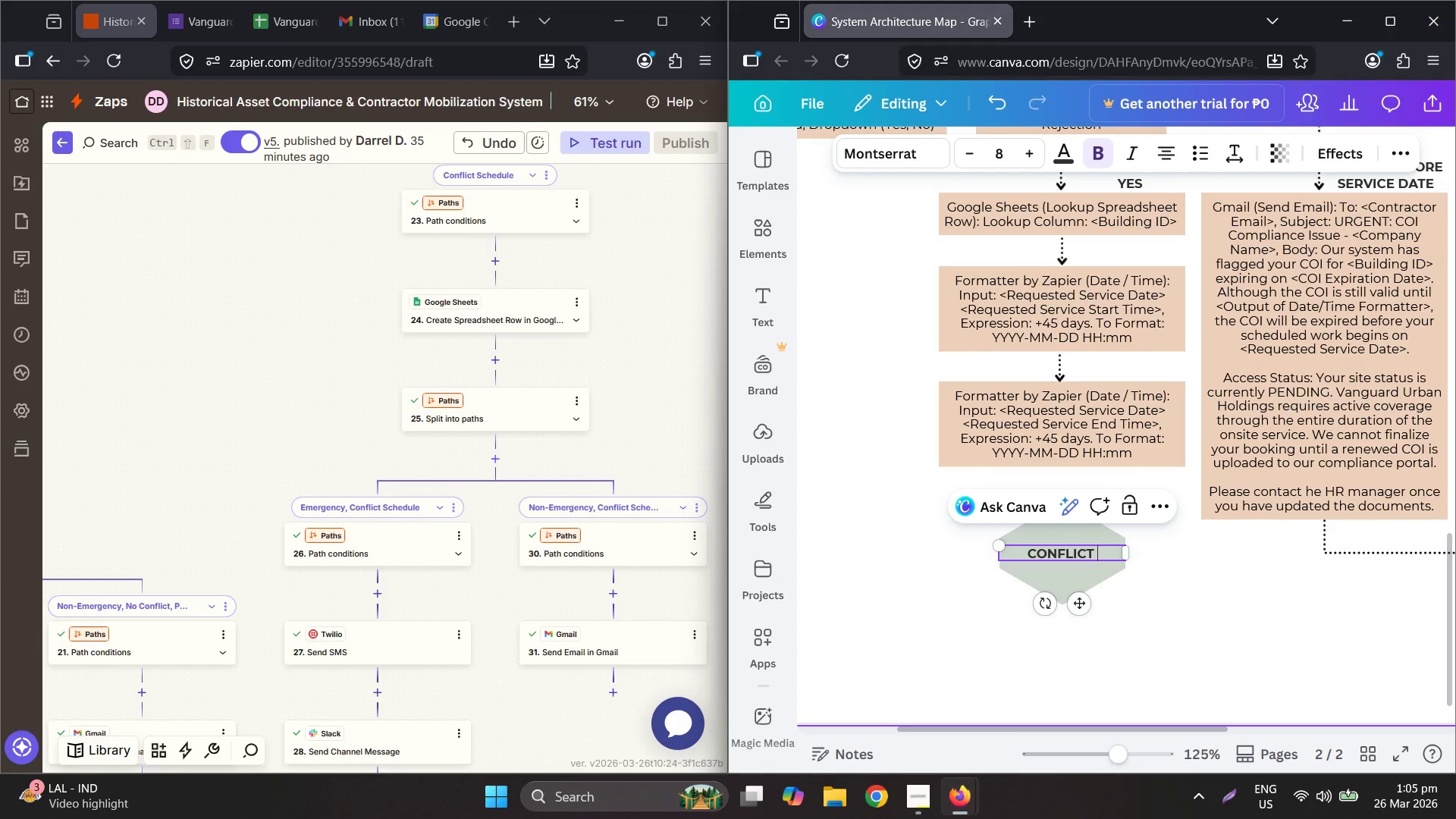 
hold_key(key=Backspace, duration=0.81)
 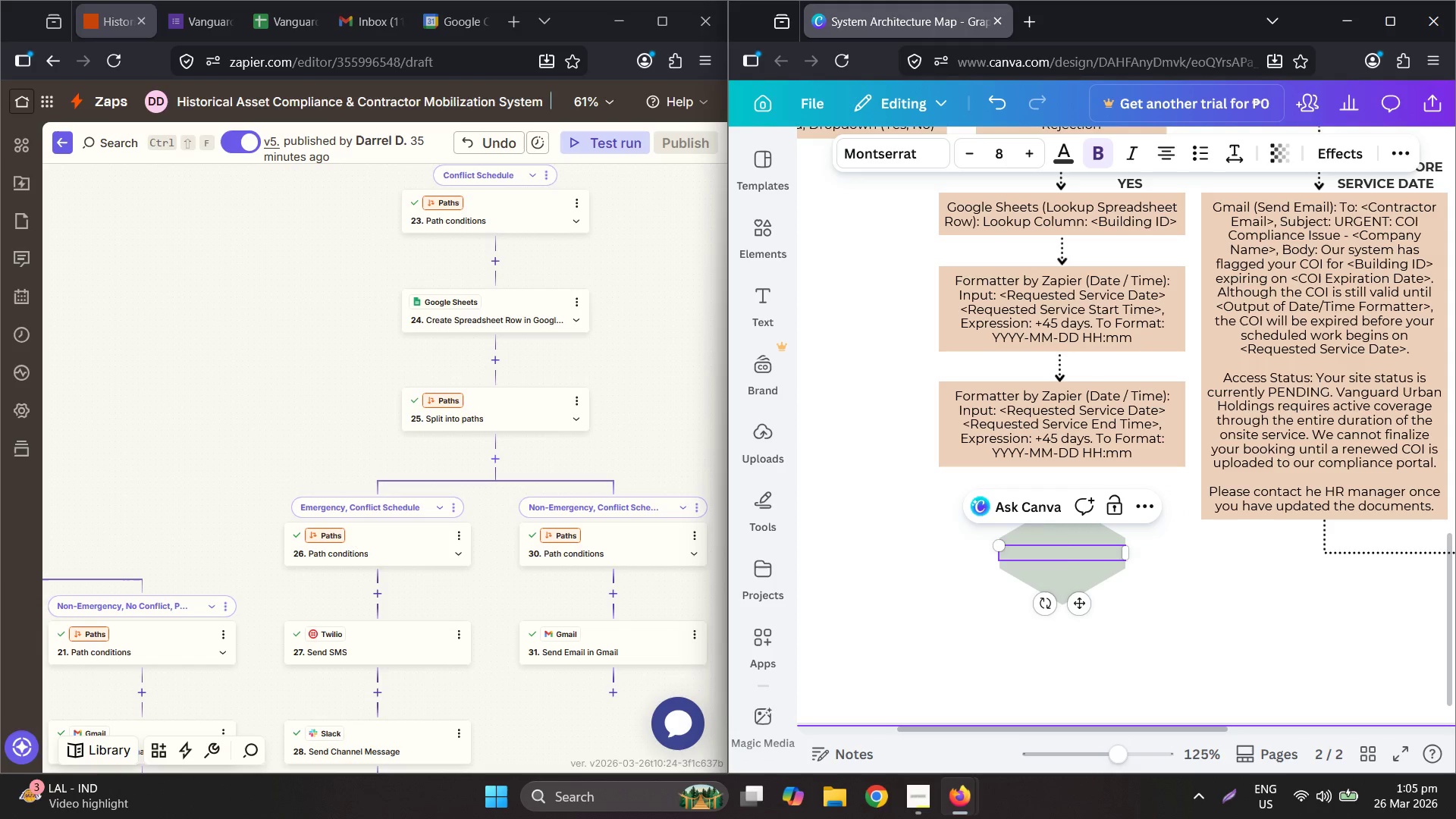 
type(BOOLI)
key(Backspace)
key(Backspace)
type(KING CONFLOCT)
key(Backspace)
key(Backspace)
key(Backspace)
type(ICT SCHEDI)
key(Backspace)
type(ULE>)
key(Backspace)
type(?)
 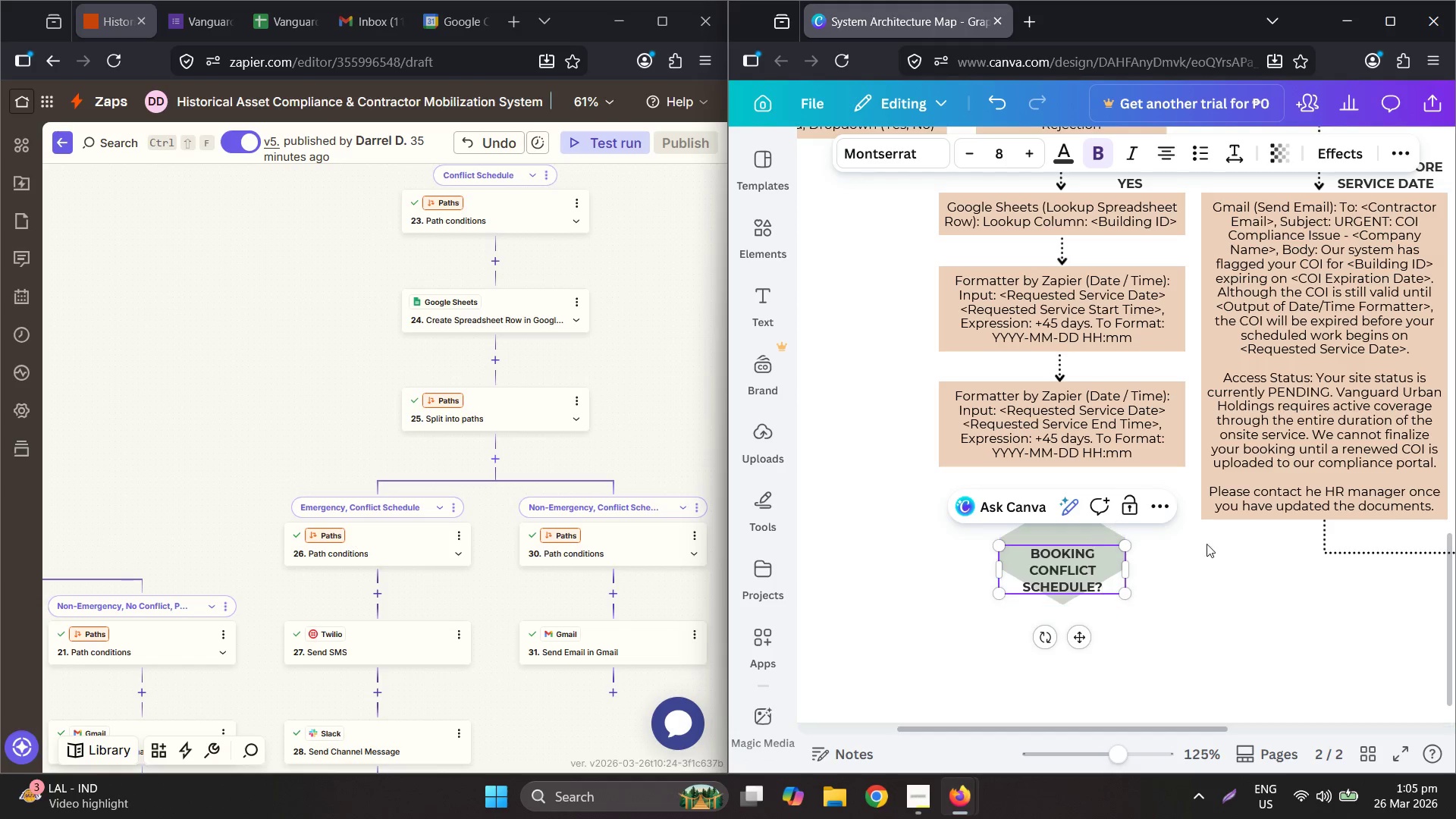 
left_click_drag(start_coordinate=[1034, 556], to_coordinate=[1030, 537])
 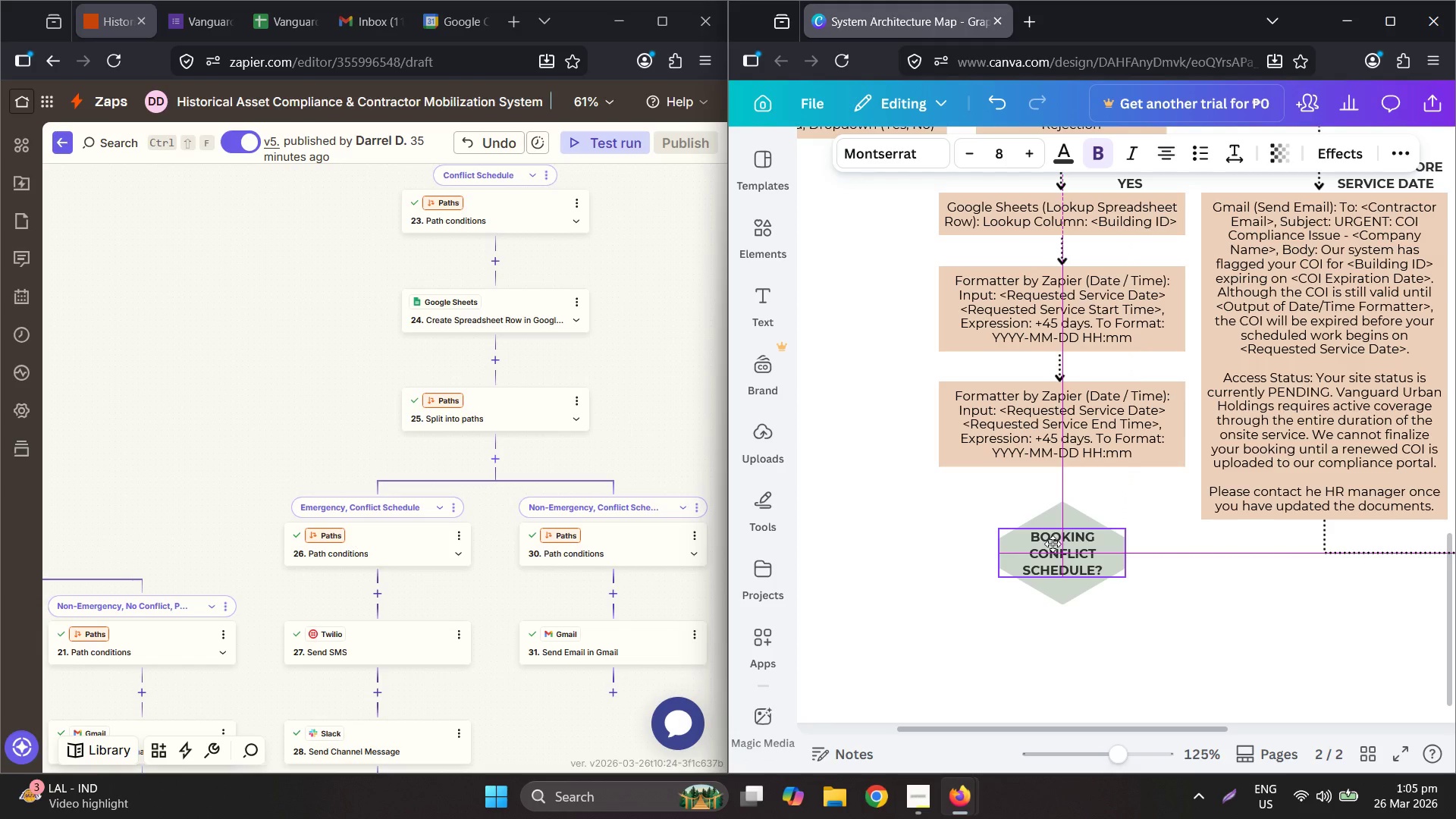 
left_click([1176, 598])
 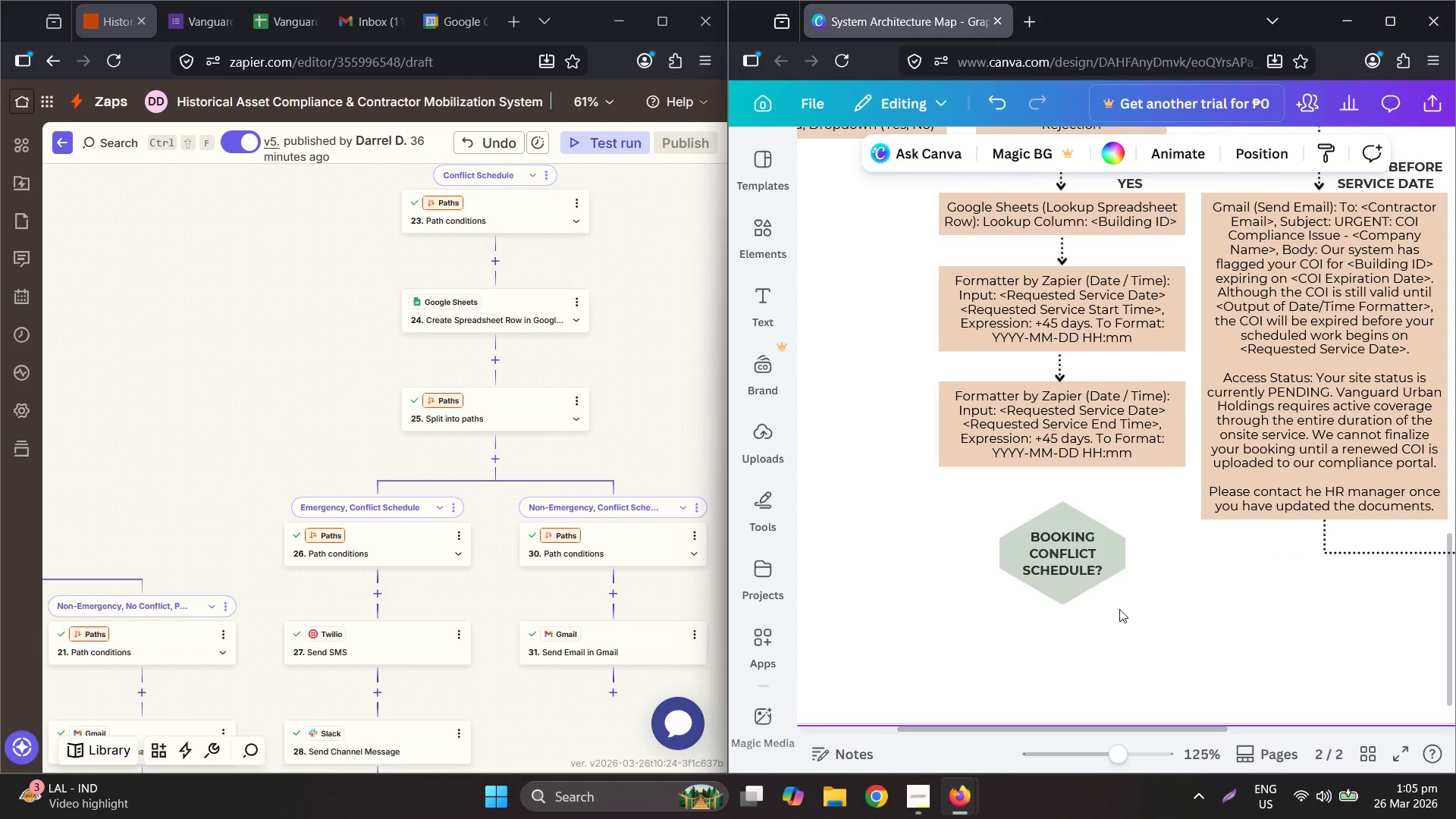 
hold_key(key=ControlLeft, duration=0.55)
scroll: coordinate [1131, 602], scroll_direction: down, amount: 3.0
 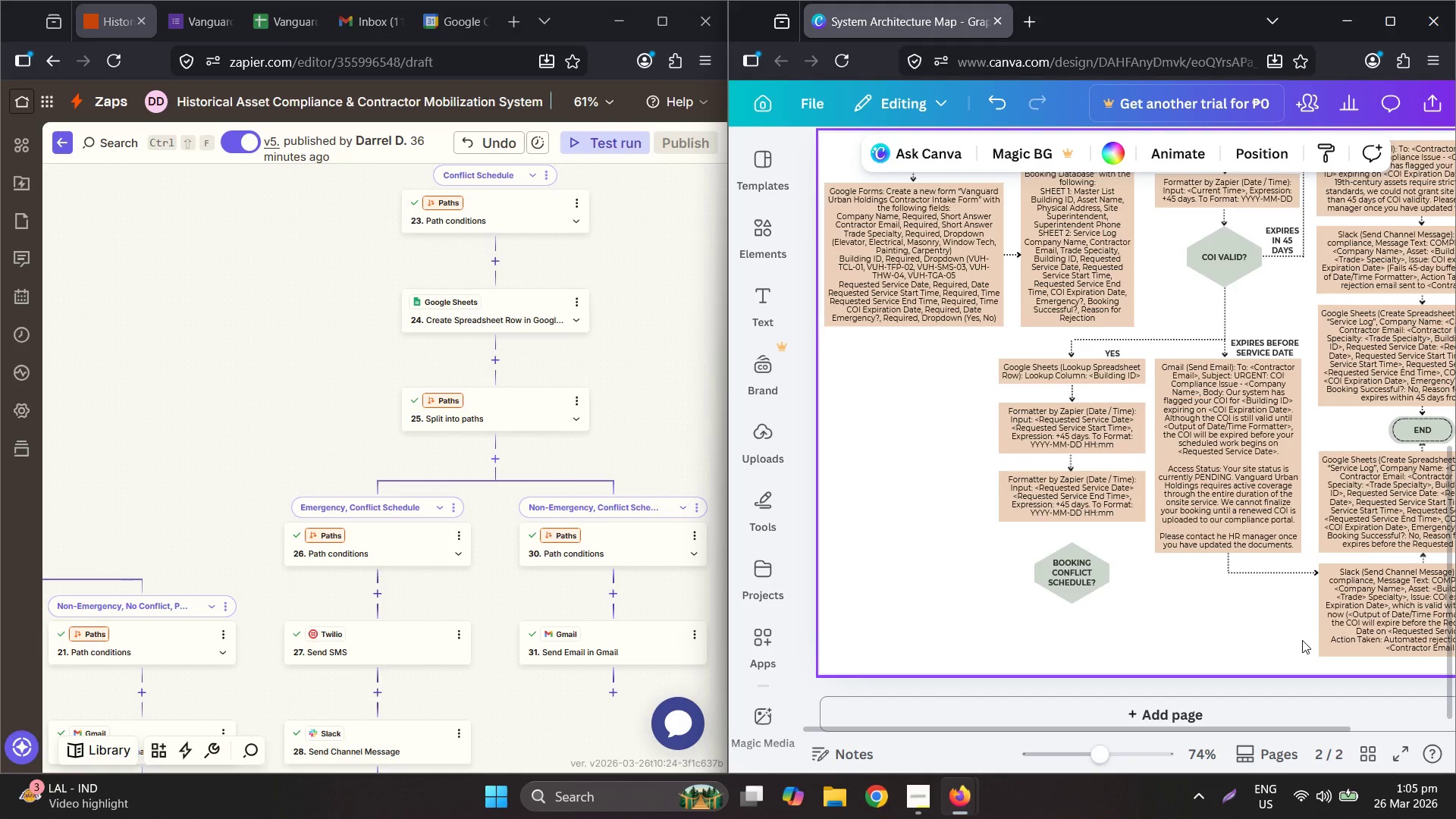 
hold_key(key=ControlLeft, duration=0.45)
scroll: coordinate [1090, 459], scroll_direction: up, amount: 5.0
 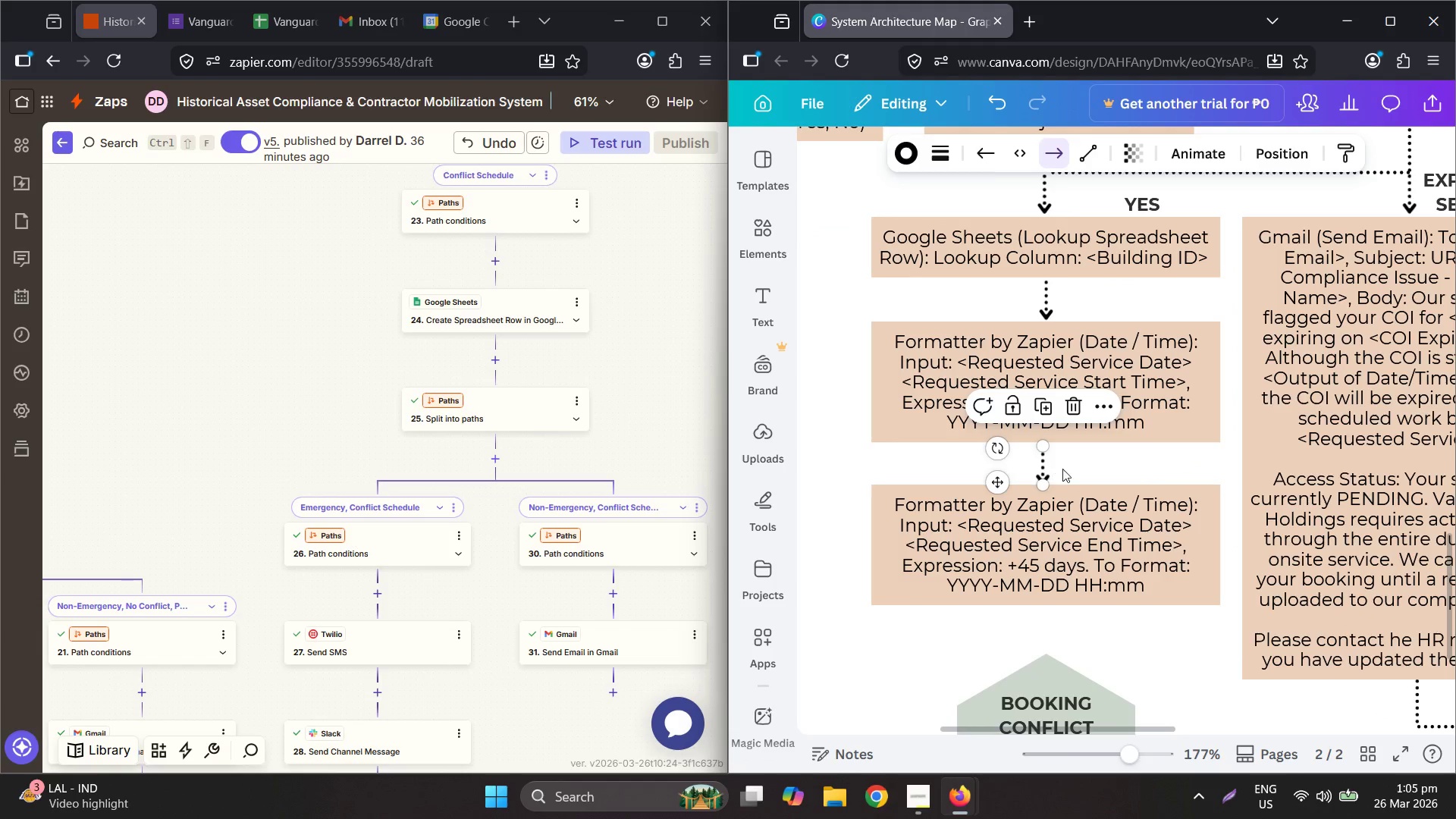 
key(Control+ControlLeft)
 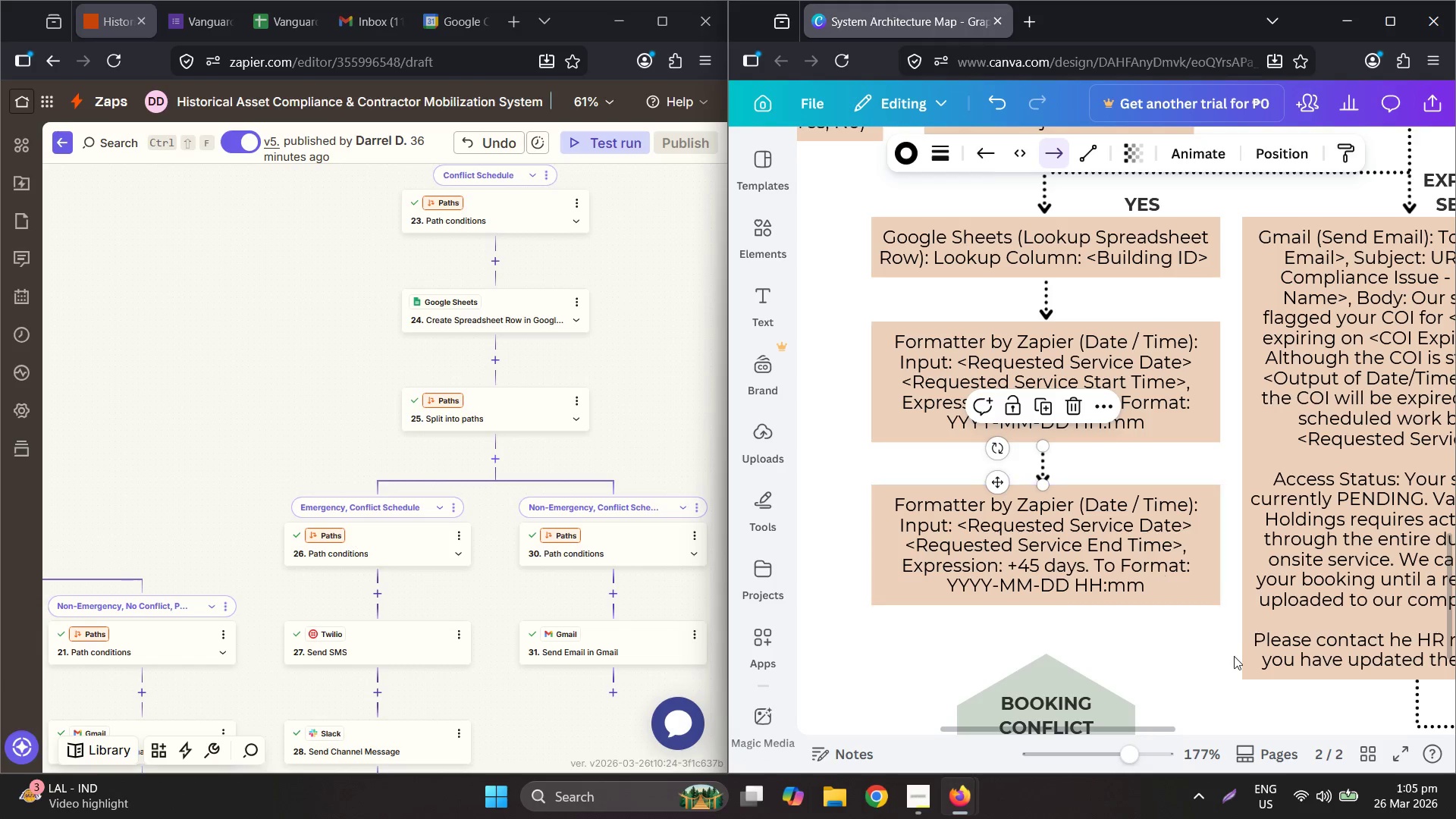 
left_click([1234, 661])
 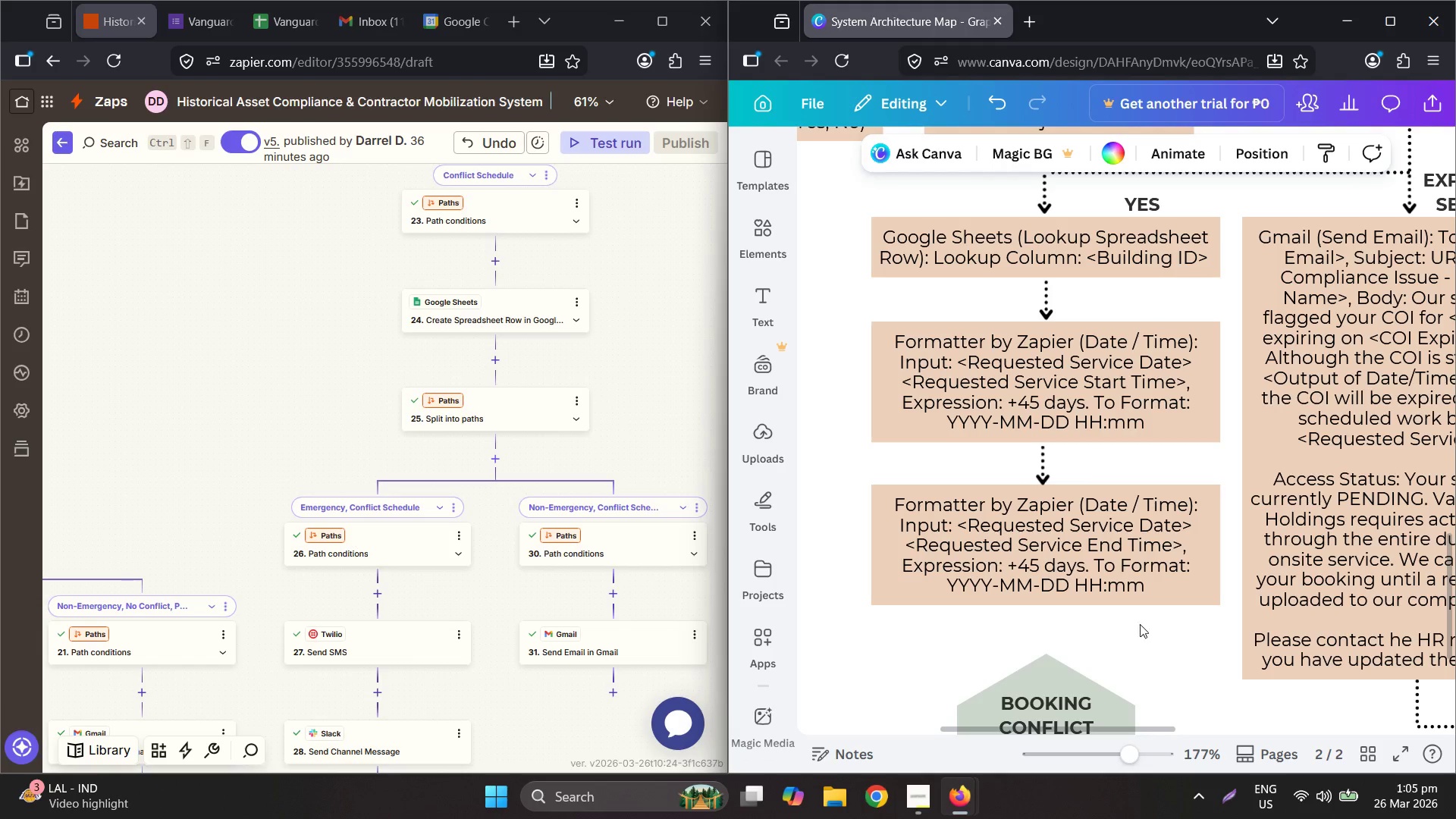 
left_click_drag(start_coordinate=[1140, 623], to_coordinate=[1015, 452])
 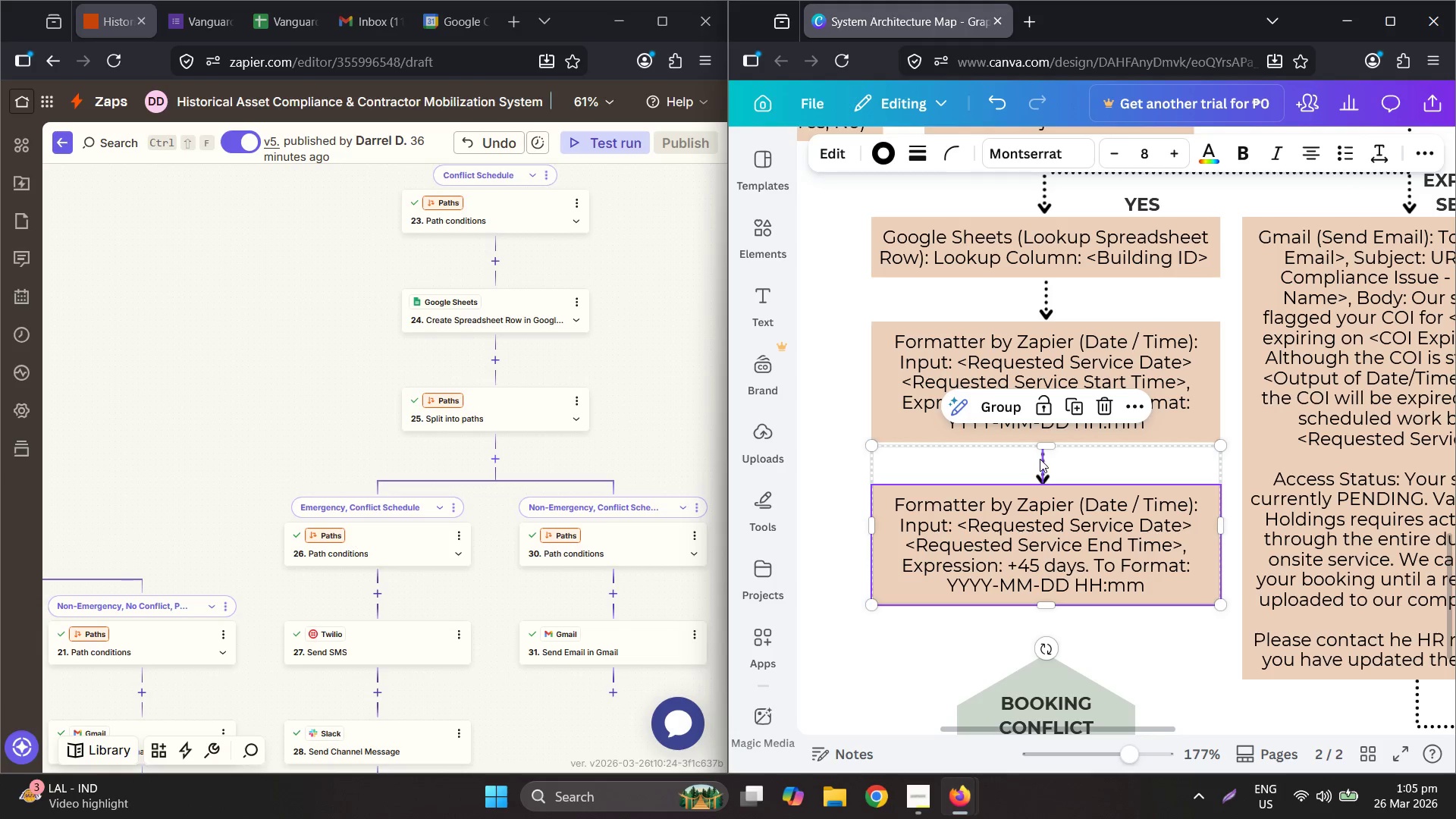 
left_click_drag(start_coordinate=[1040, 459], to_coordinate=[1040, 450])
 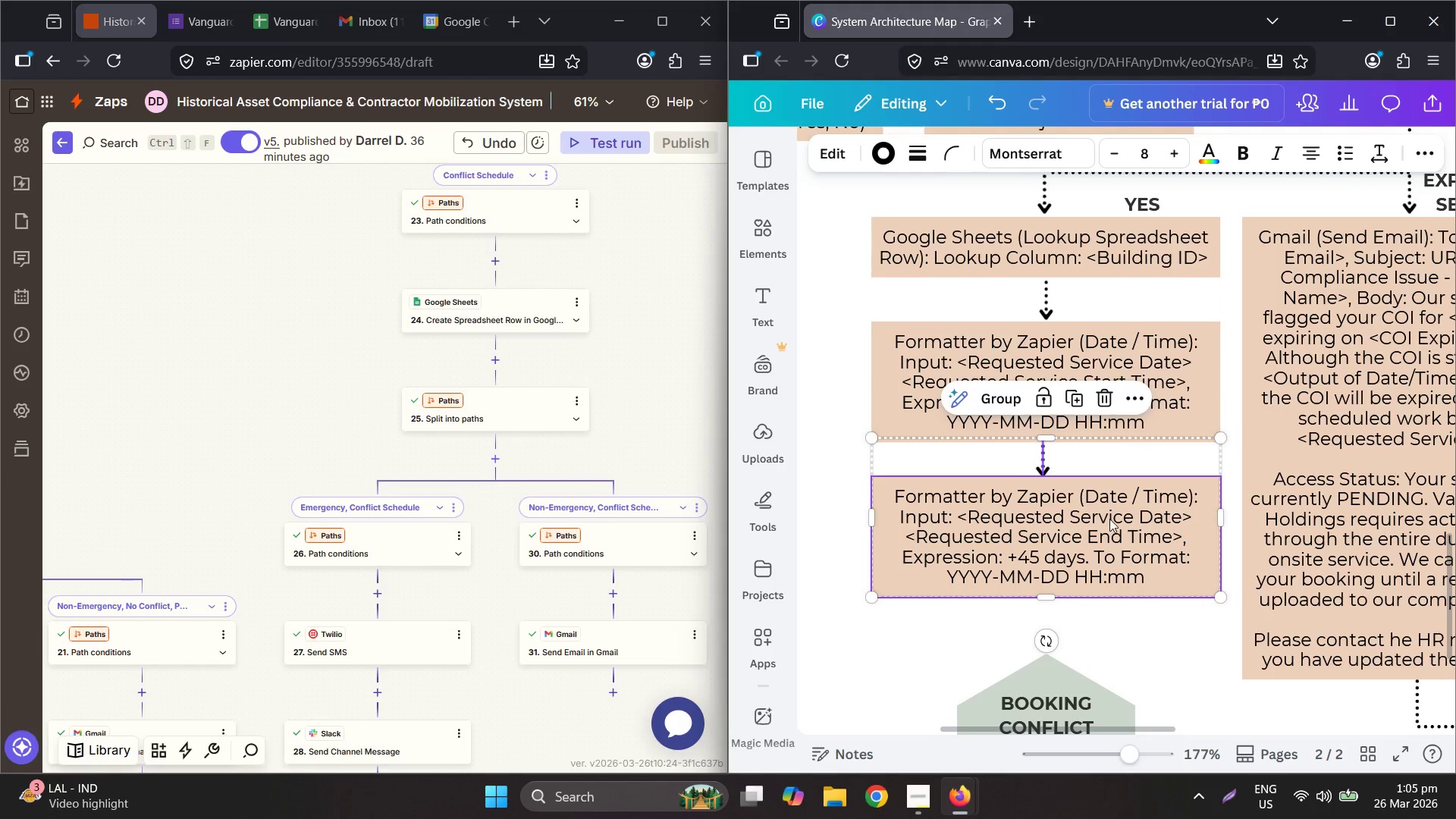 
left_click([1109, 519])
 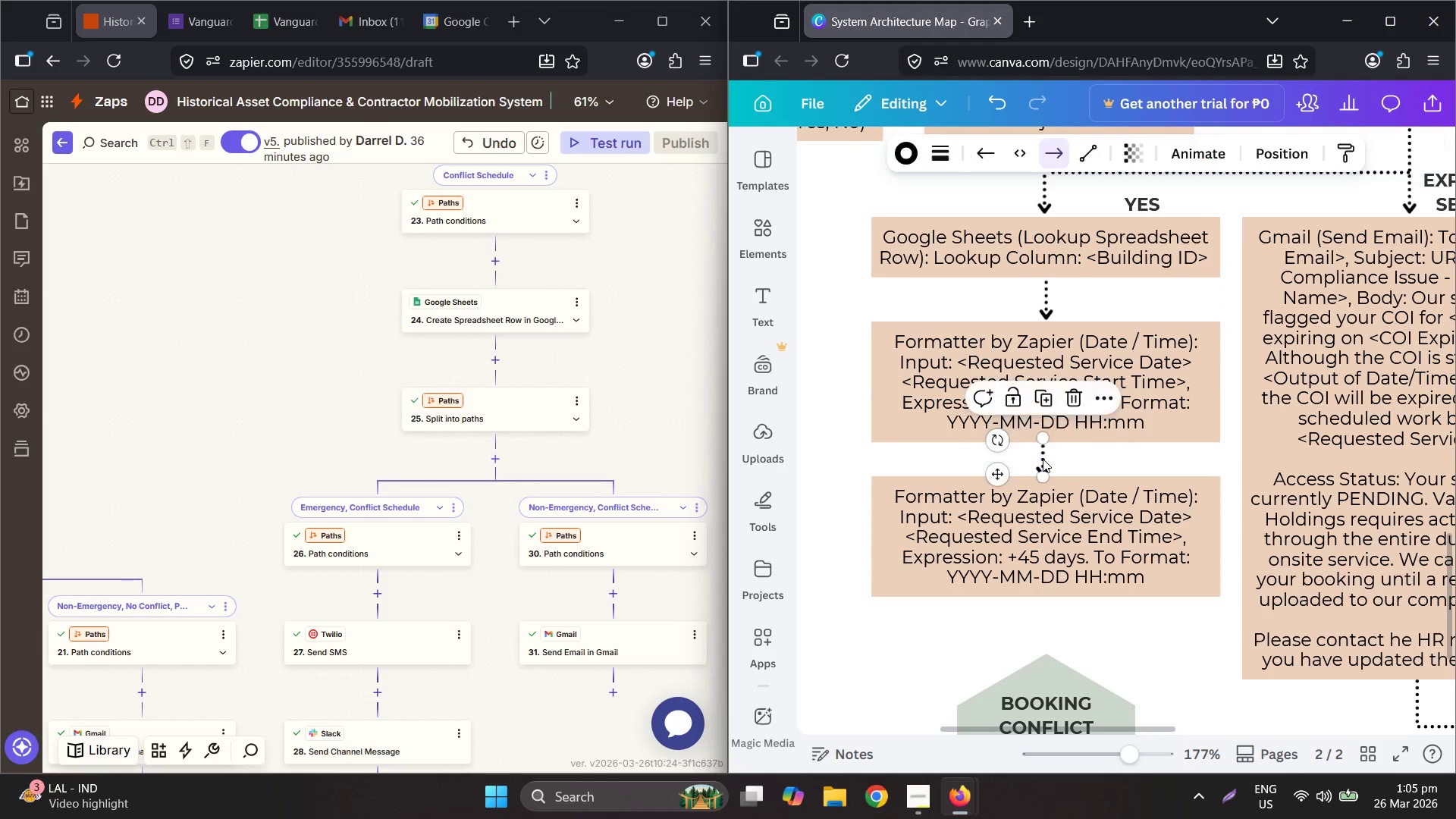 
key(Control+ControlLeft)
 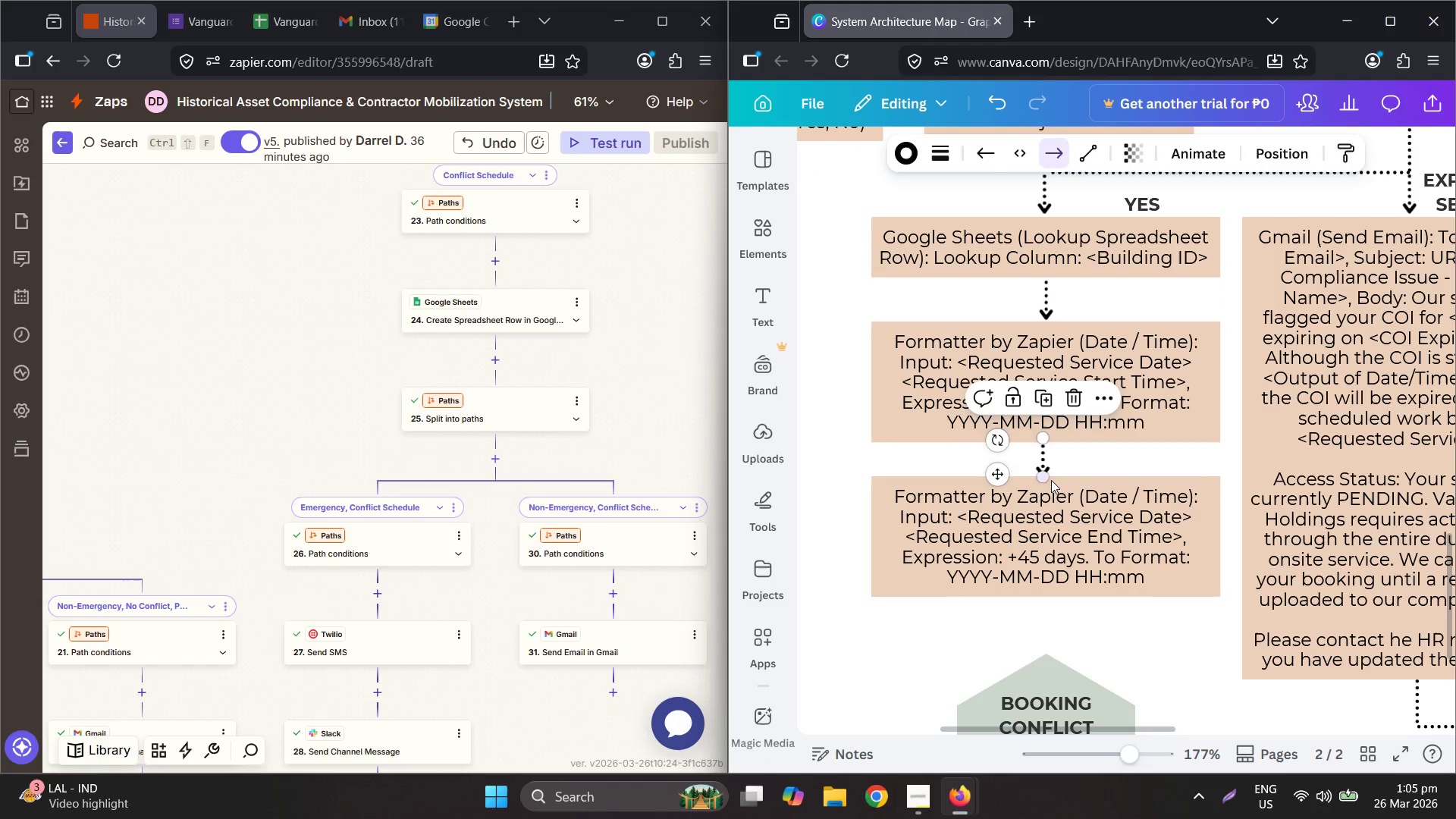 
key(Control+C)
 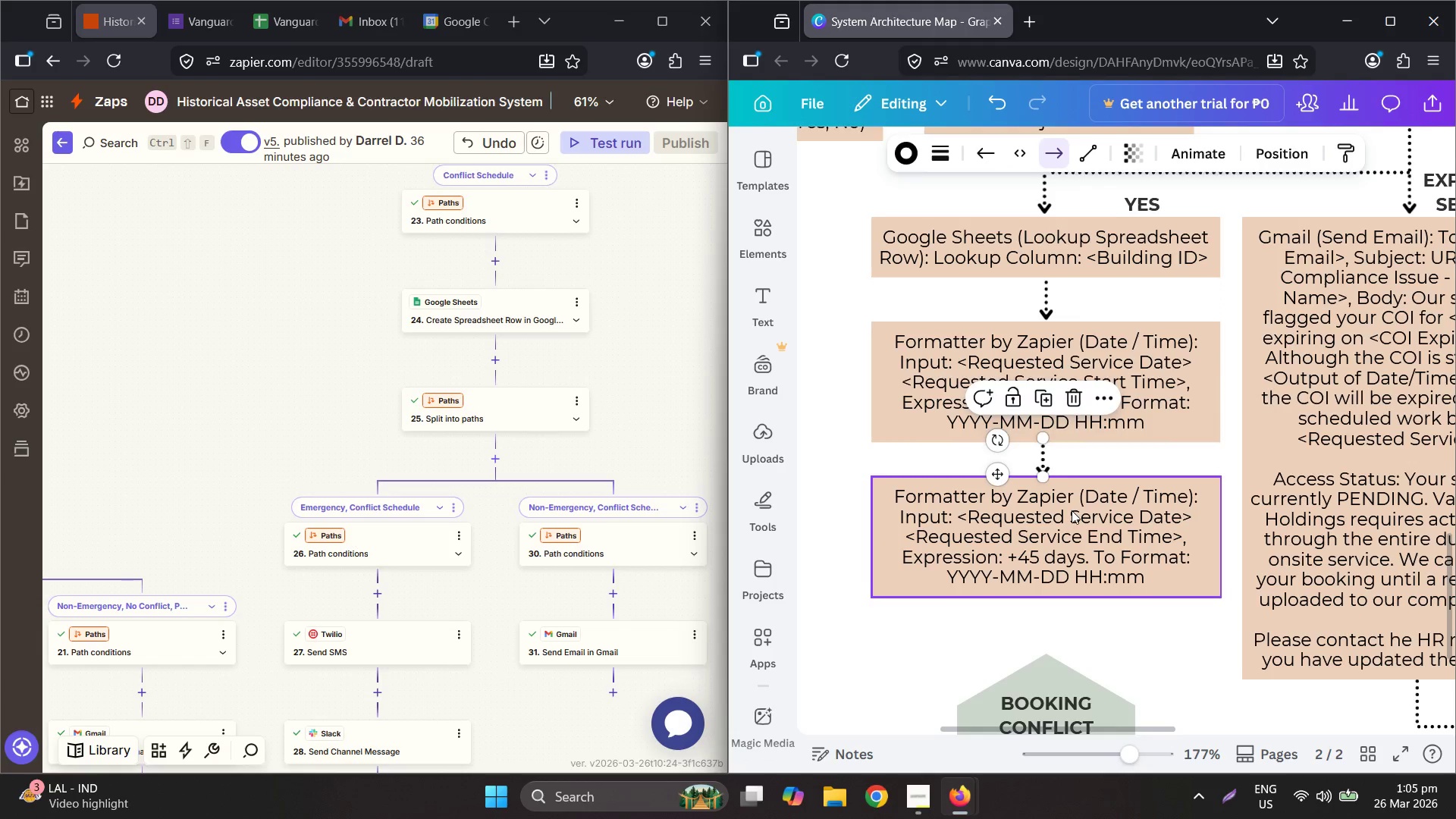 
key(Control+ControlLeft)
 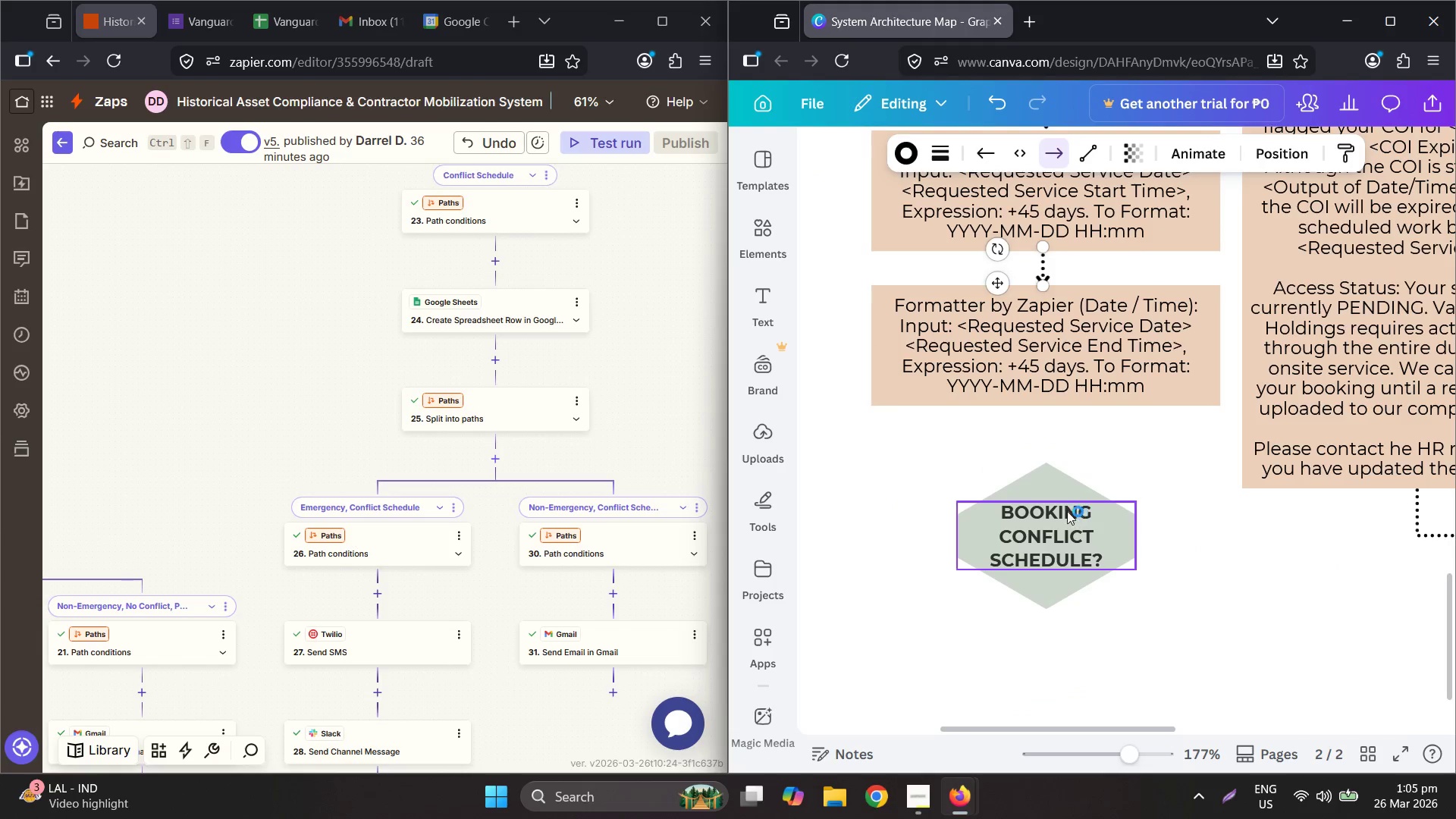 
key(Control+V)
 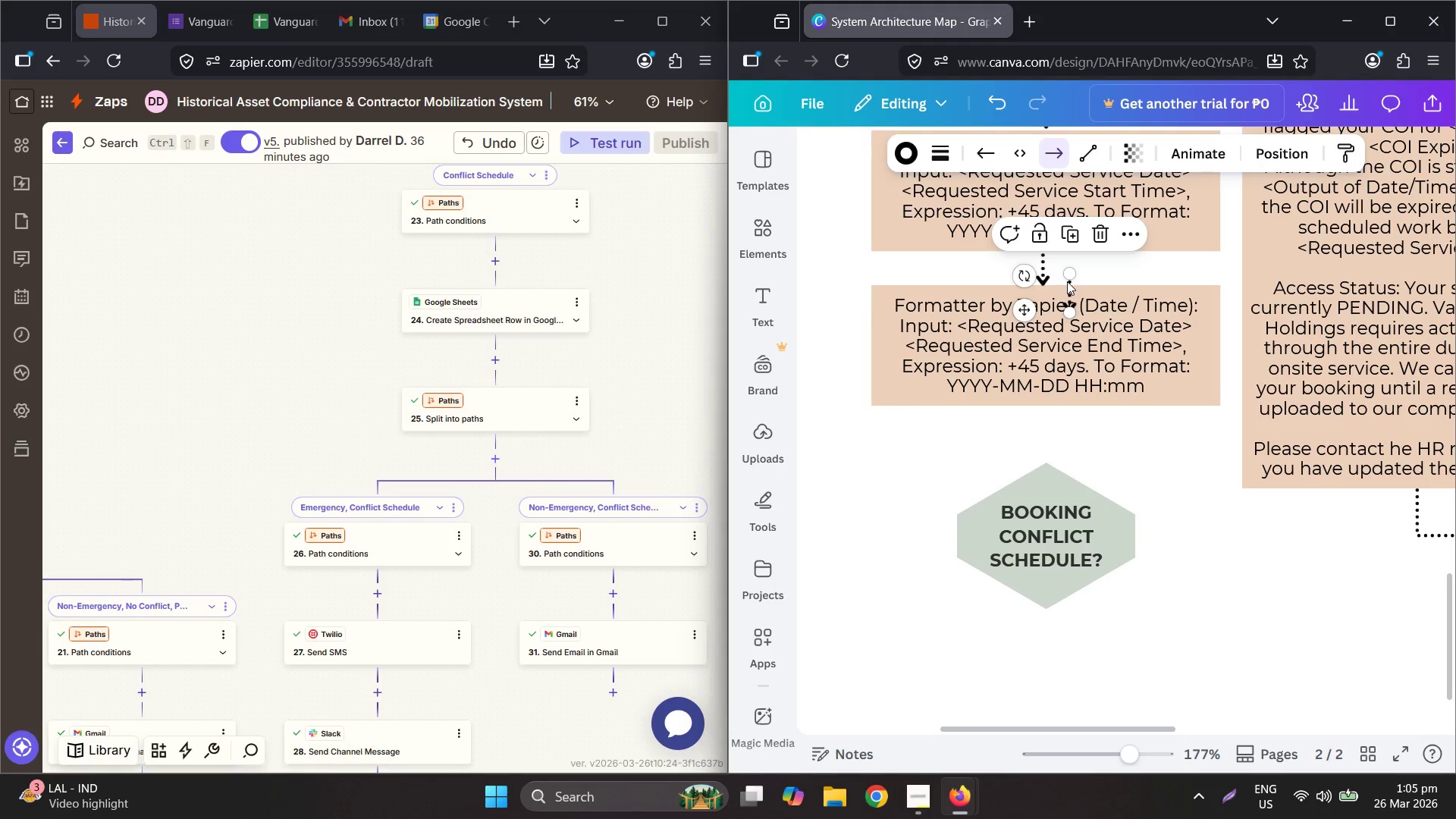 
scroll: coordinate [1072, 510], scroll_direction: down, amount: 3.0
 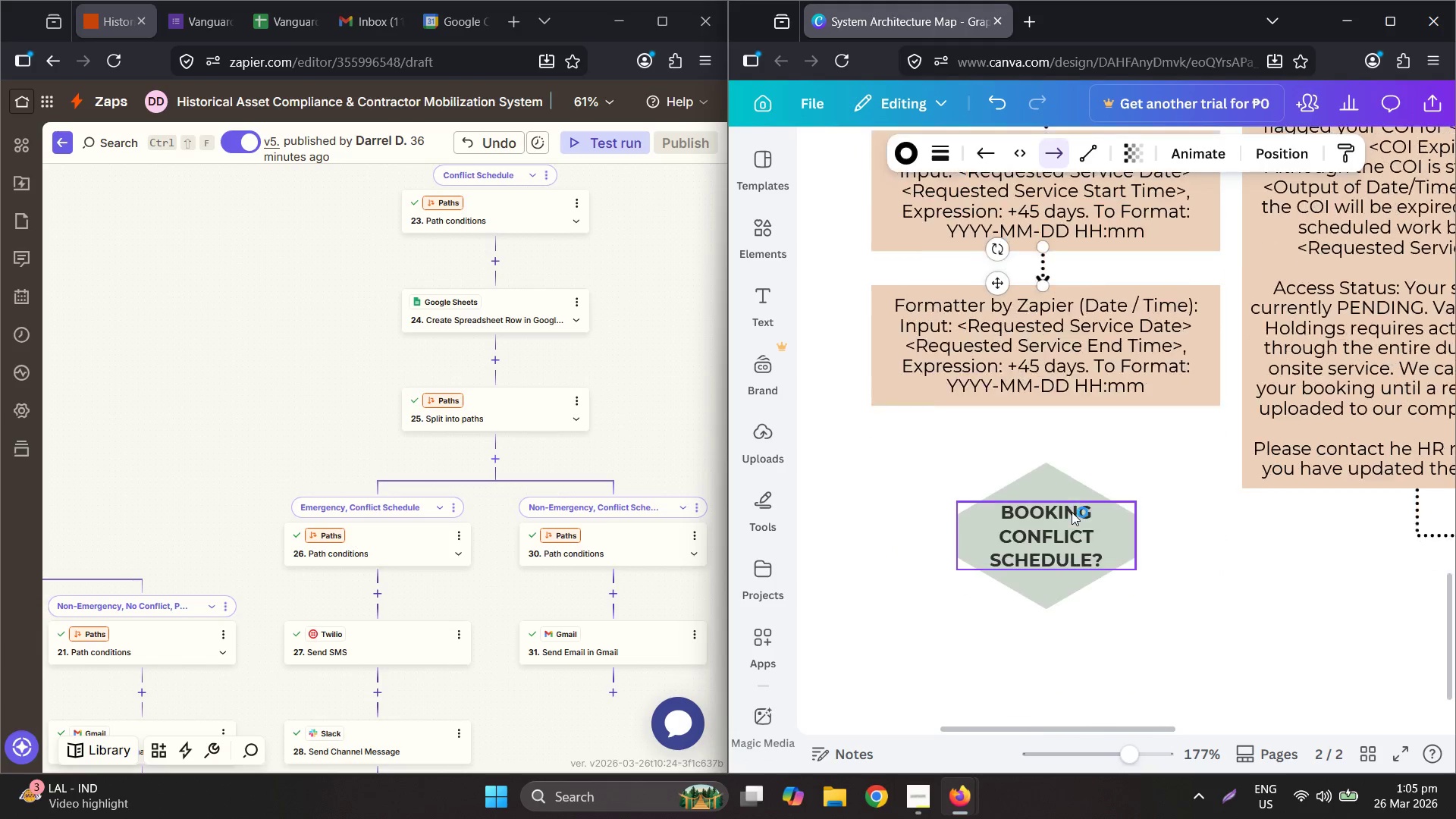 
left_click_drag(start_coordinate=[1067, 285], to_coordinate=[1039, 414])
 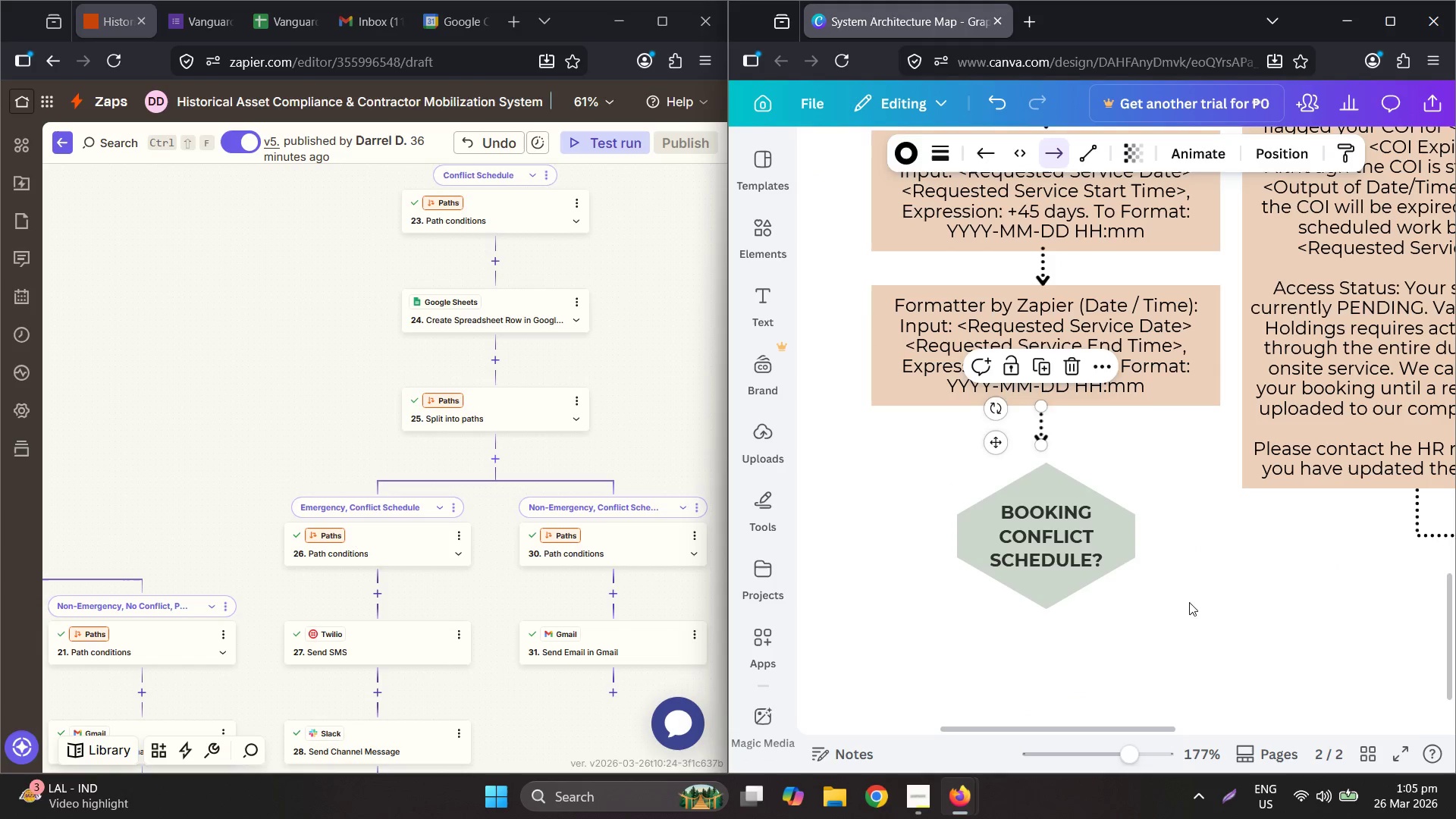 
left_click([1189, 602])
 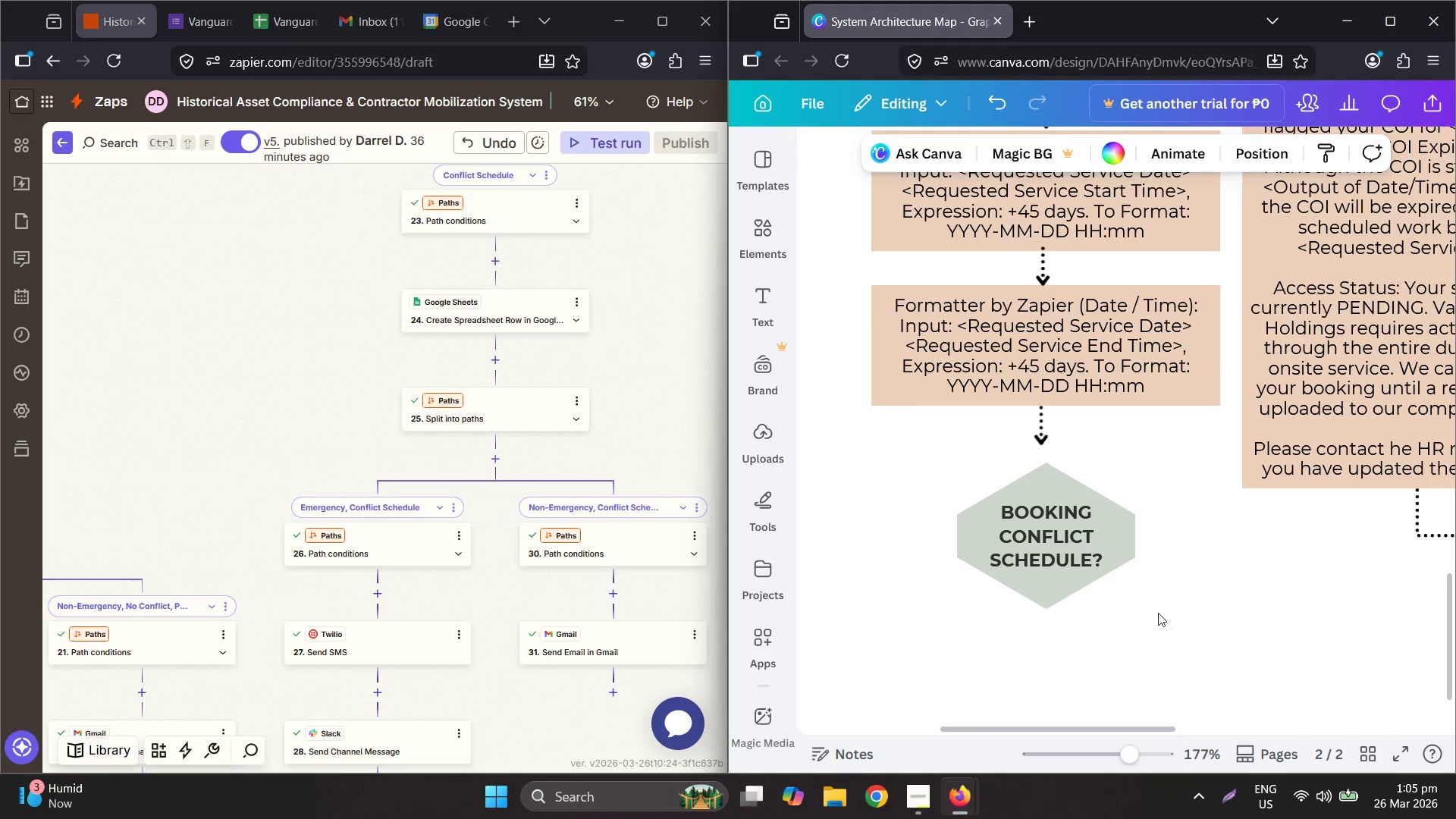 
left_click_drag(start_coordinate=[1146, 622], to_coordinate=[1088, 553])
 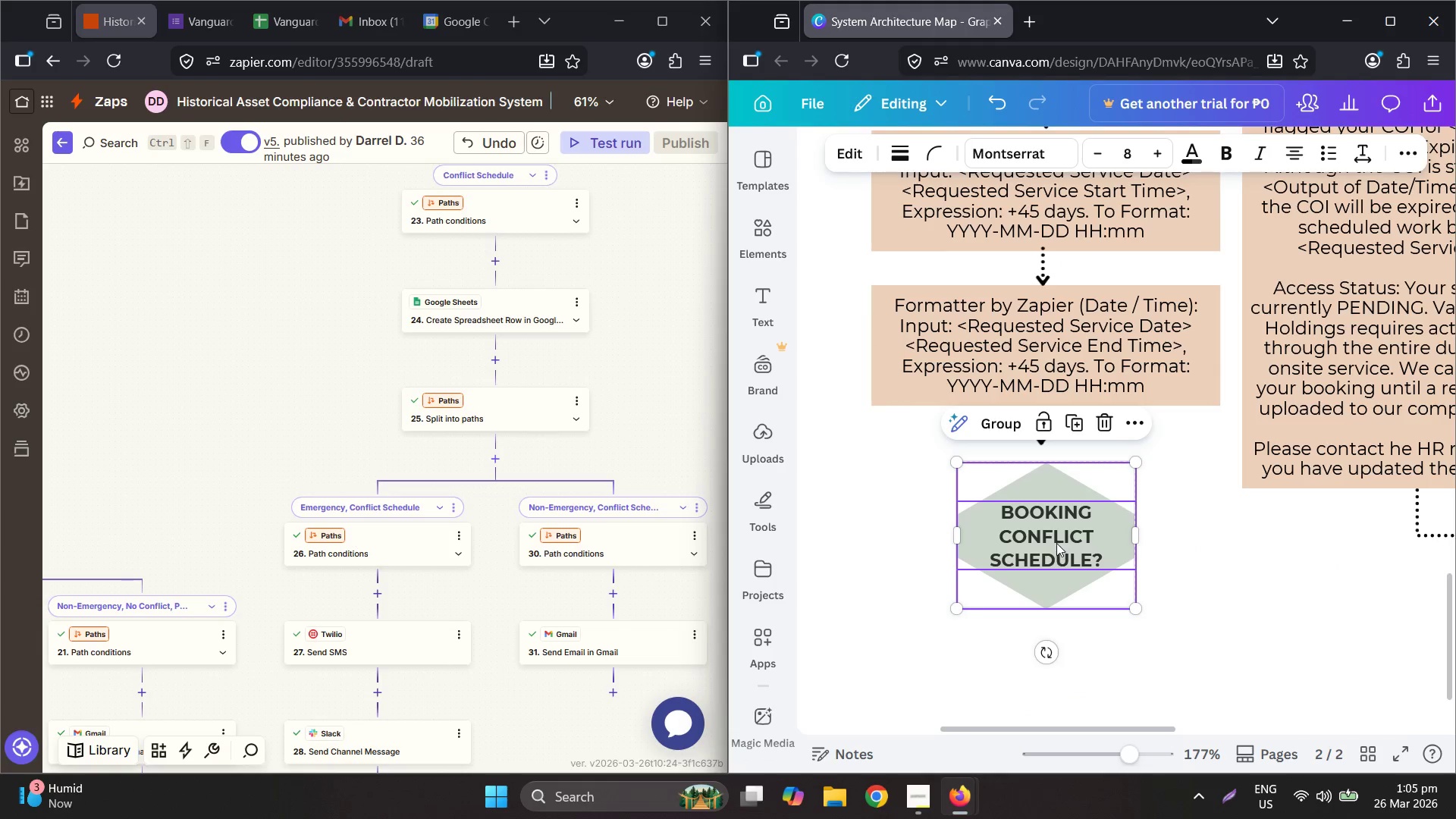 
left_click_drag(start_coordinate=[1056, 543], to_coordinate=[1047, 525])
 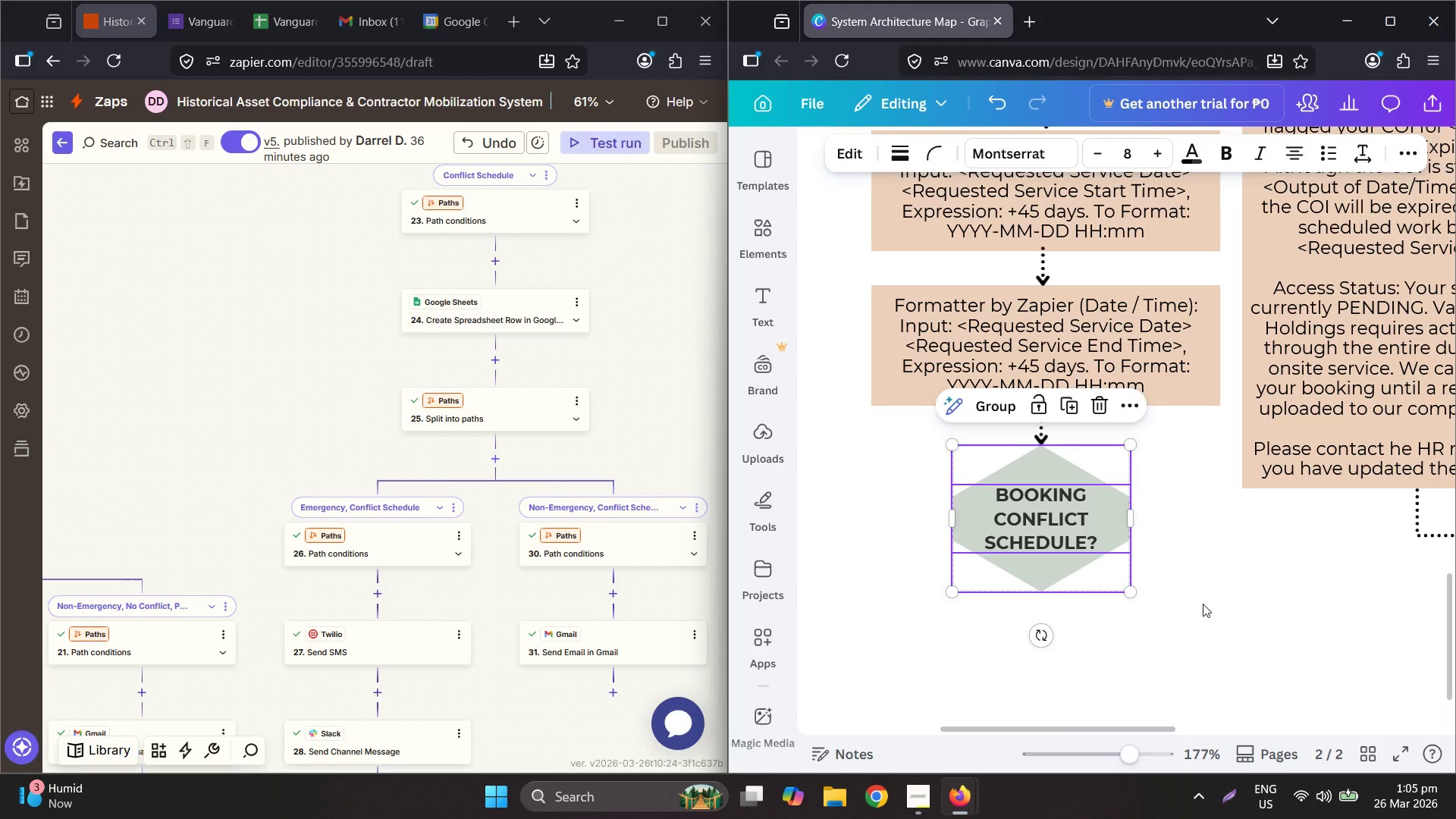 
left_click([1203, 604])
 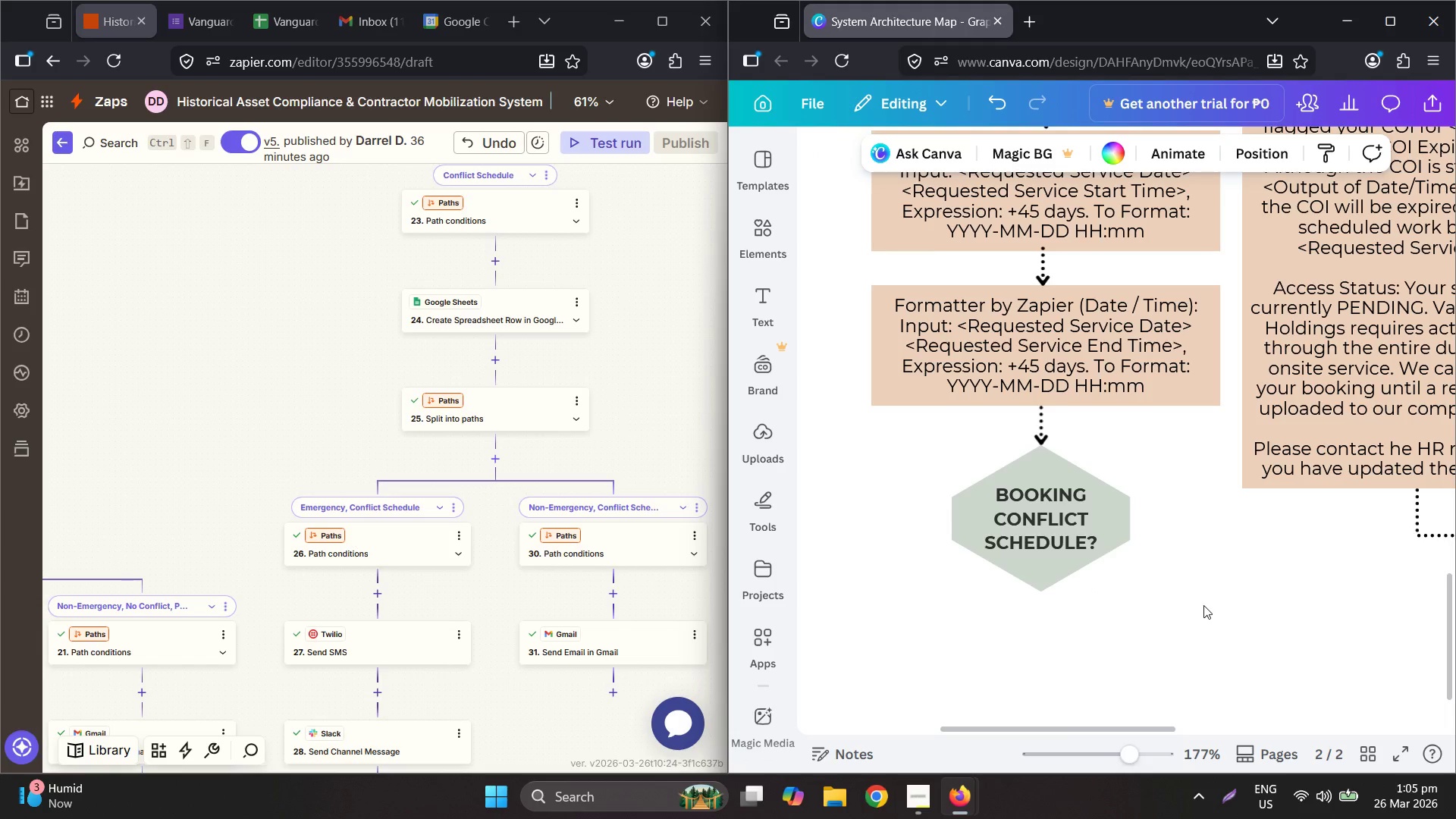 
hold_key(key=ControlLeft, duration=0.64)
 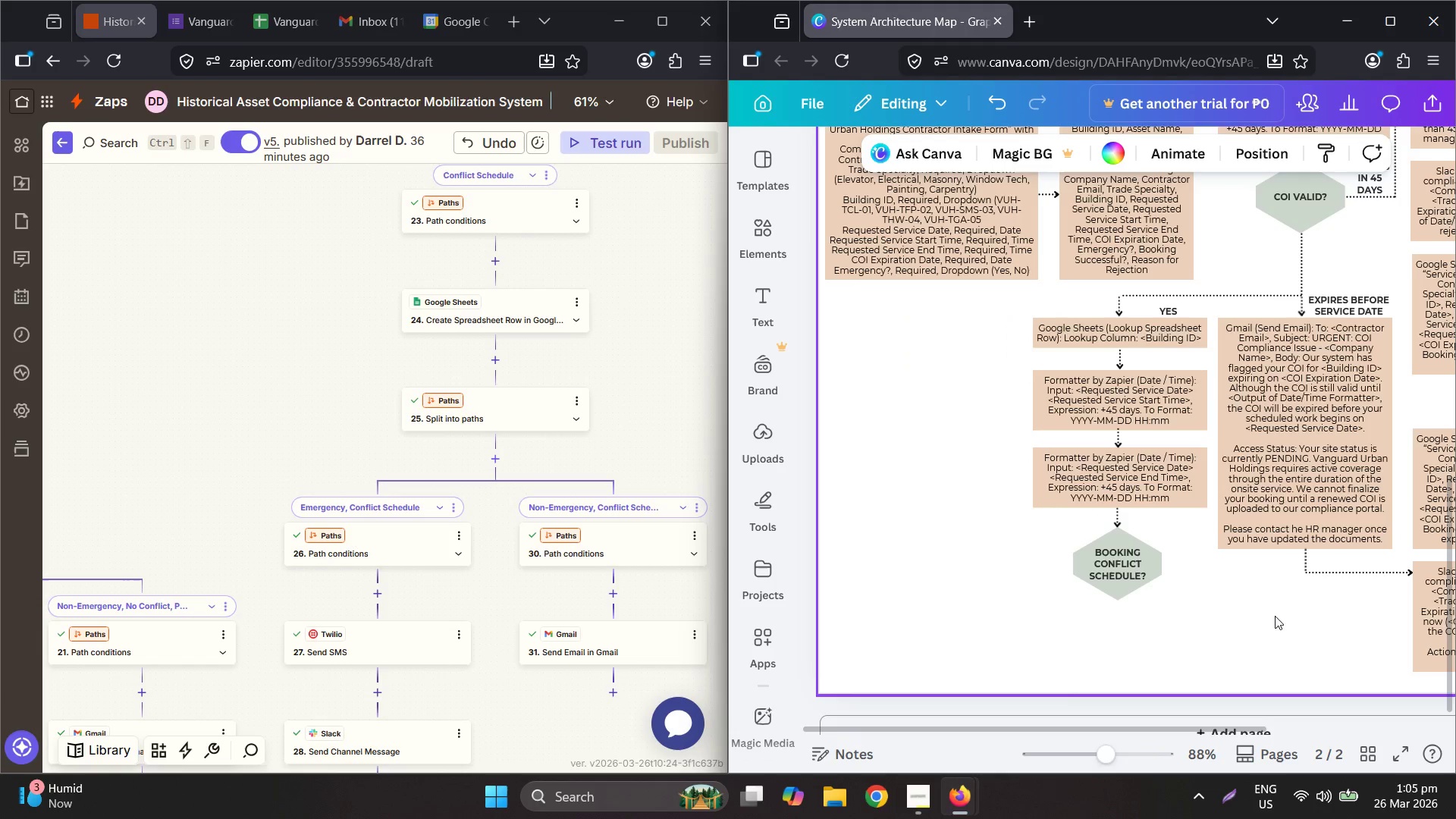 
hold_key(key=ControlLeft, duration=0.75)
 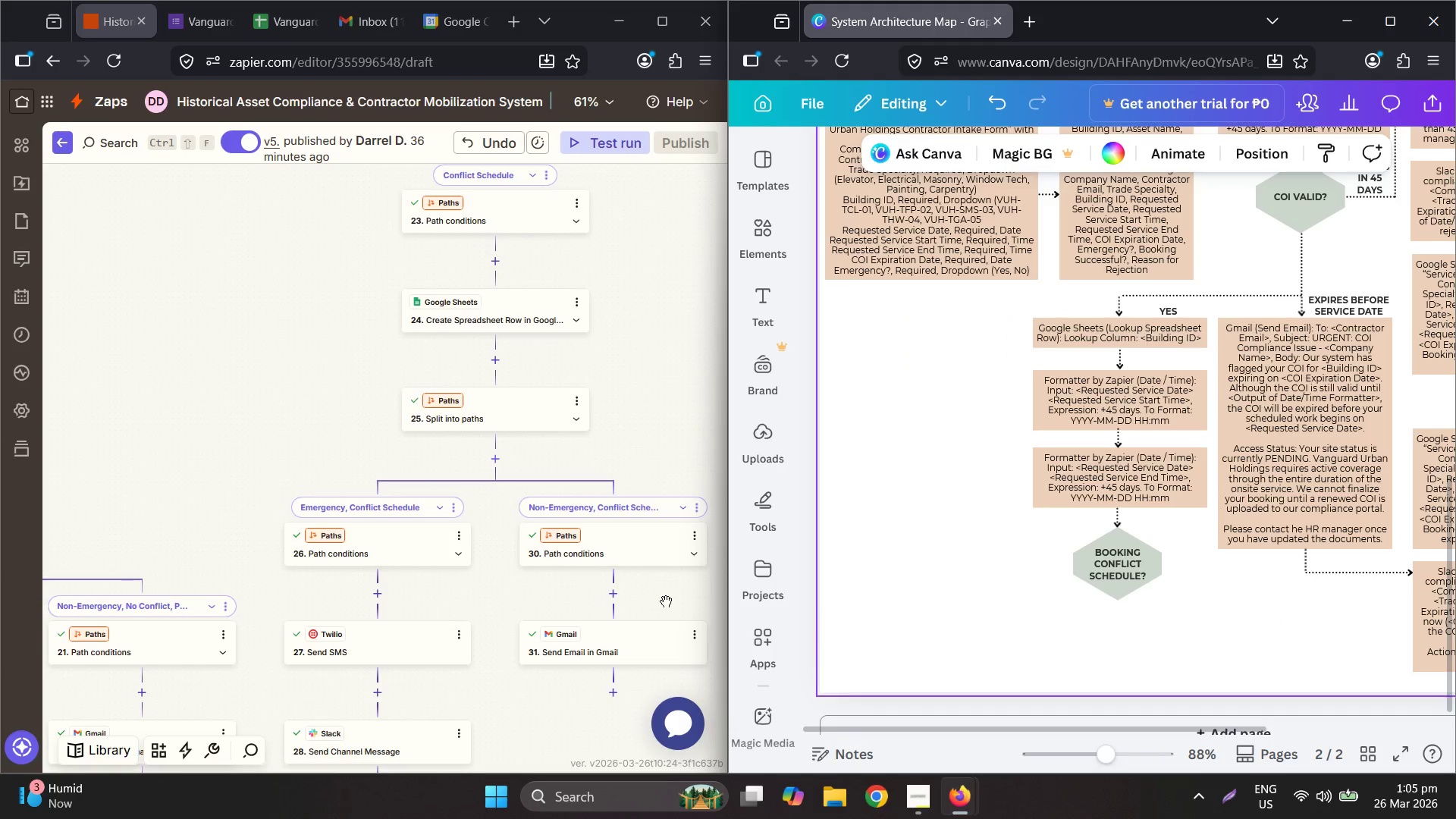 
scroll: coordinate [1275, 616], scroll_direction: down, amount: 4.0
 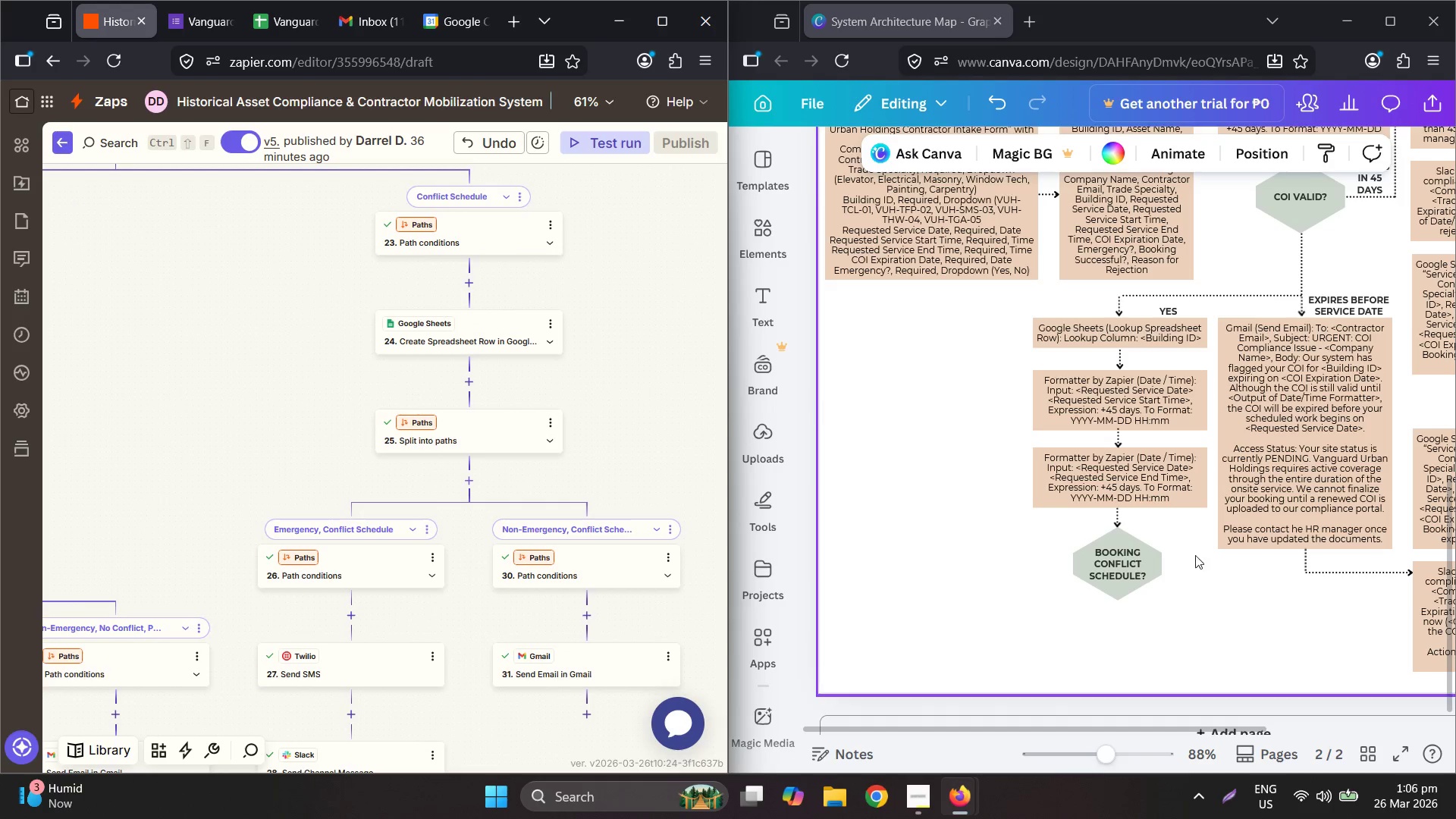 
wait(14.6)
 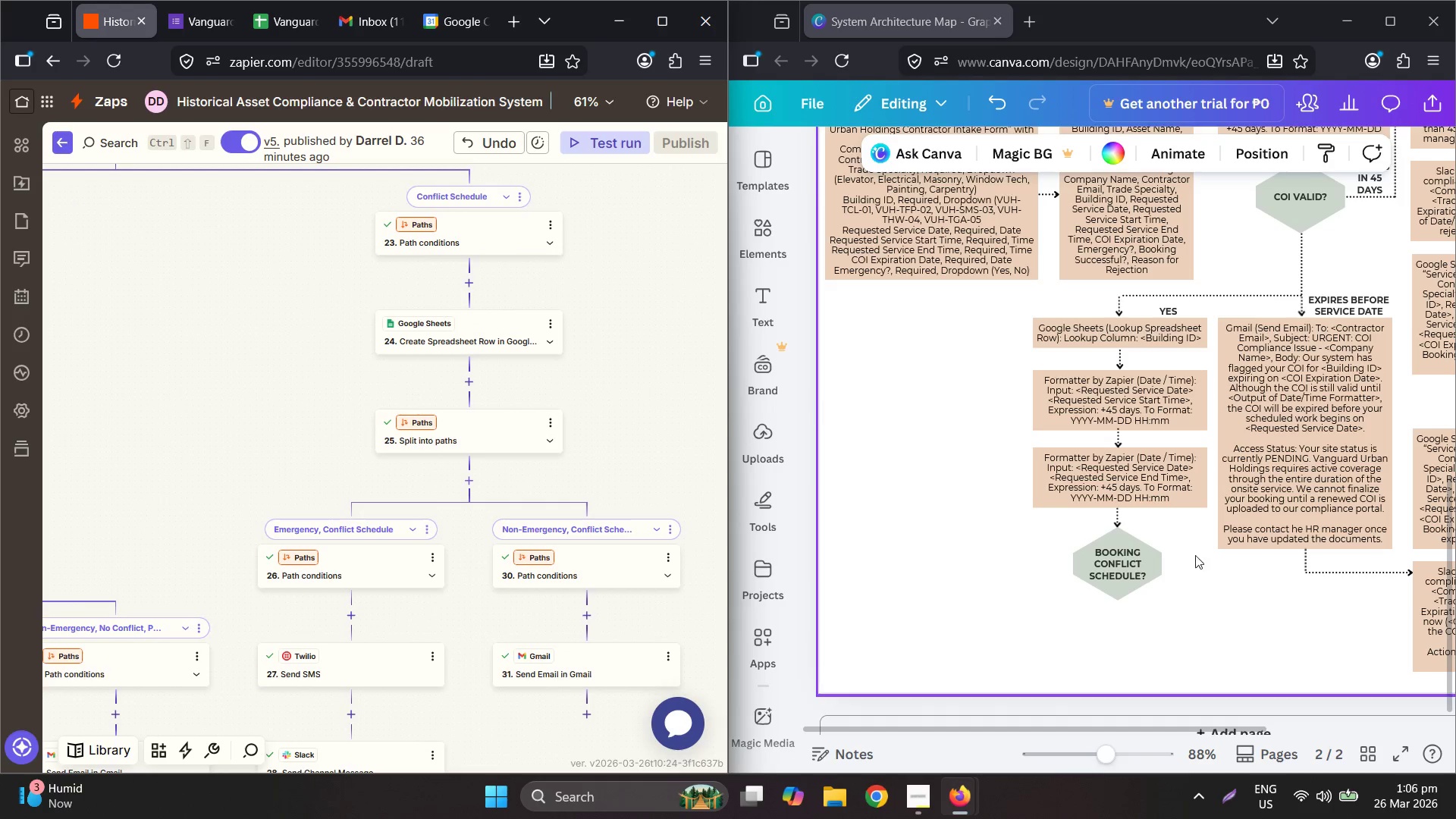 
left_click([1219, 292])
 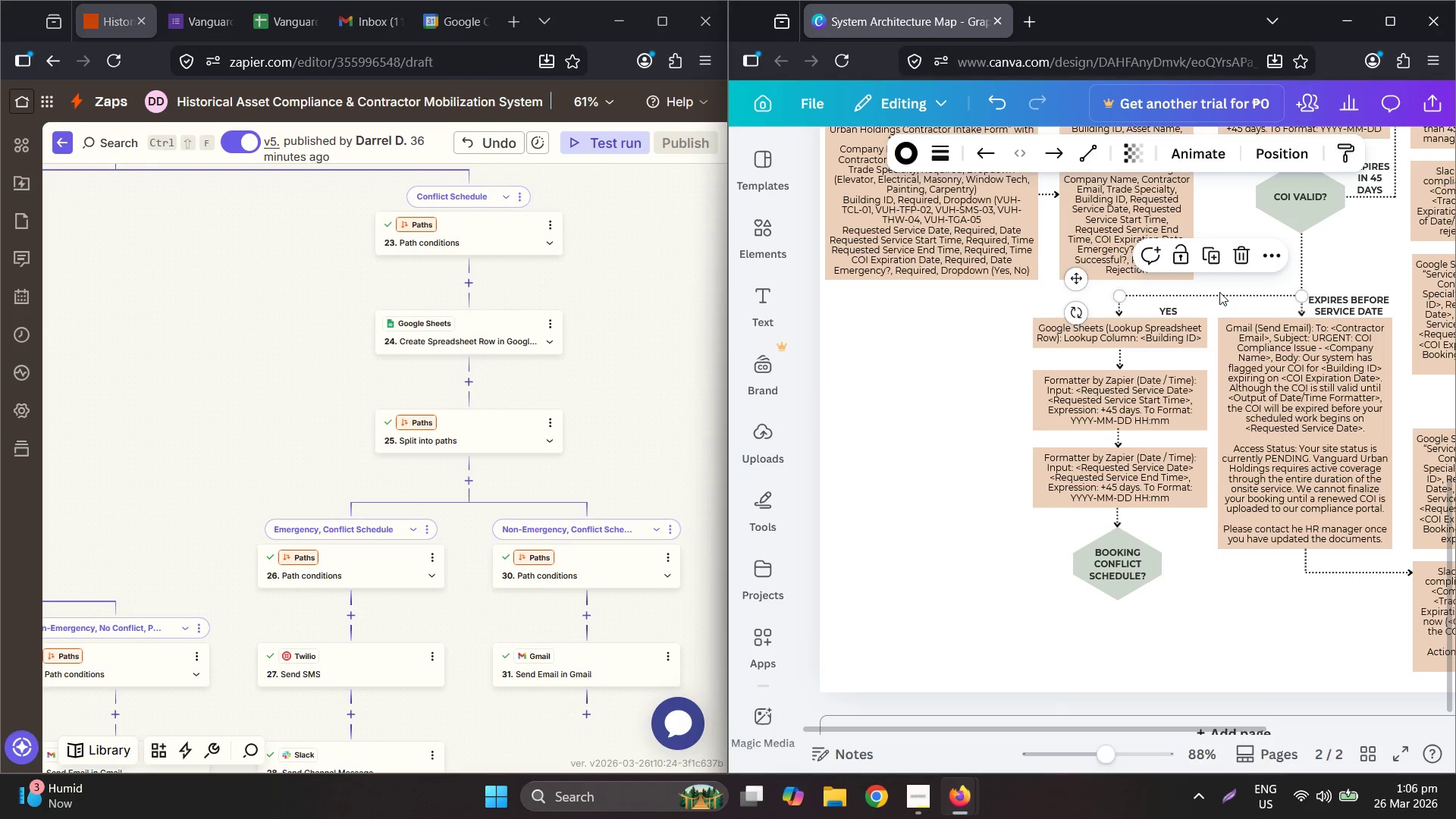 
key(Control+C)
 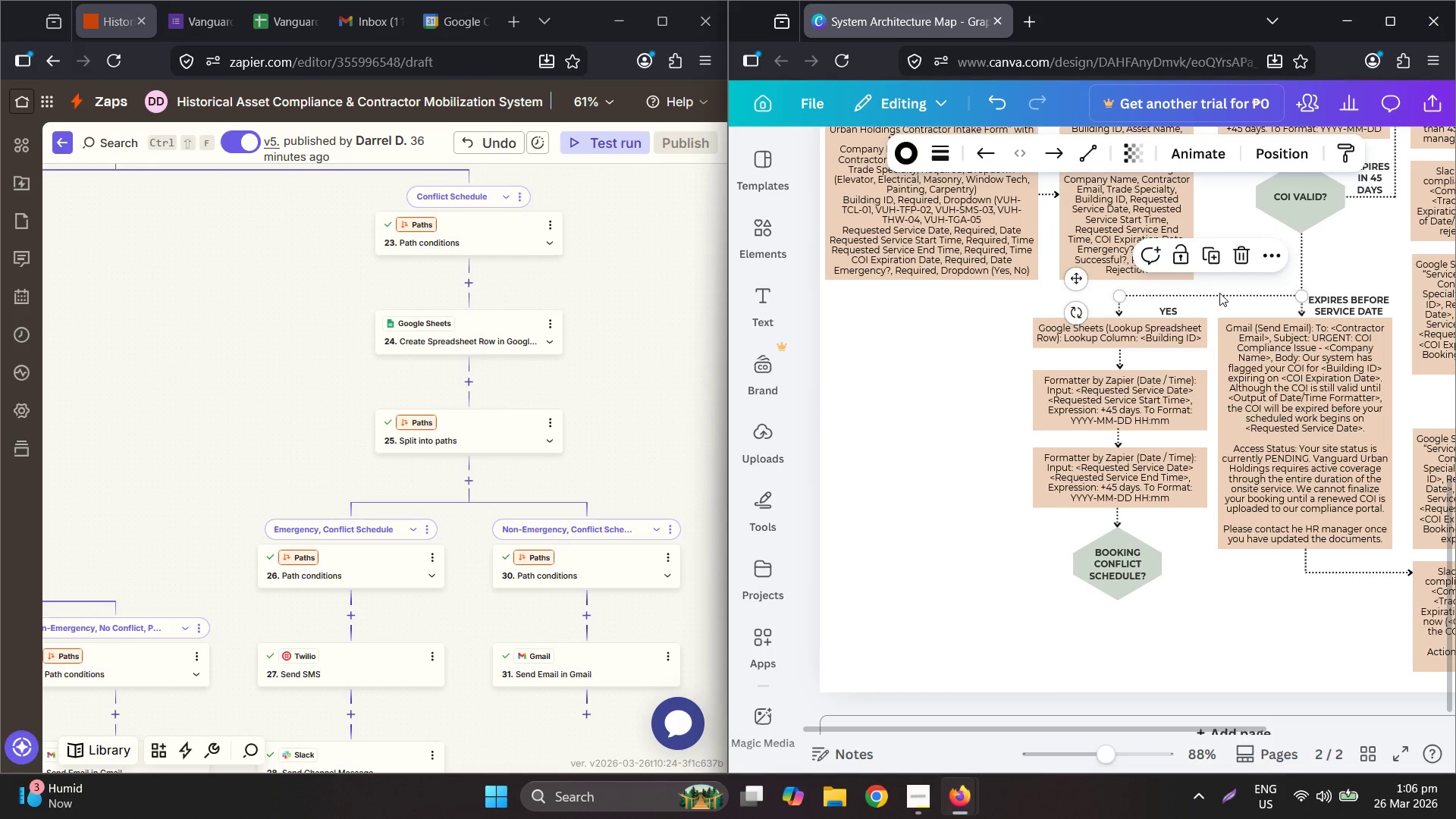 
key(Control+V)
 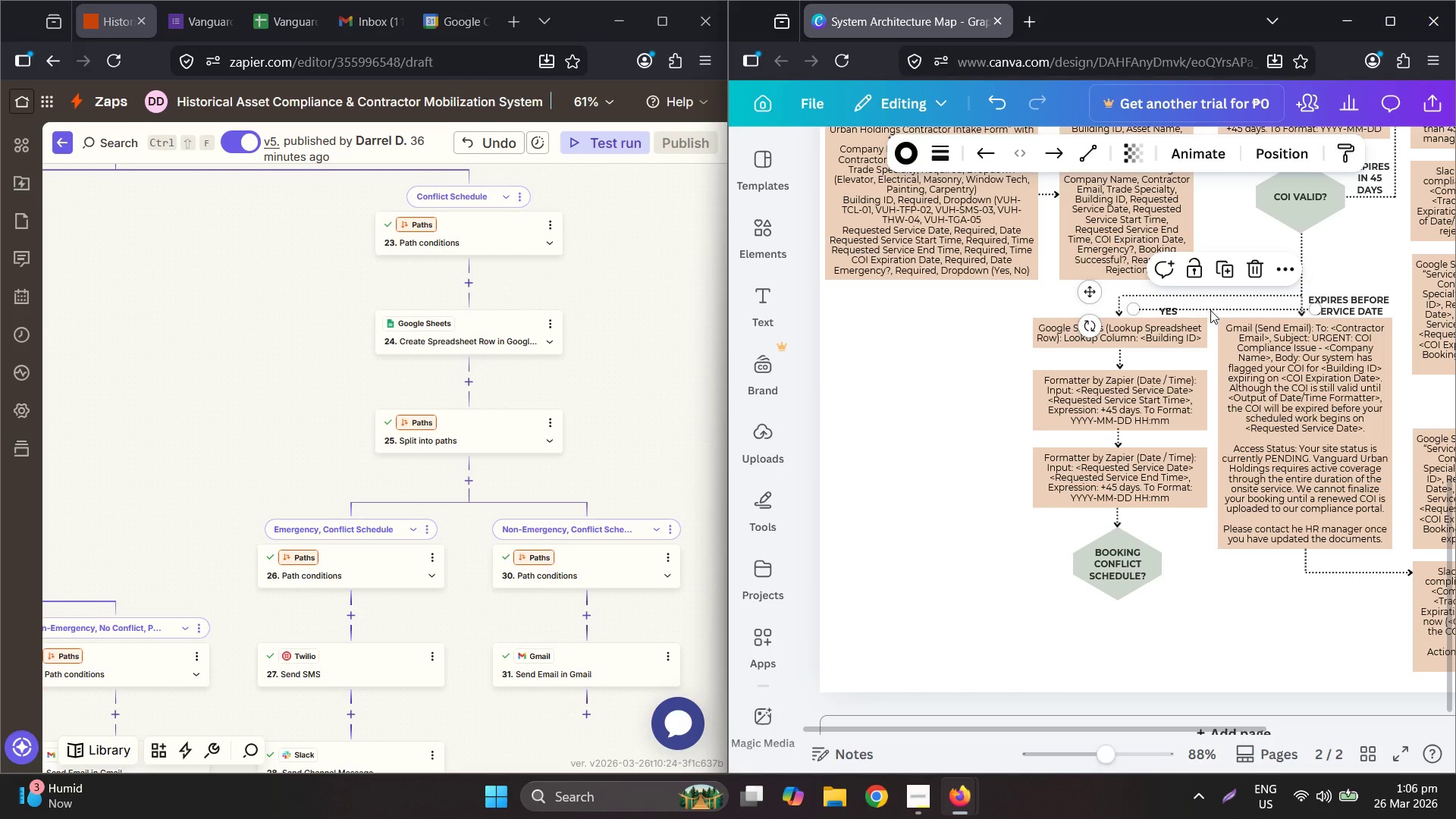 
left_click_drag(start_coordinate=[1219, 312], to_coordinate=[977, 566])
 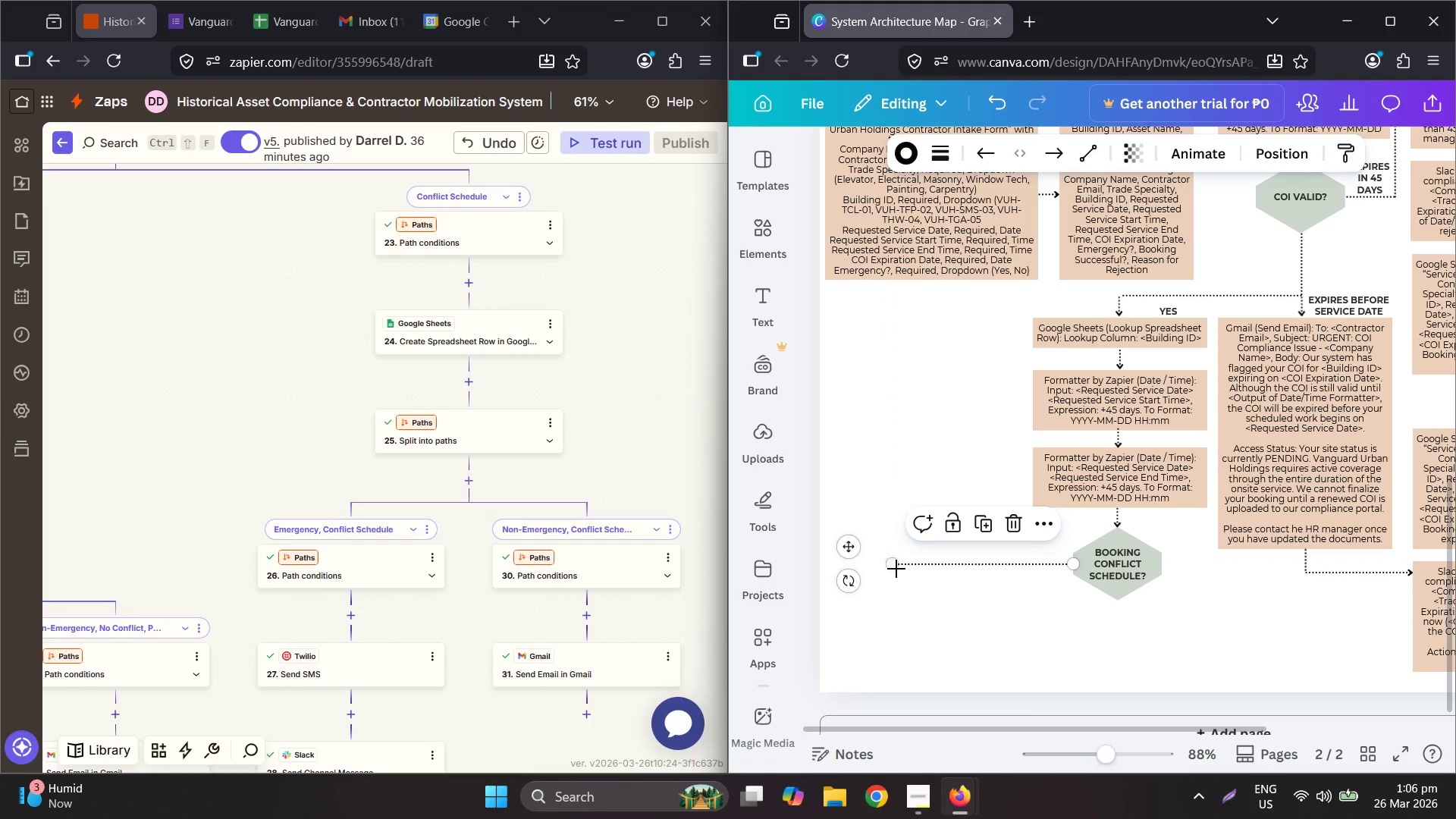 
left_click_drag(start_coordinate=[895, 565], to_coordinate=[1025, 565])
 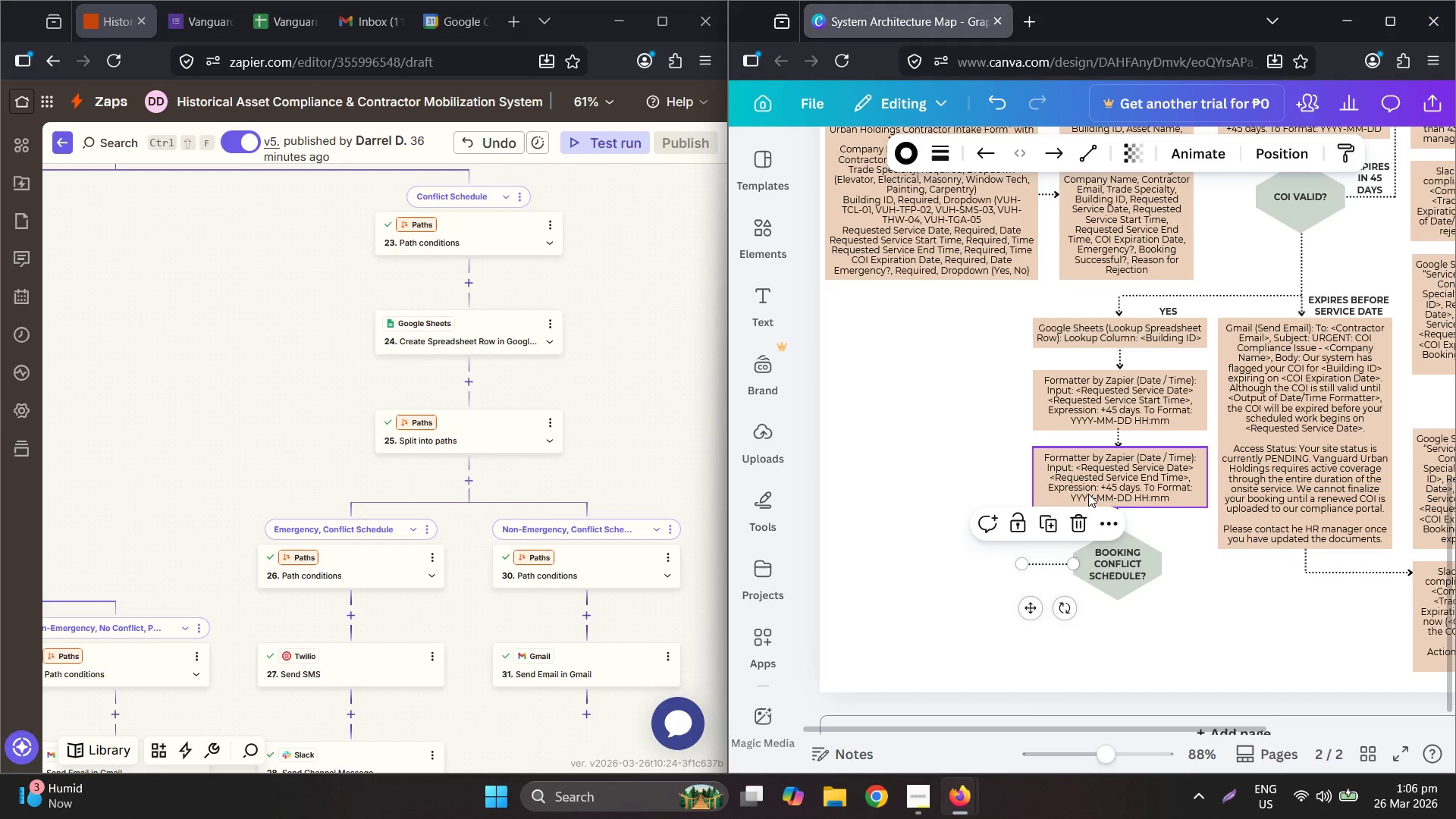 
hold_key(key=ControlLeft, duration=0.53)
 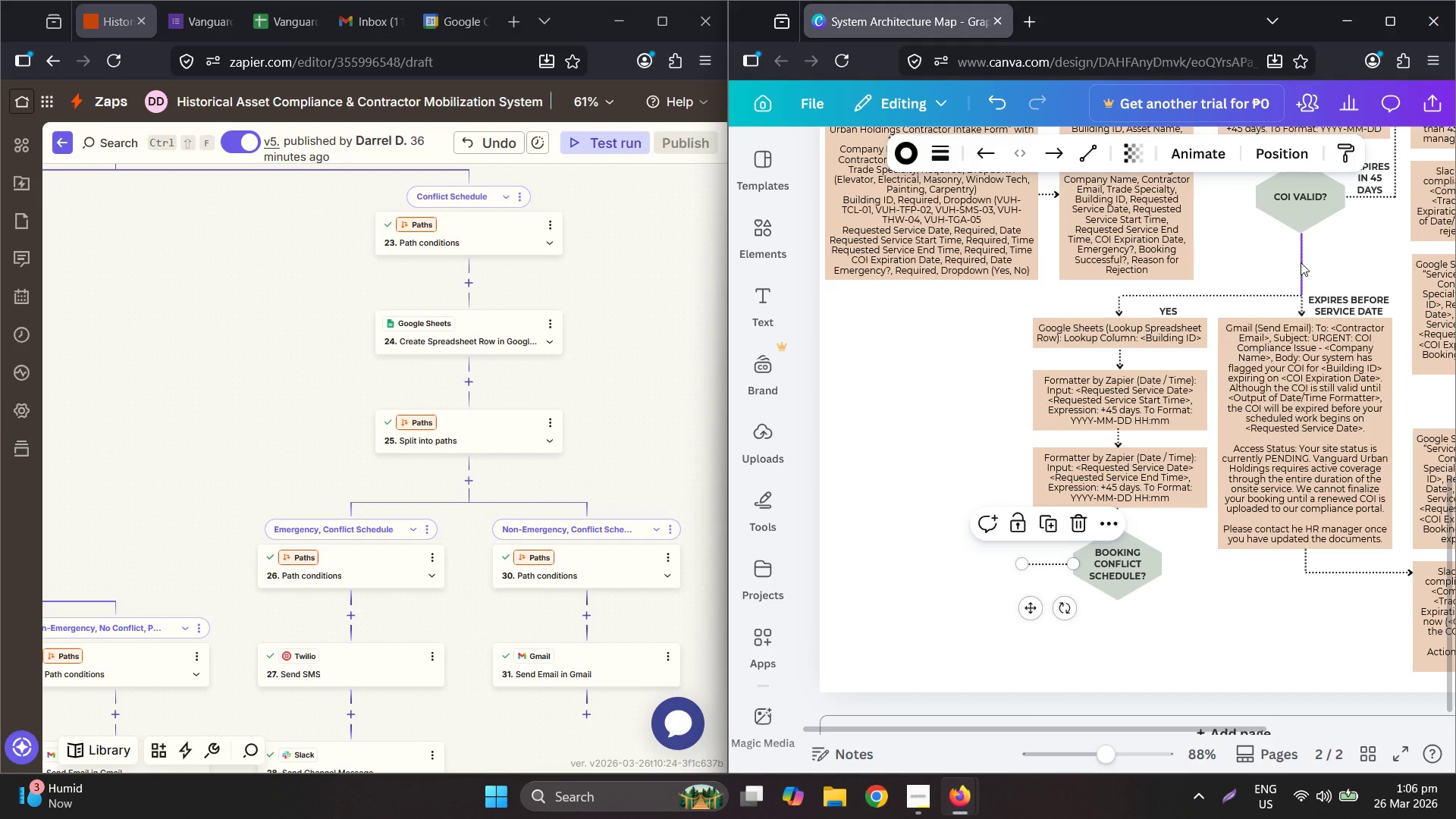 
key(Control+C)
 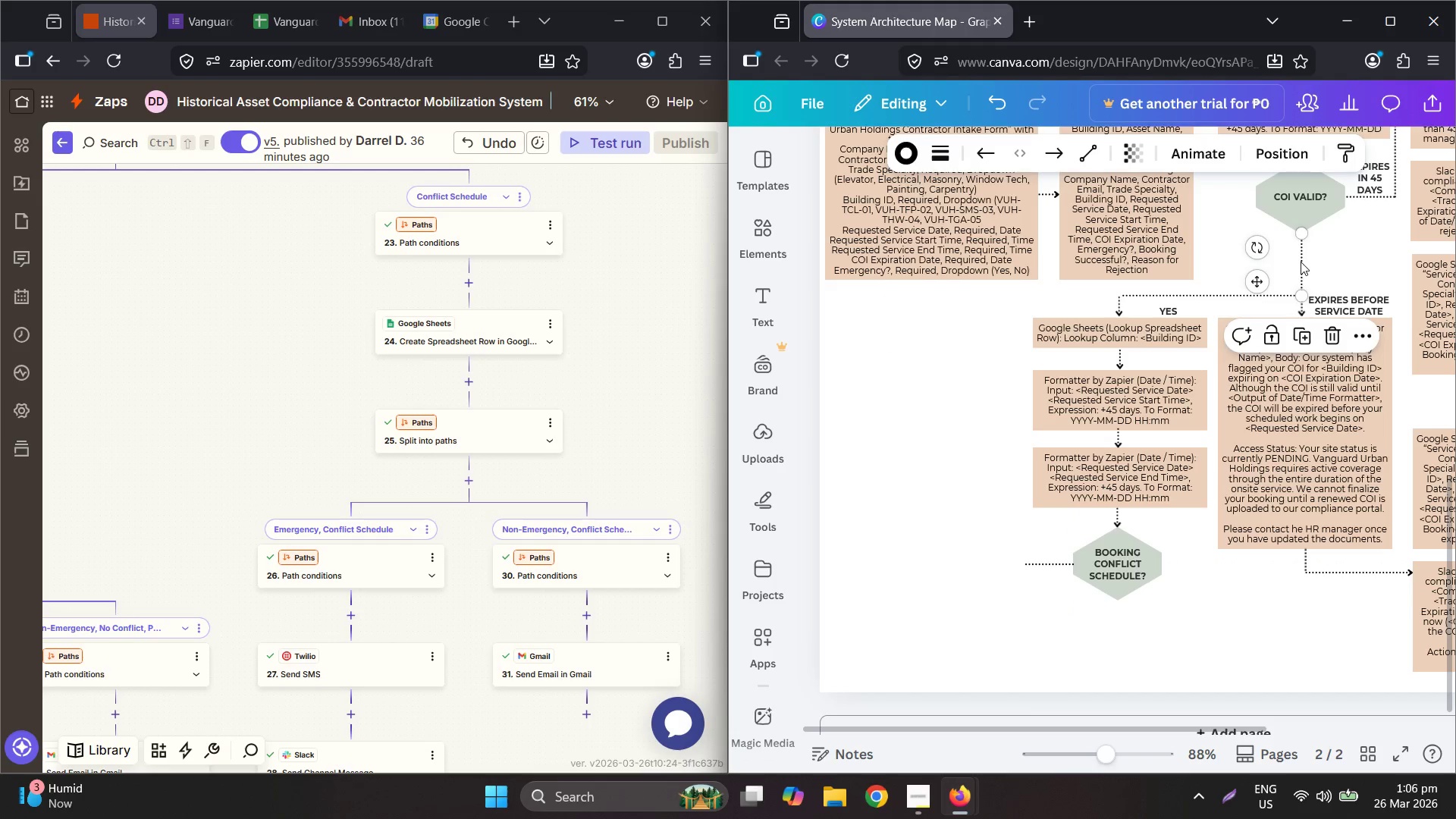 
key(Control+V)
 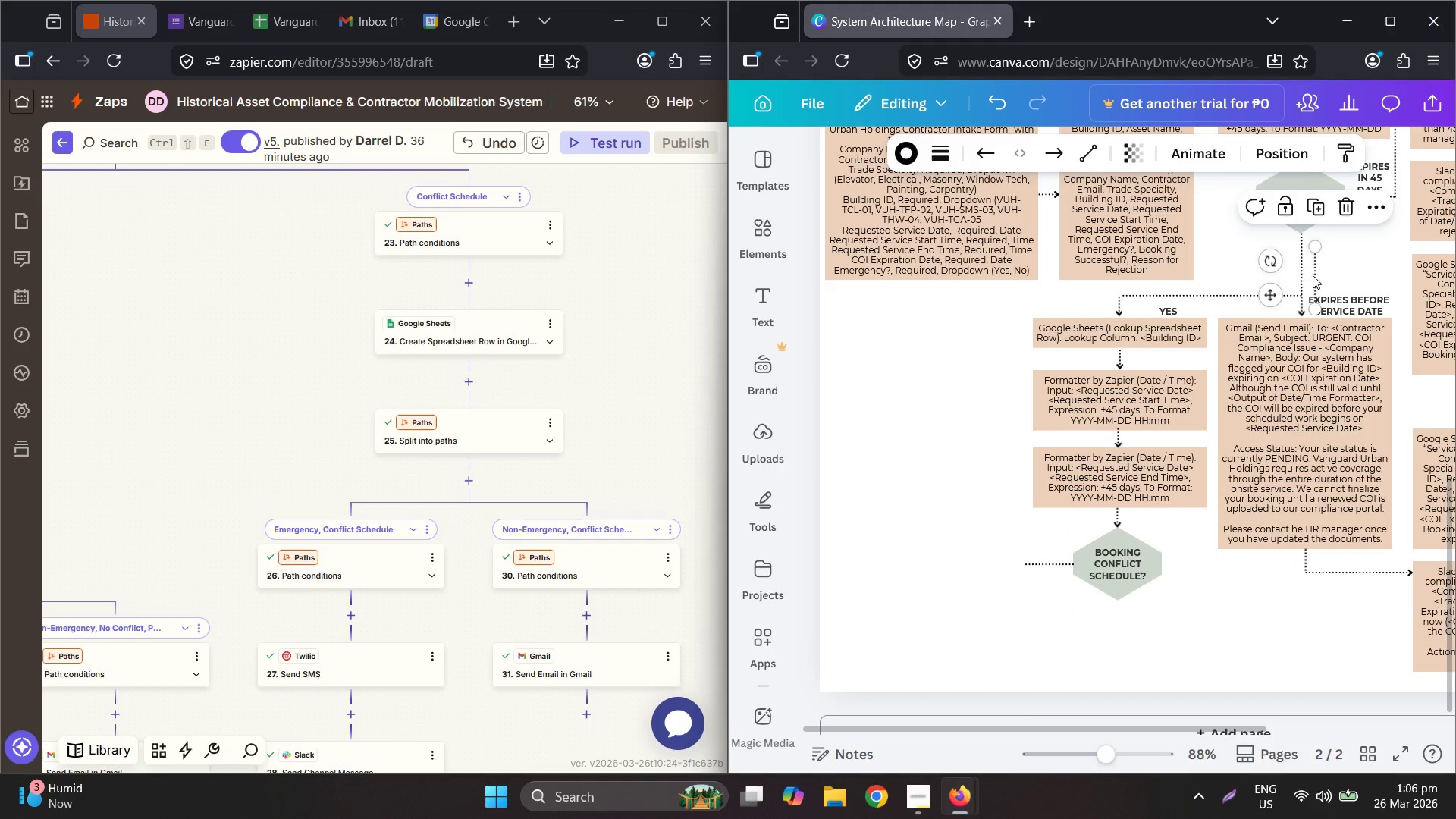 
left_click_drag(start_coordinate=[1313, 275], to_coordinate=[1020, 530])
 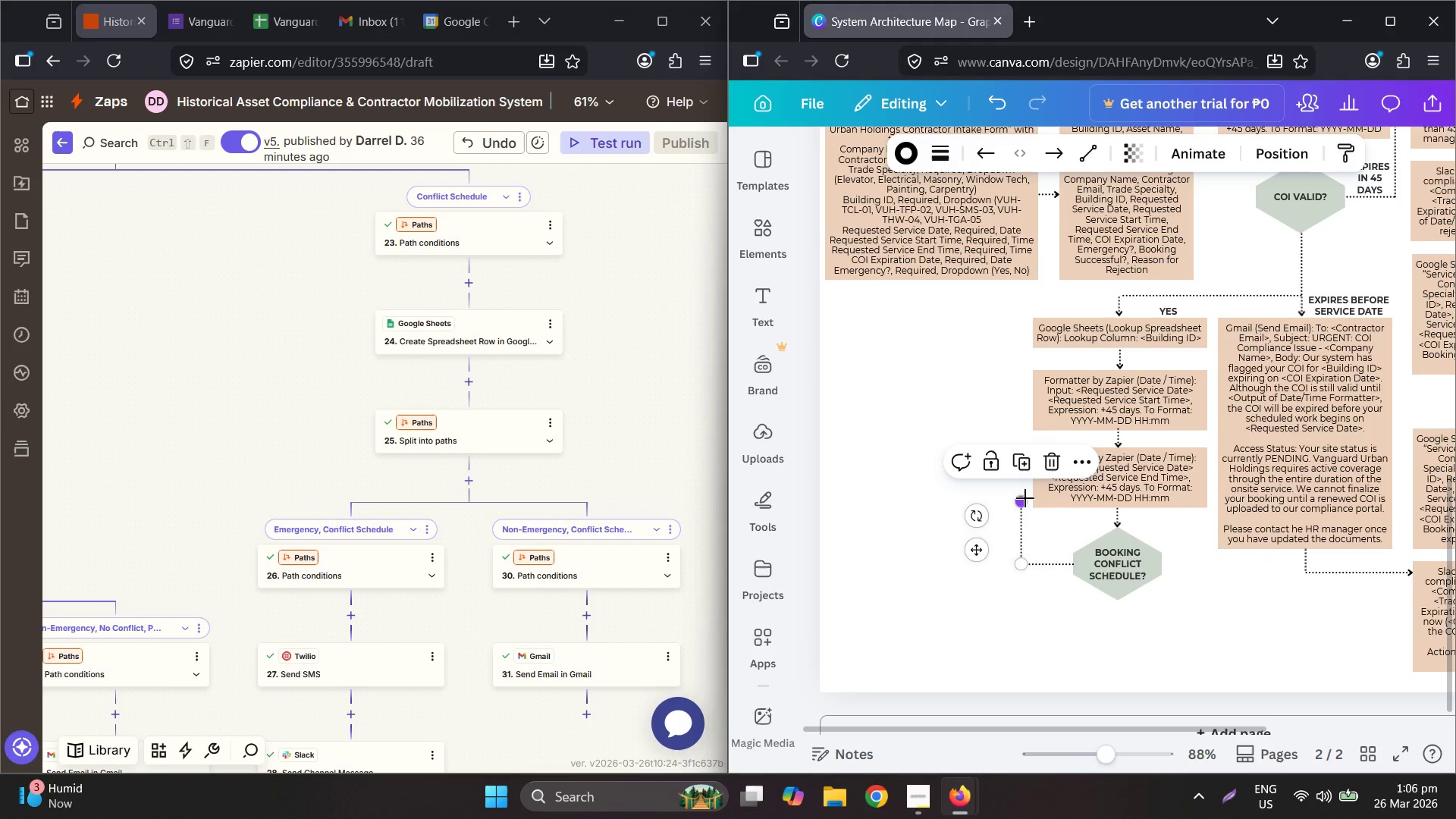 
left_click_drag(start_coordinate=[1025, 497], to_coordinate=[1018, 296])
 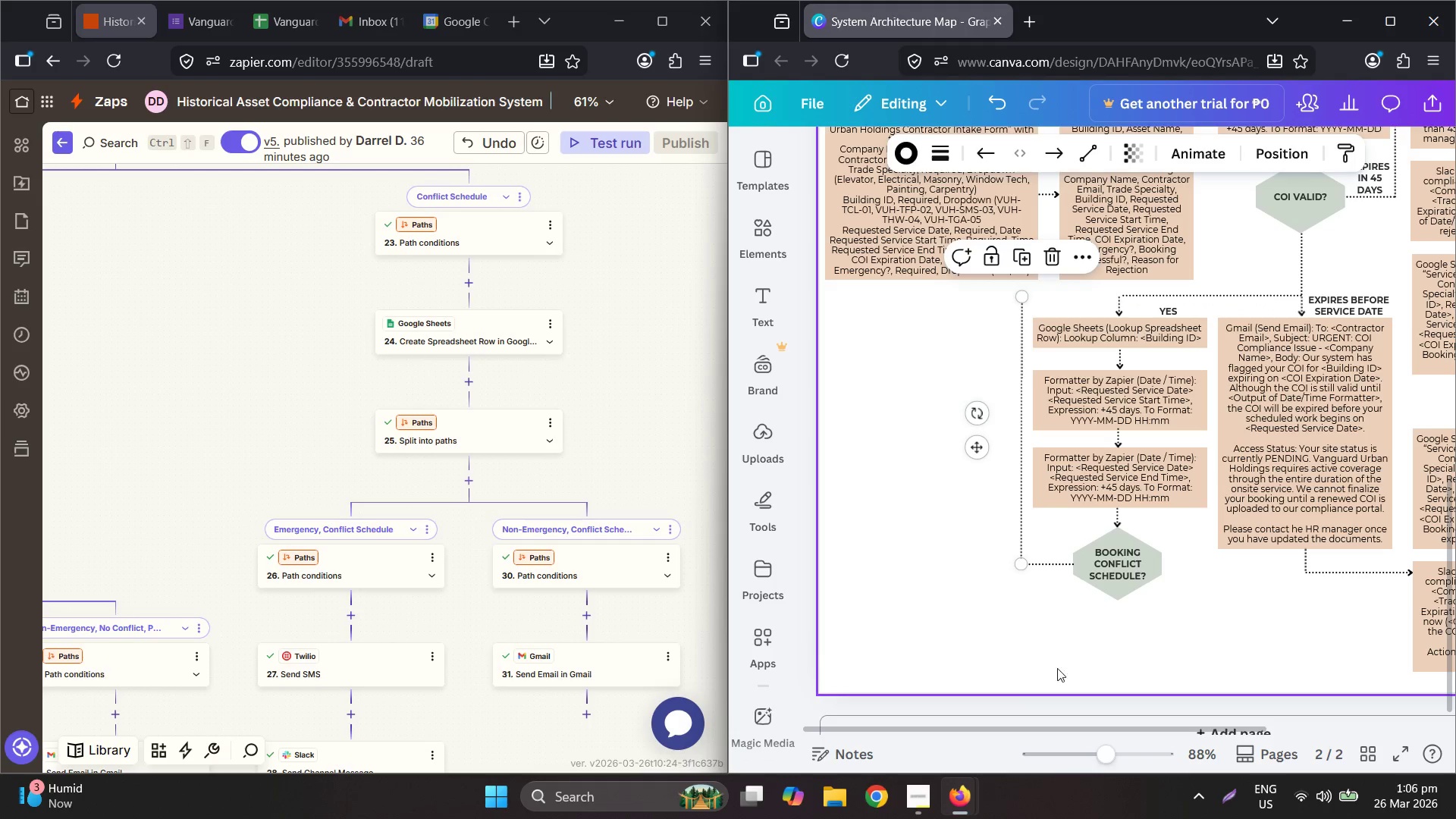 
hold_key(key=ControlLeft, duration=0.5)
scroll: coordinate [1062, 617], scroll_direction: up, amount: 4.0
 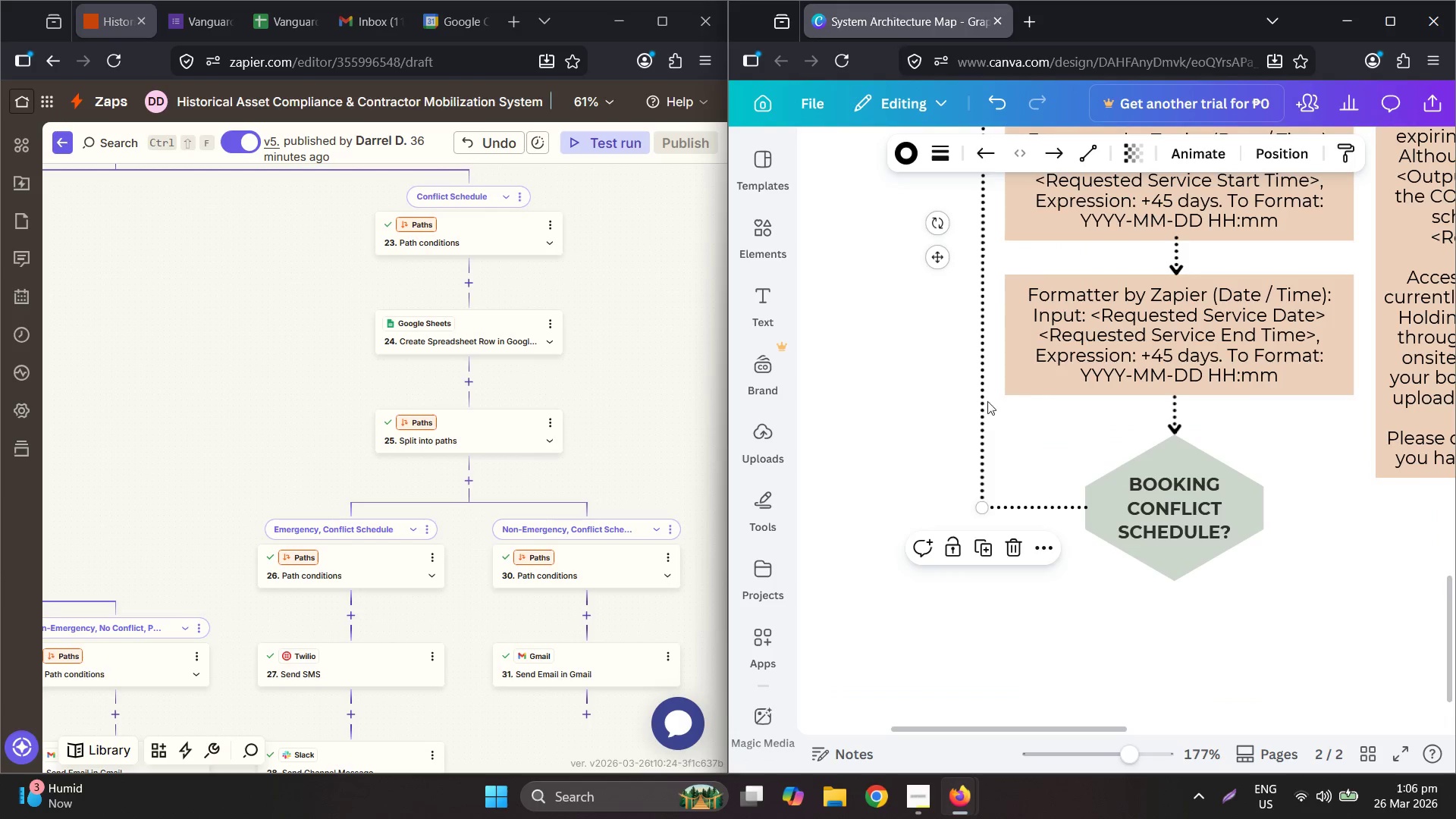 
left_click_drag(start_coordinate=[986, 393], to_coordinate=[995, 391])
 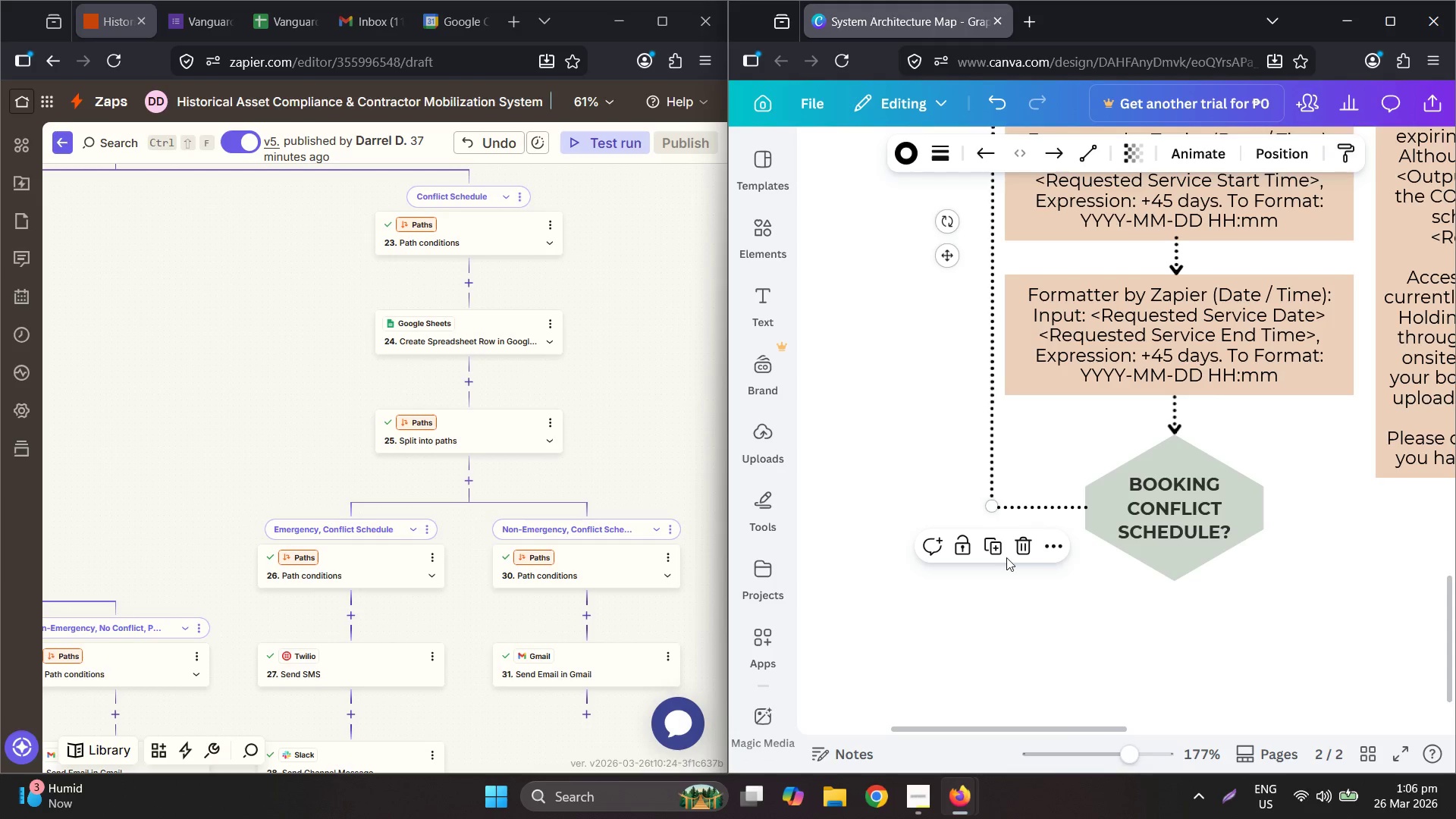 
left_click([1006, 557])
 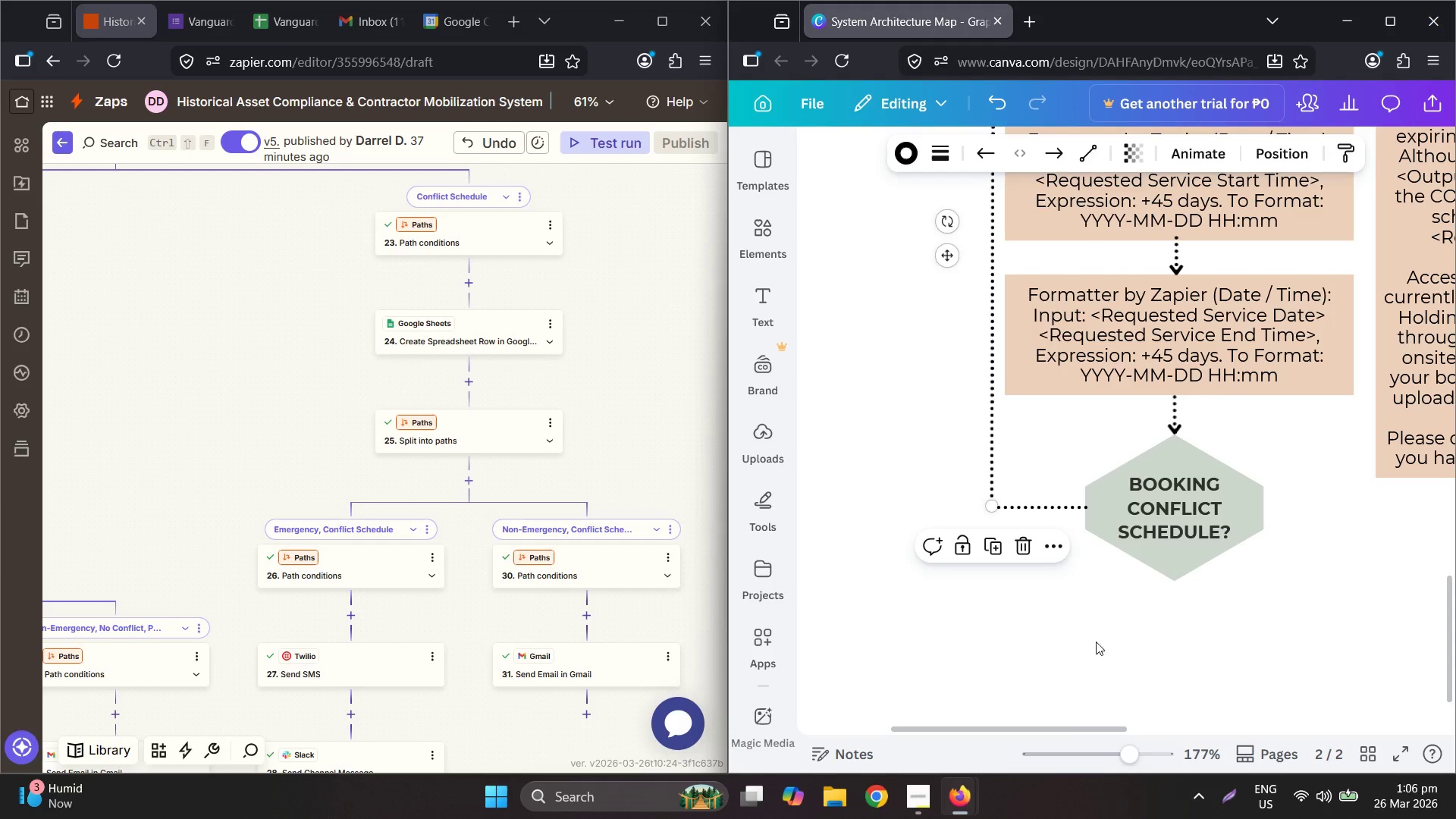 
left_click_drag(start_coordinate=[1096, 641], to_coordinate=[1097, 622])
 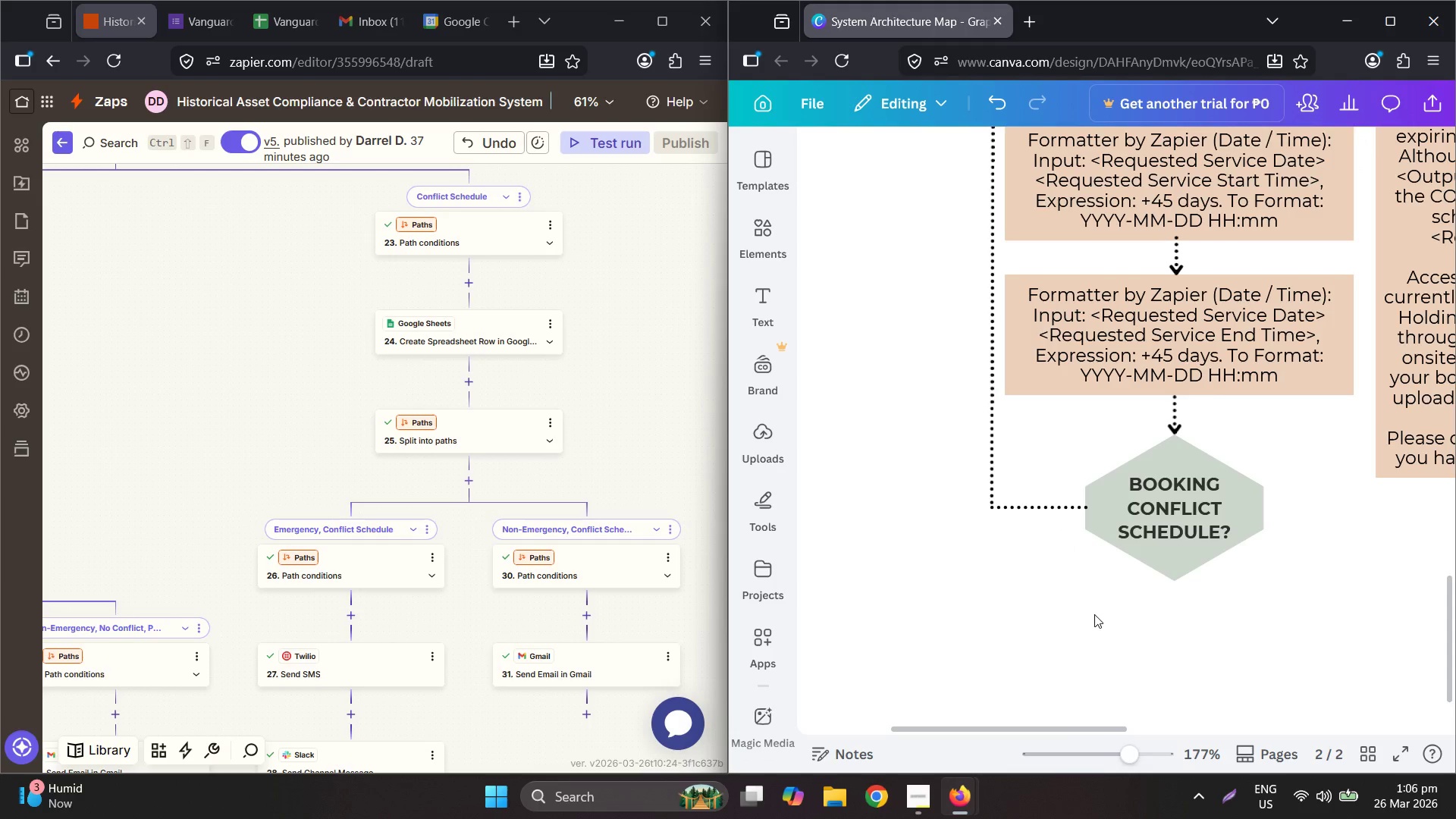 
hold_key(key=ControlLeft, duration=0.44)
scroll: coordinate [1093, 592], scroll_direction: none, amount: 0.0
 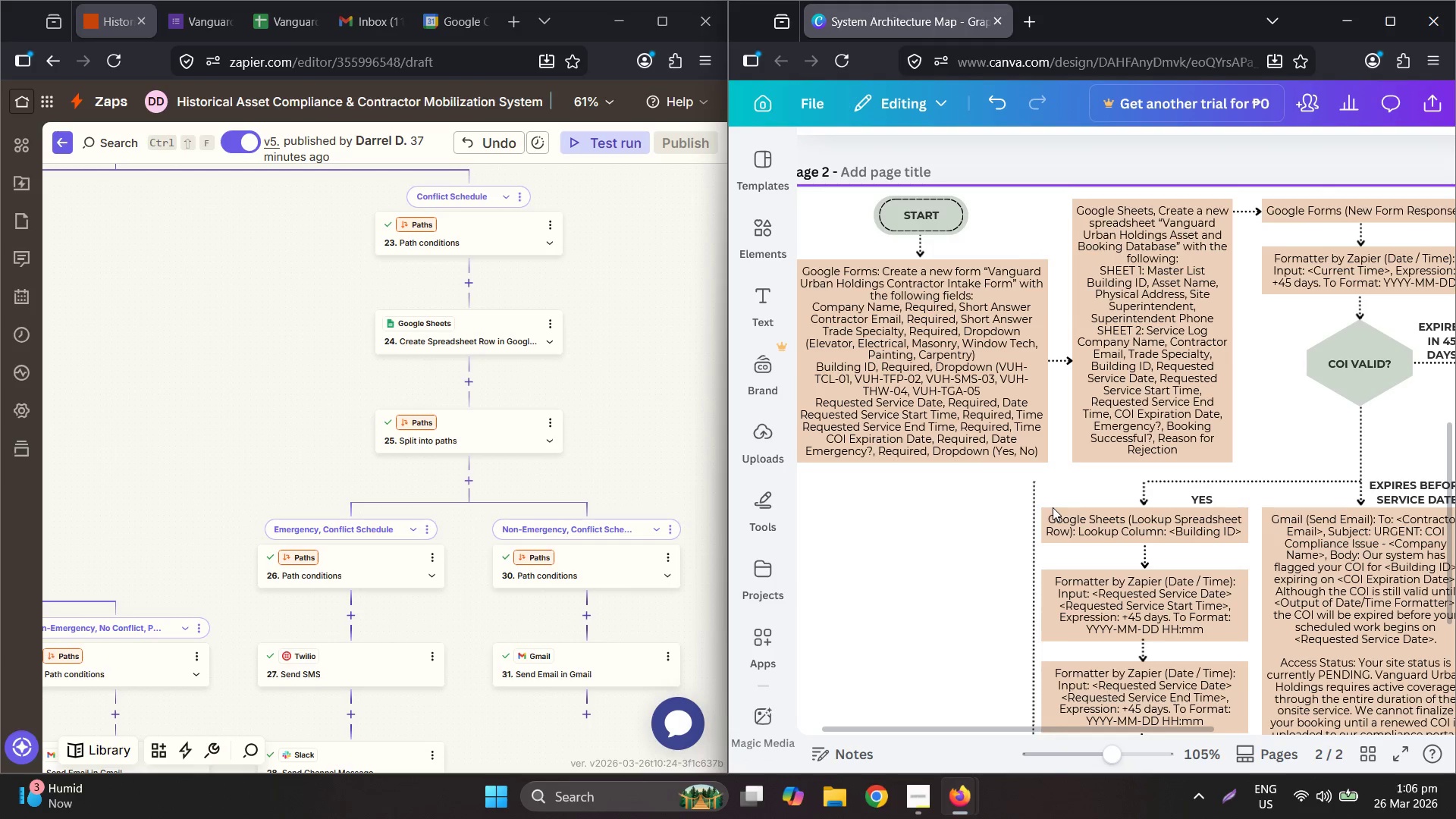 
scroll: coordinate [1061, 501], scroll_direction: down, amount: 4.0
 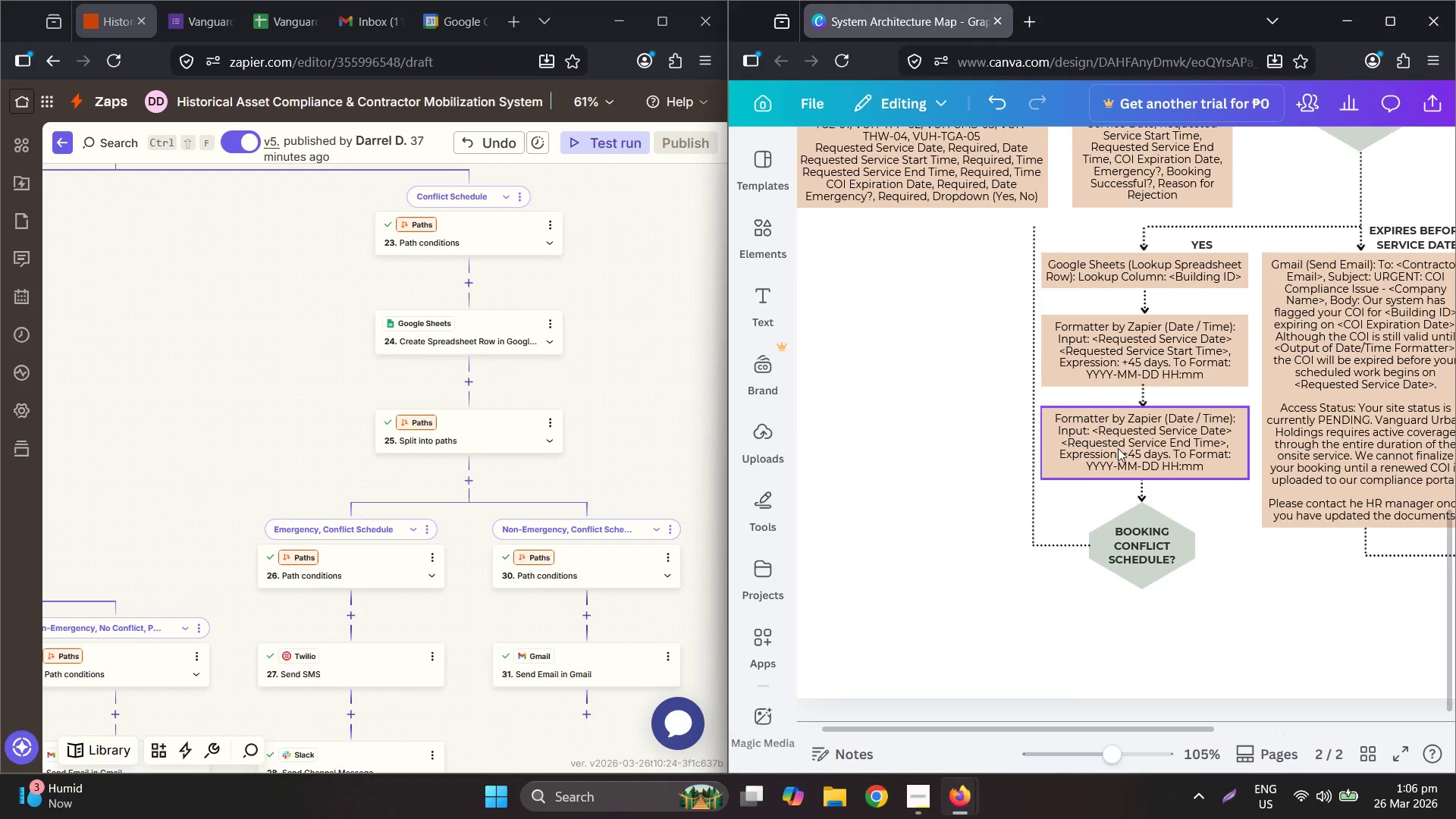 
scroll: coordinate [1153, 417], scroll_direction: up, amount: 1.0
 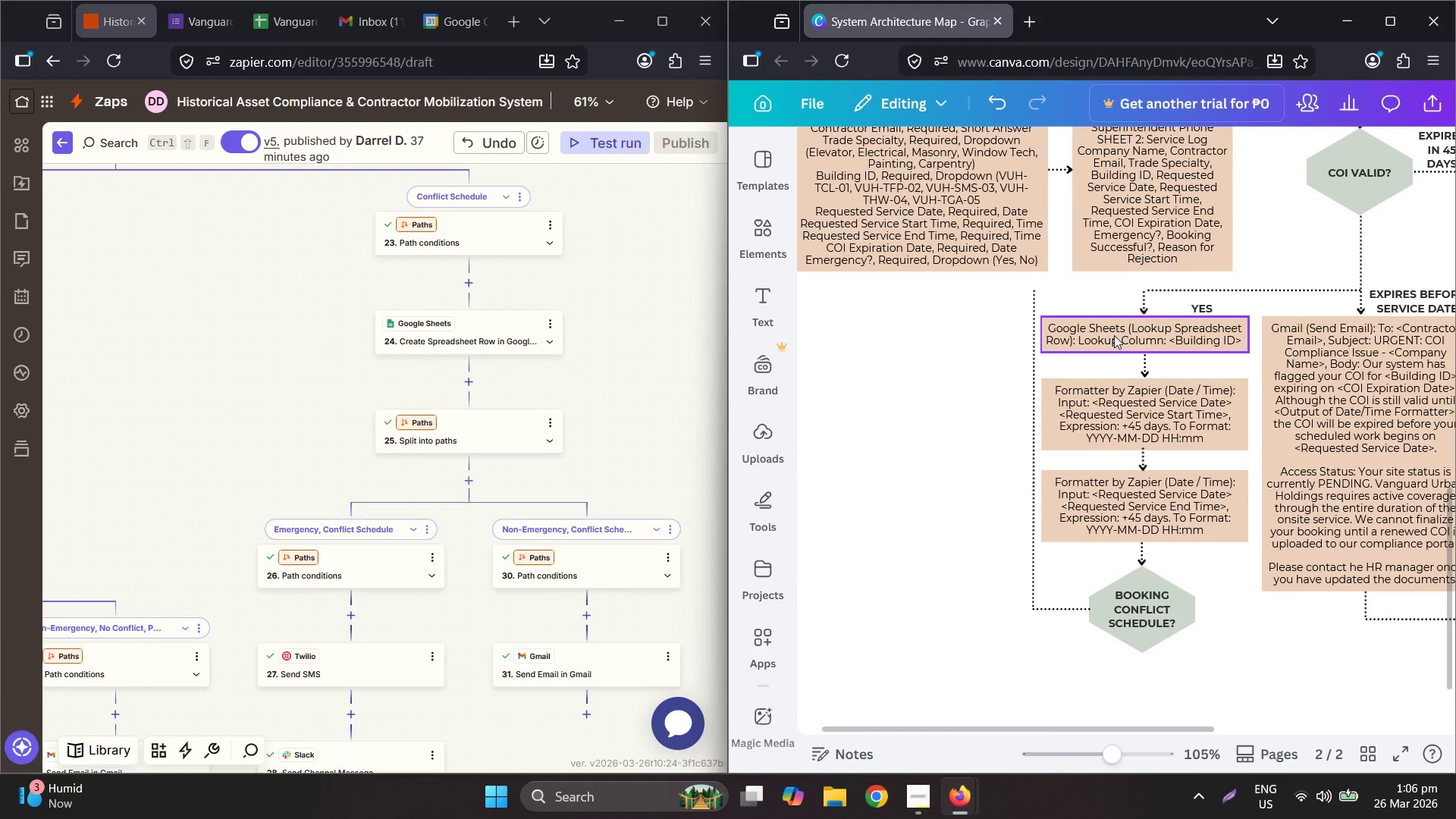 
left_click([1114, 334])
 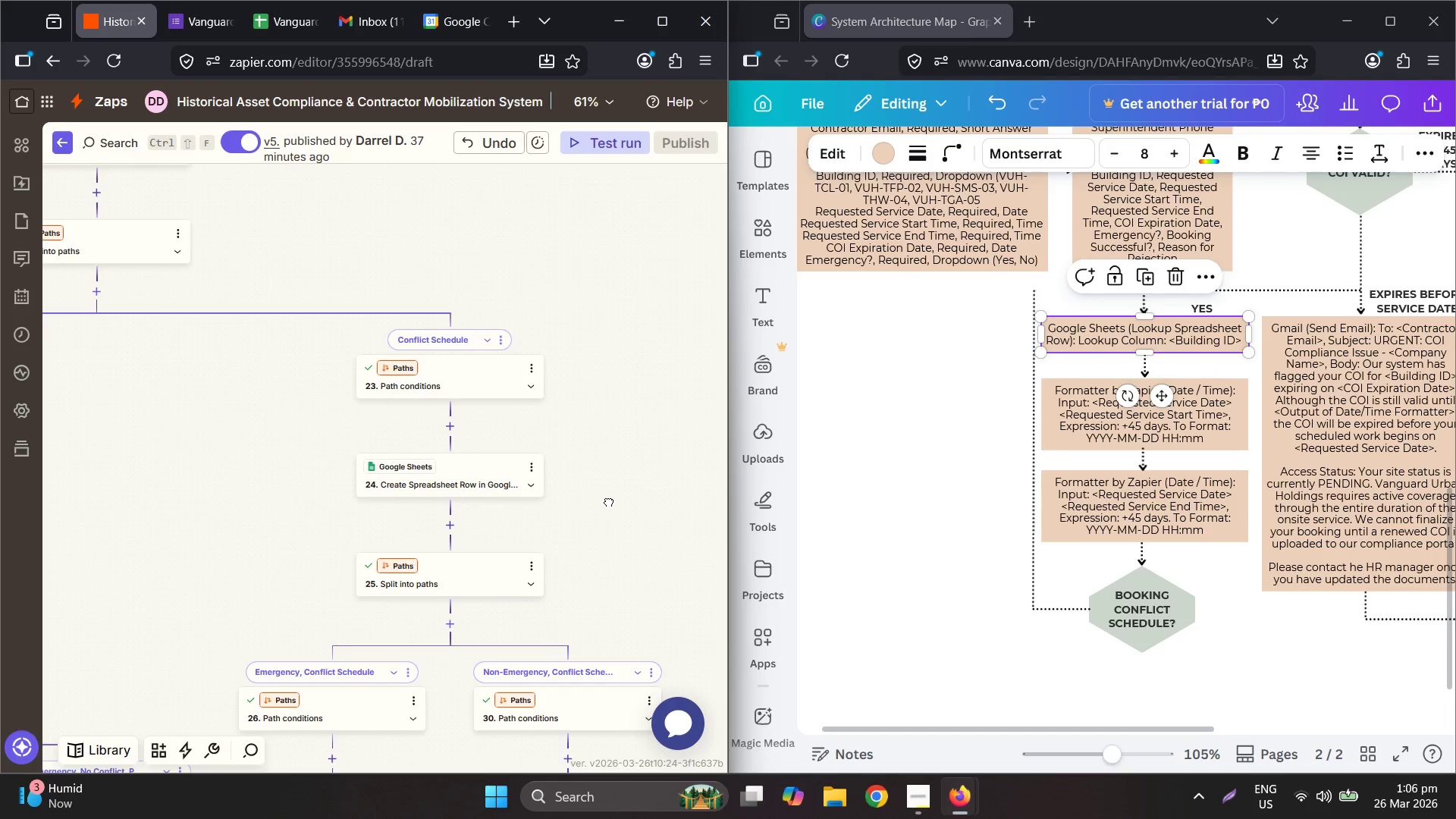 
wait(8.53)
 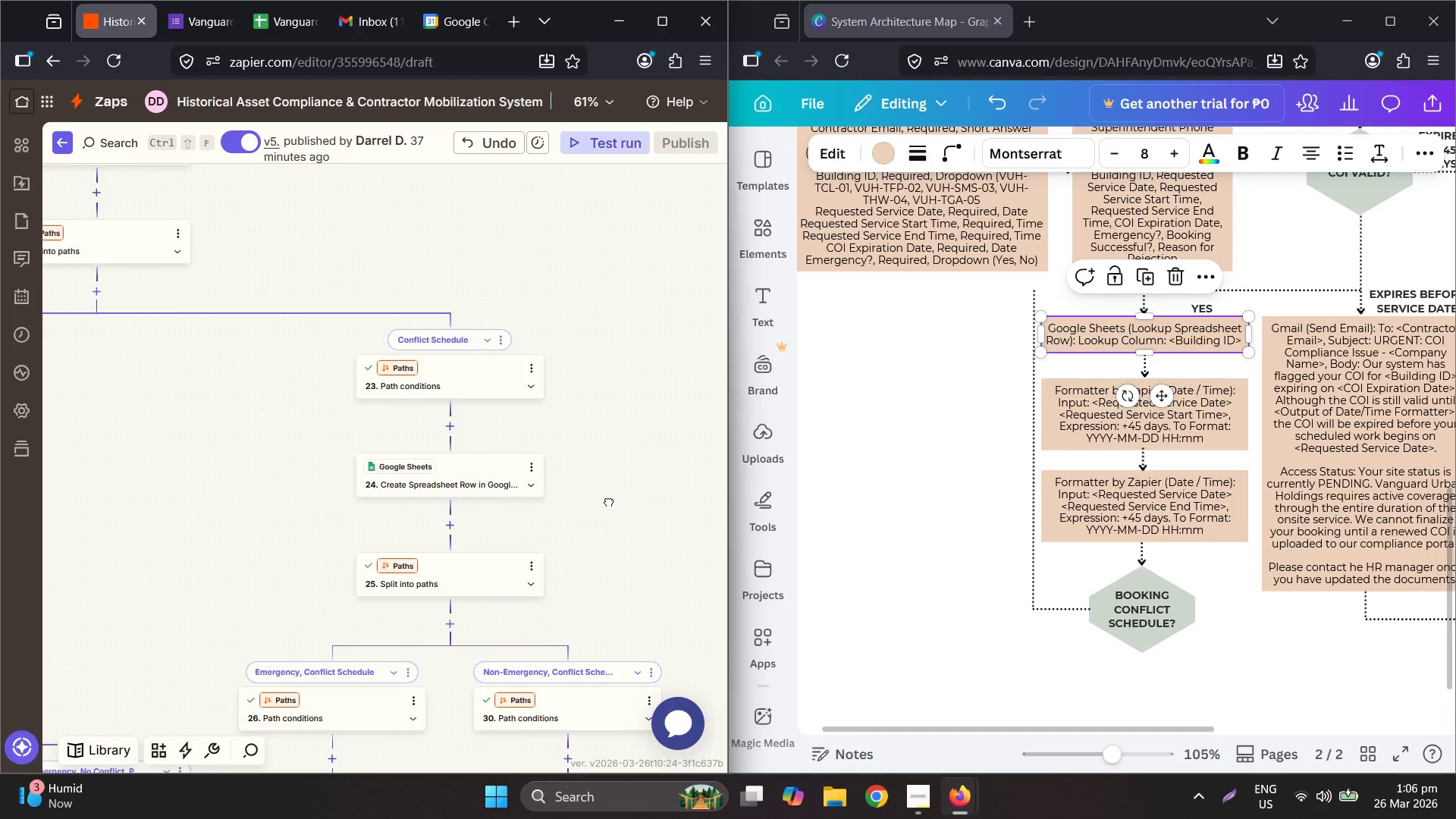 
left_click([473, 312])
 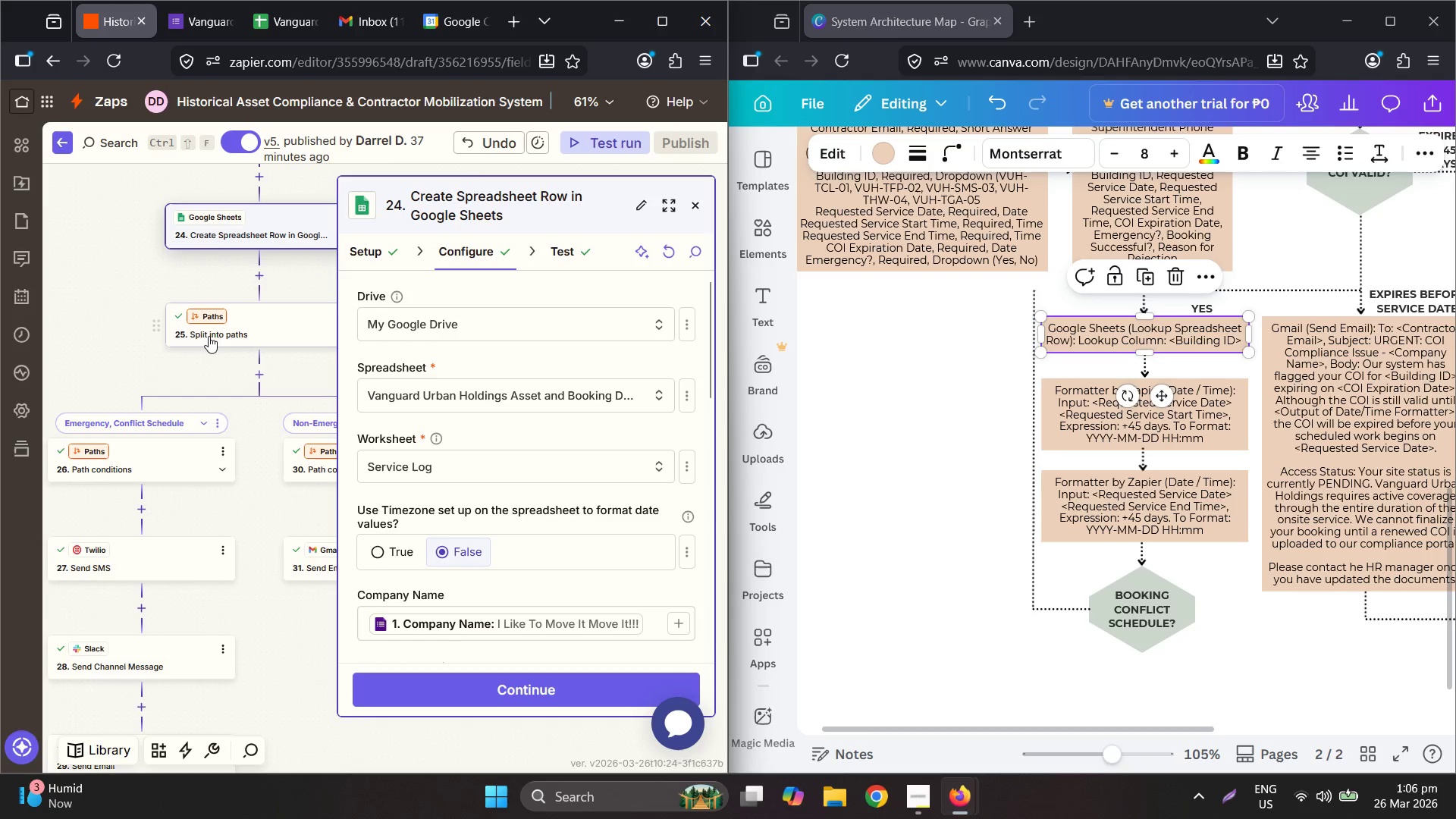 
scroll: coordinate [531, 504], scroll_direction: down, amount: 11.0
 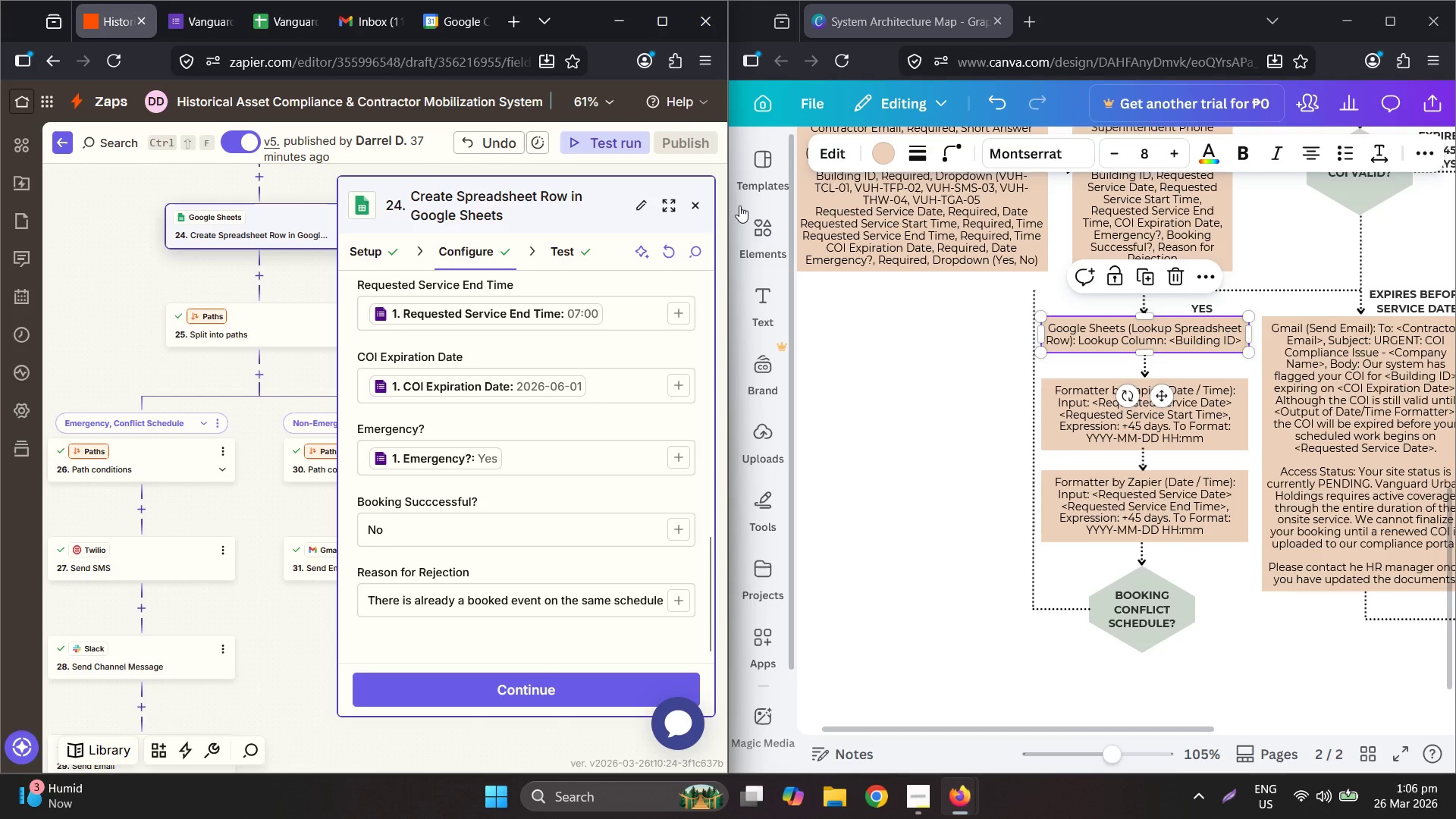 
left_click([693, 210])
 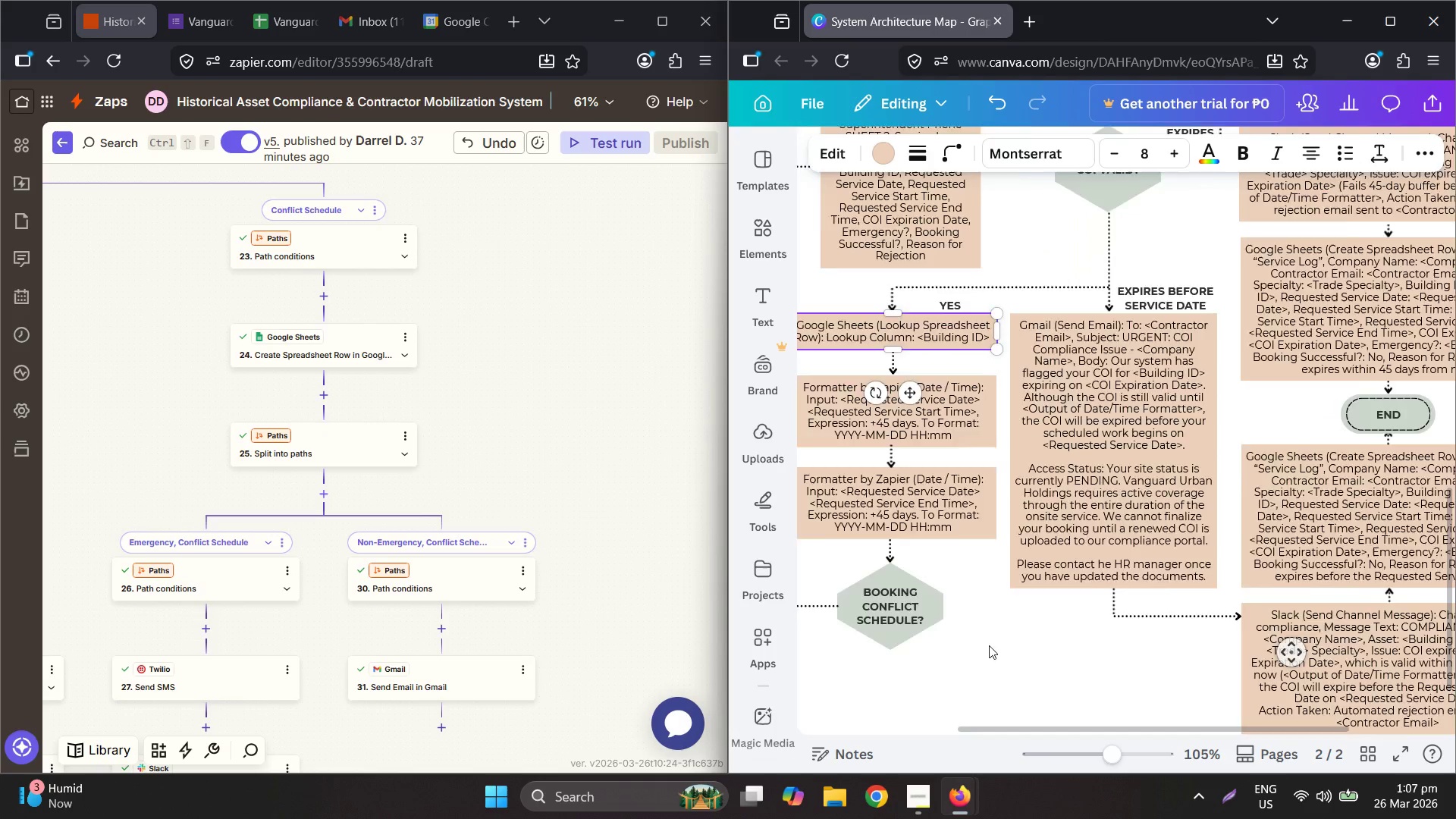 
key(Control+ControlLeft)
 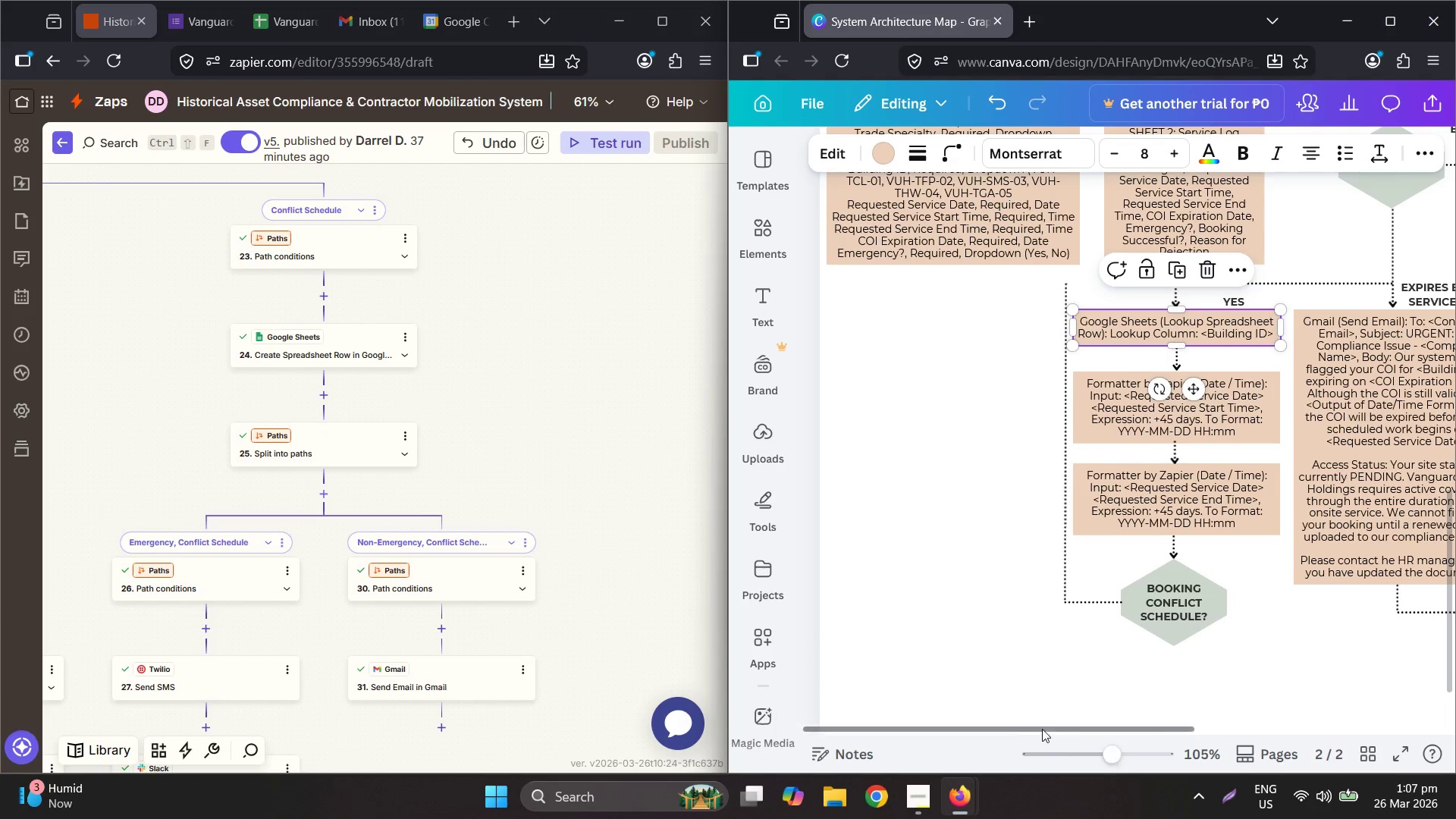 
left_click_drag(start_coordinate=[1043, 728], to_coordinate=[1348, 713])
 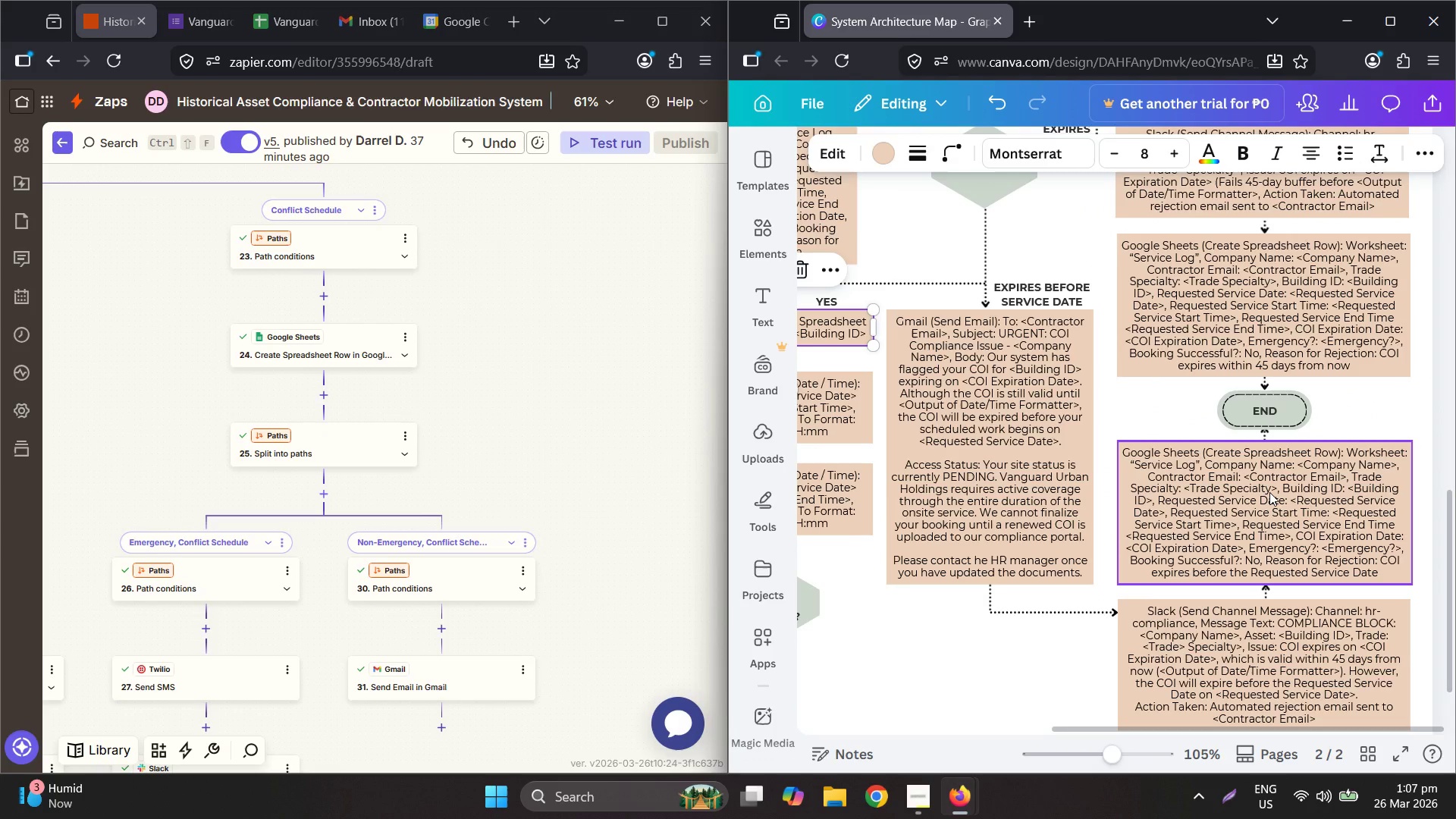 
left_click([1269, 492])
 